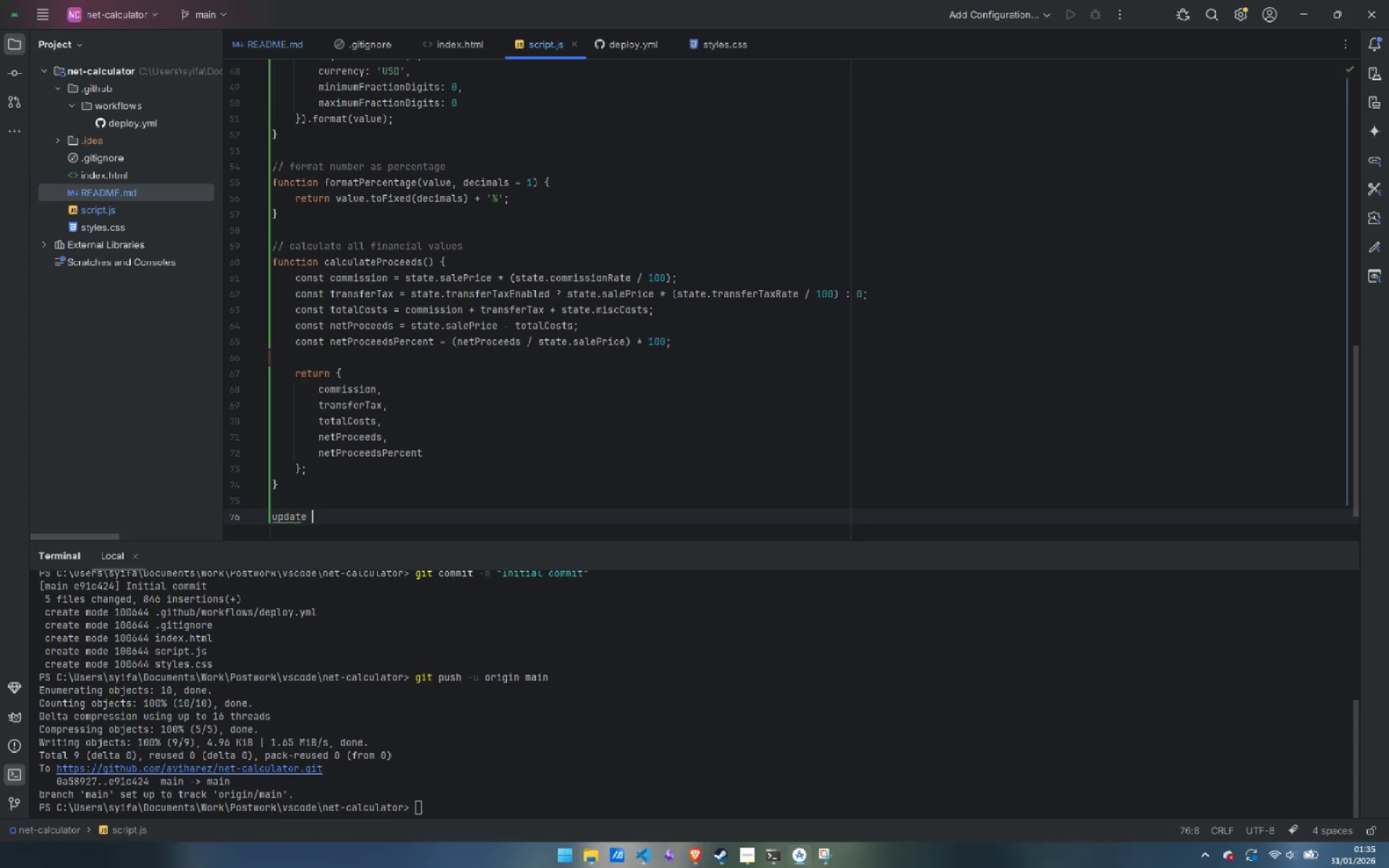 
key(Control+ControlLeft)
 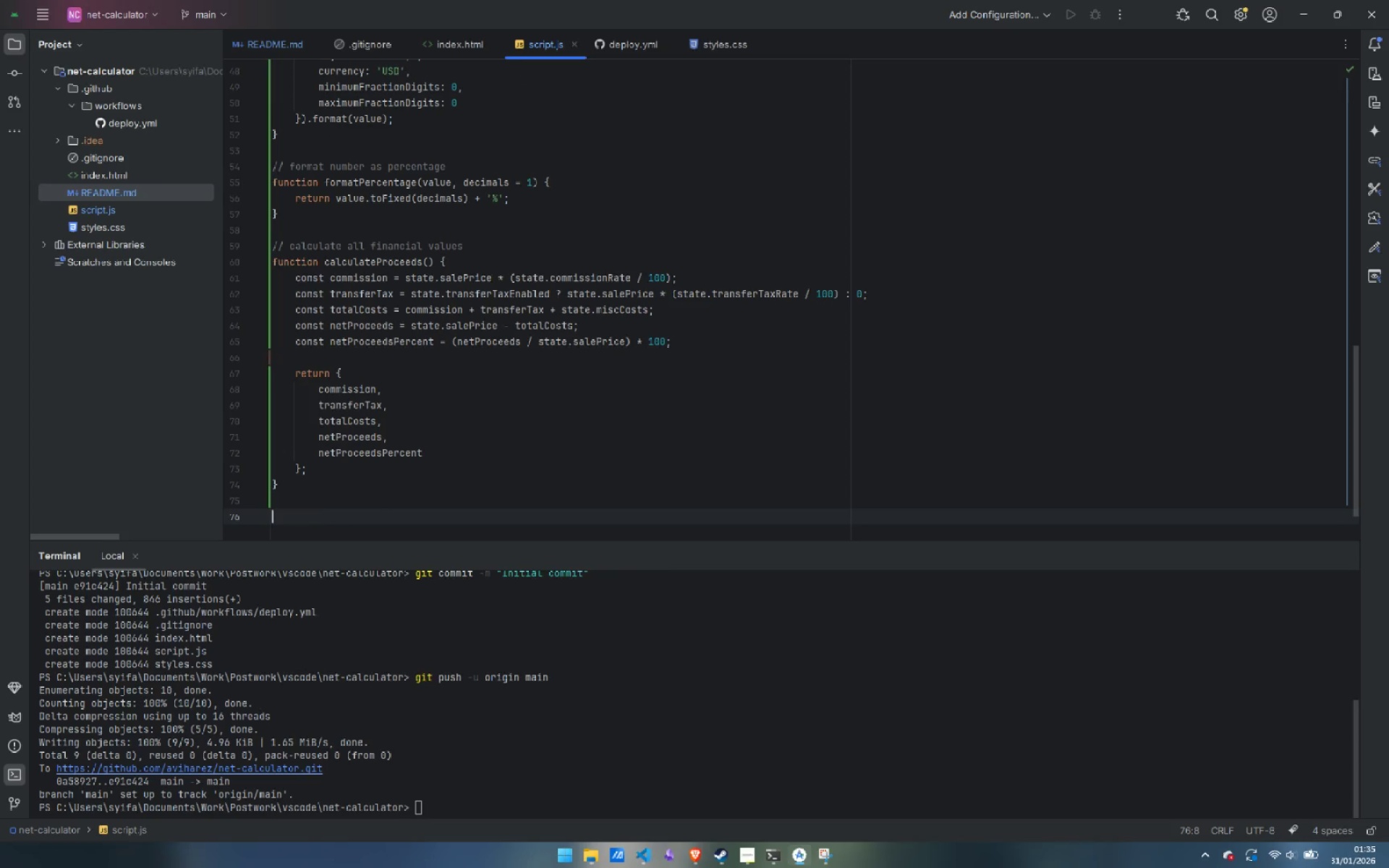 
key(Control+Backspace)
 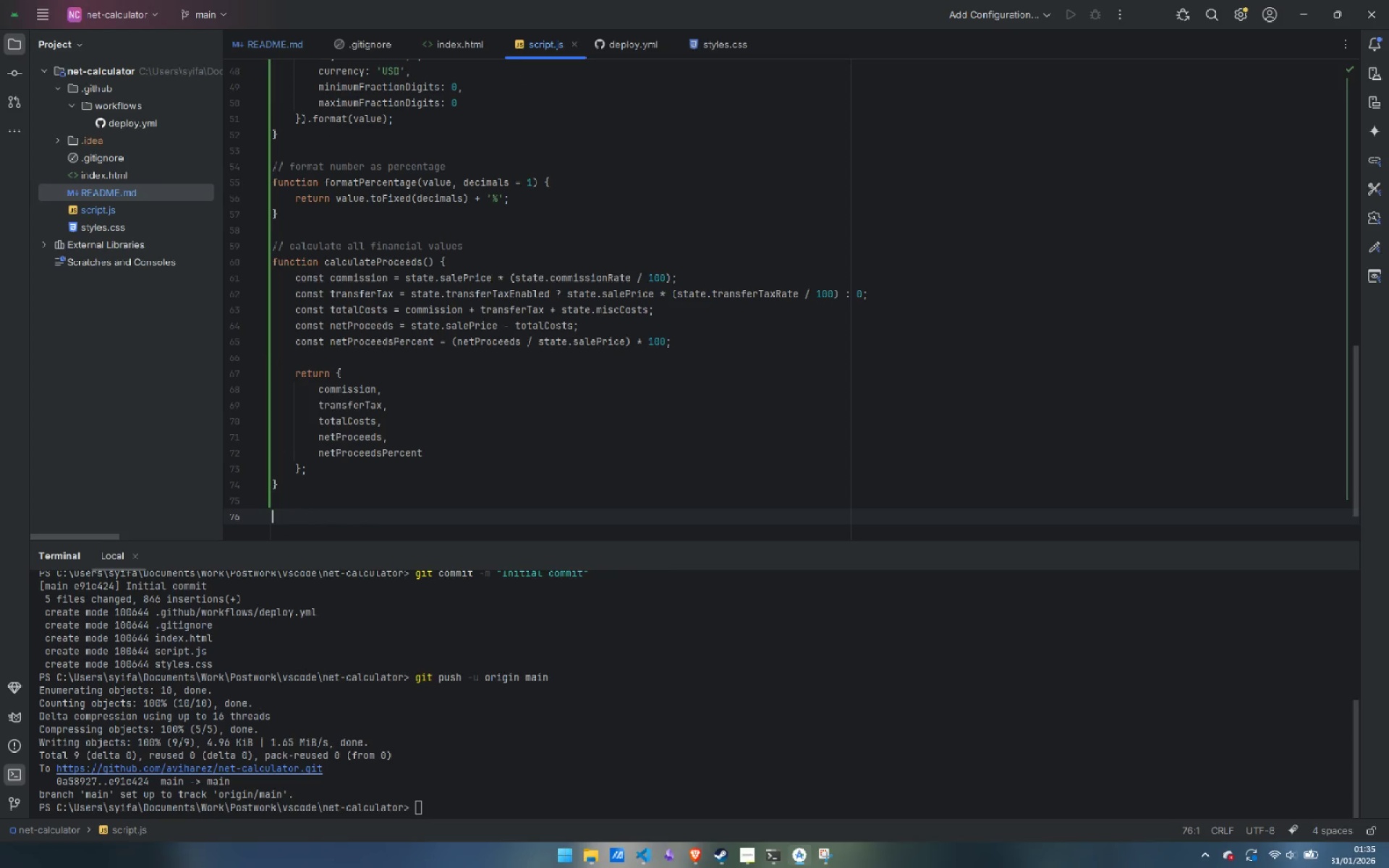 
type(// update dou)
key(Backspace)
type(nut chart)
 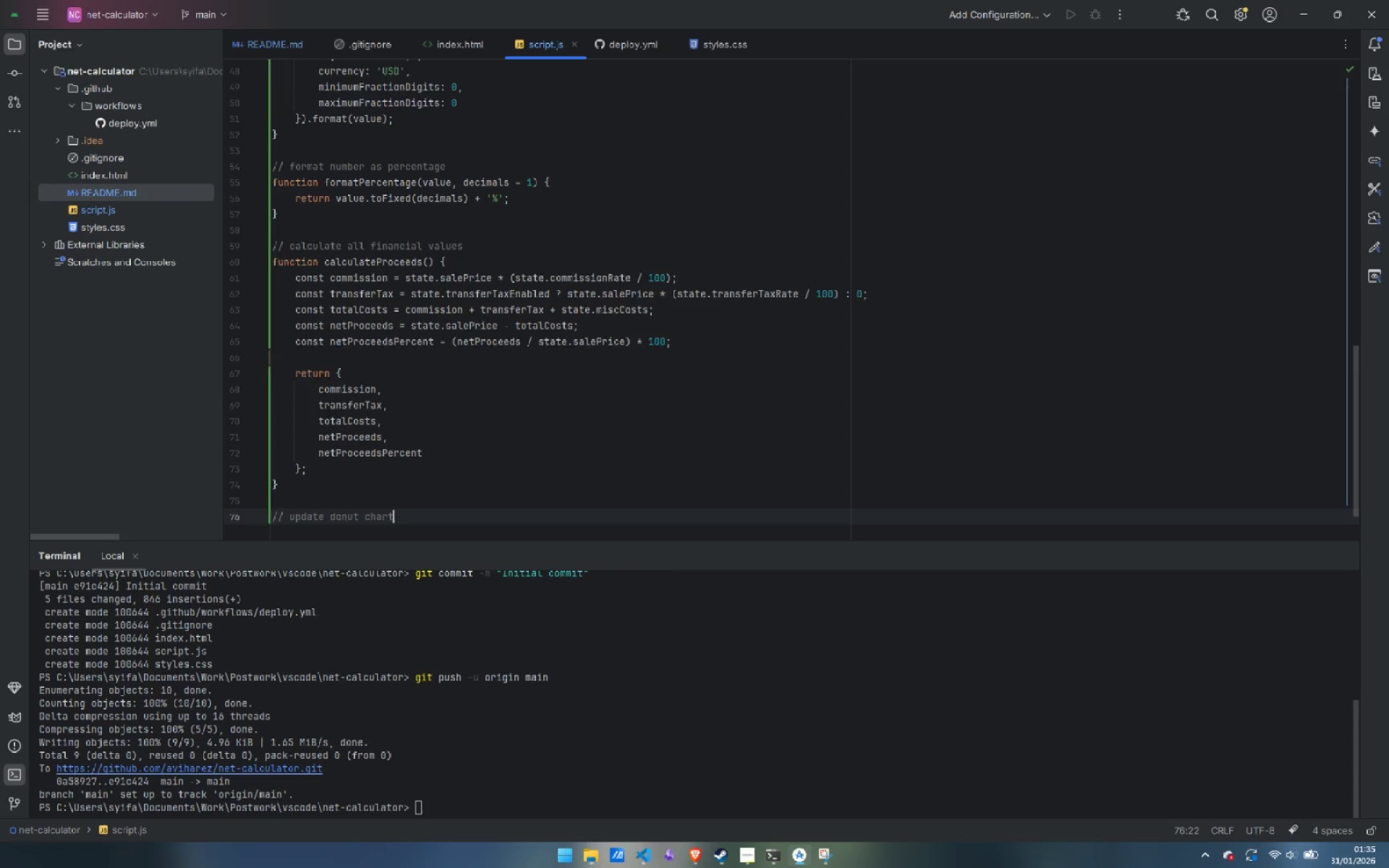 
key(Enter)
 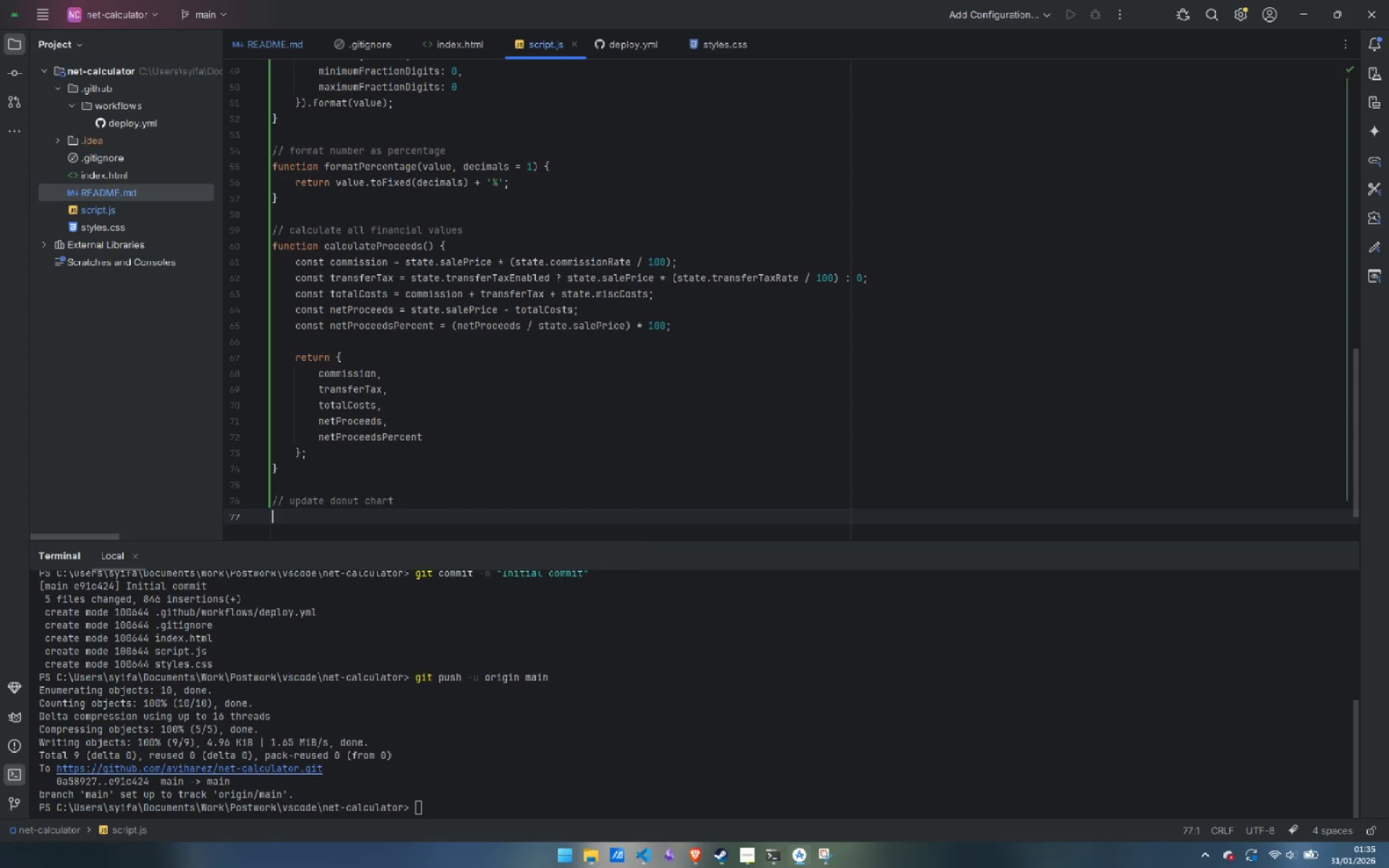 
type(function updateDonus)
key(Backspace)
type(tChart(netPercent)
 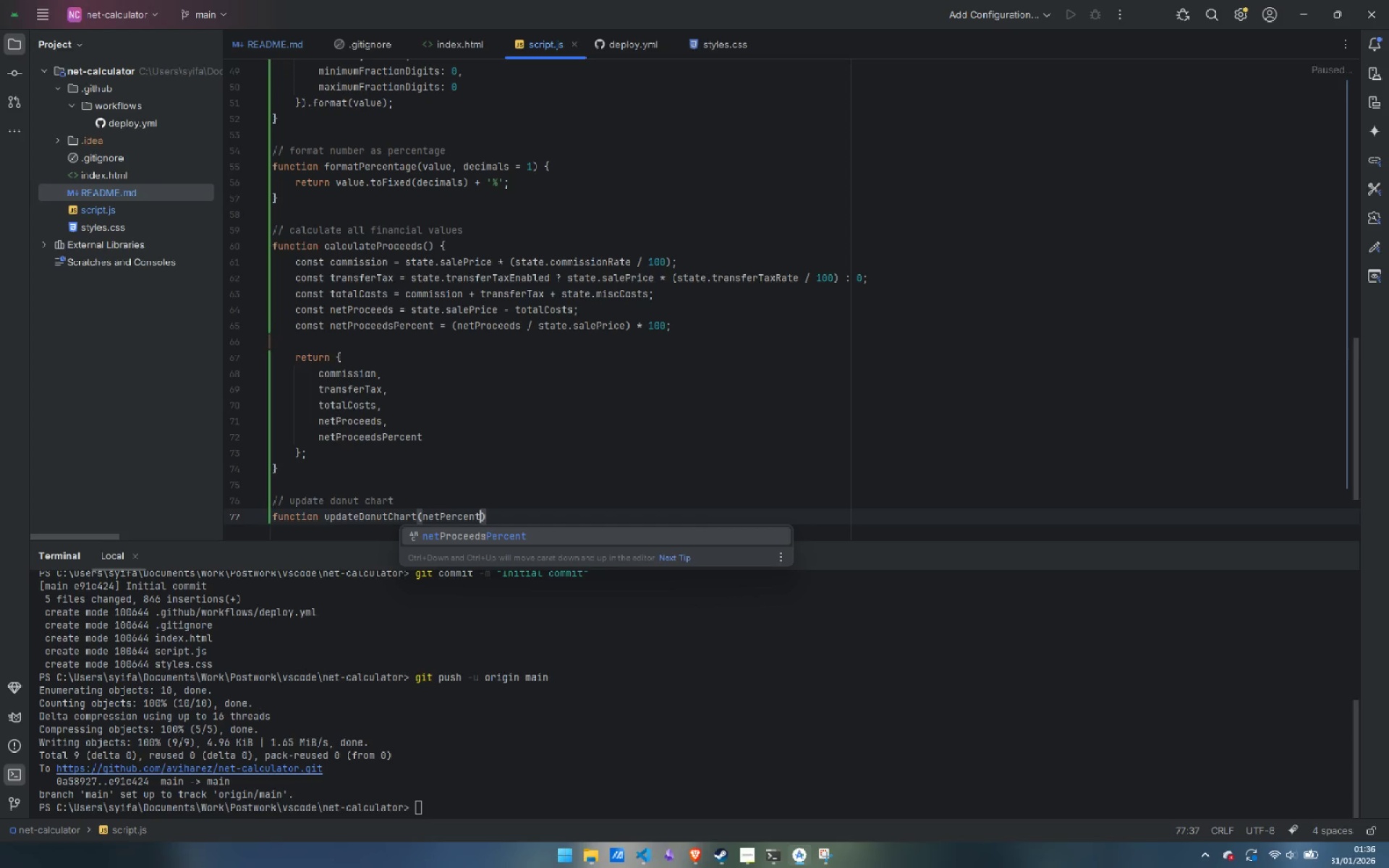 
key(ArrowRight)
 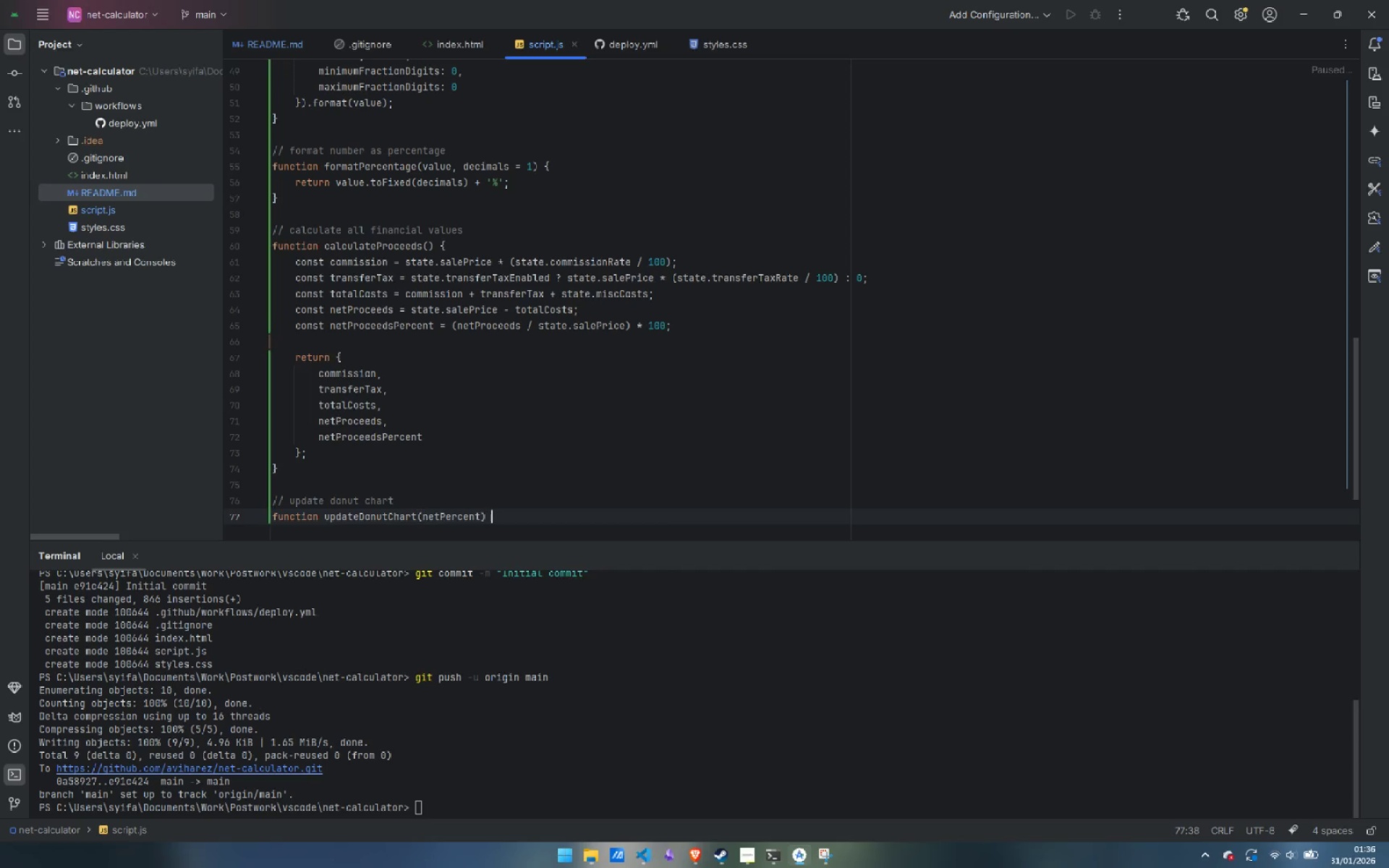 
key(Space)
 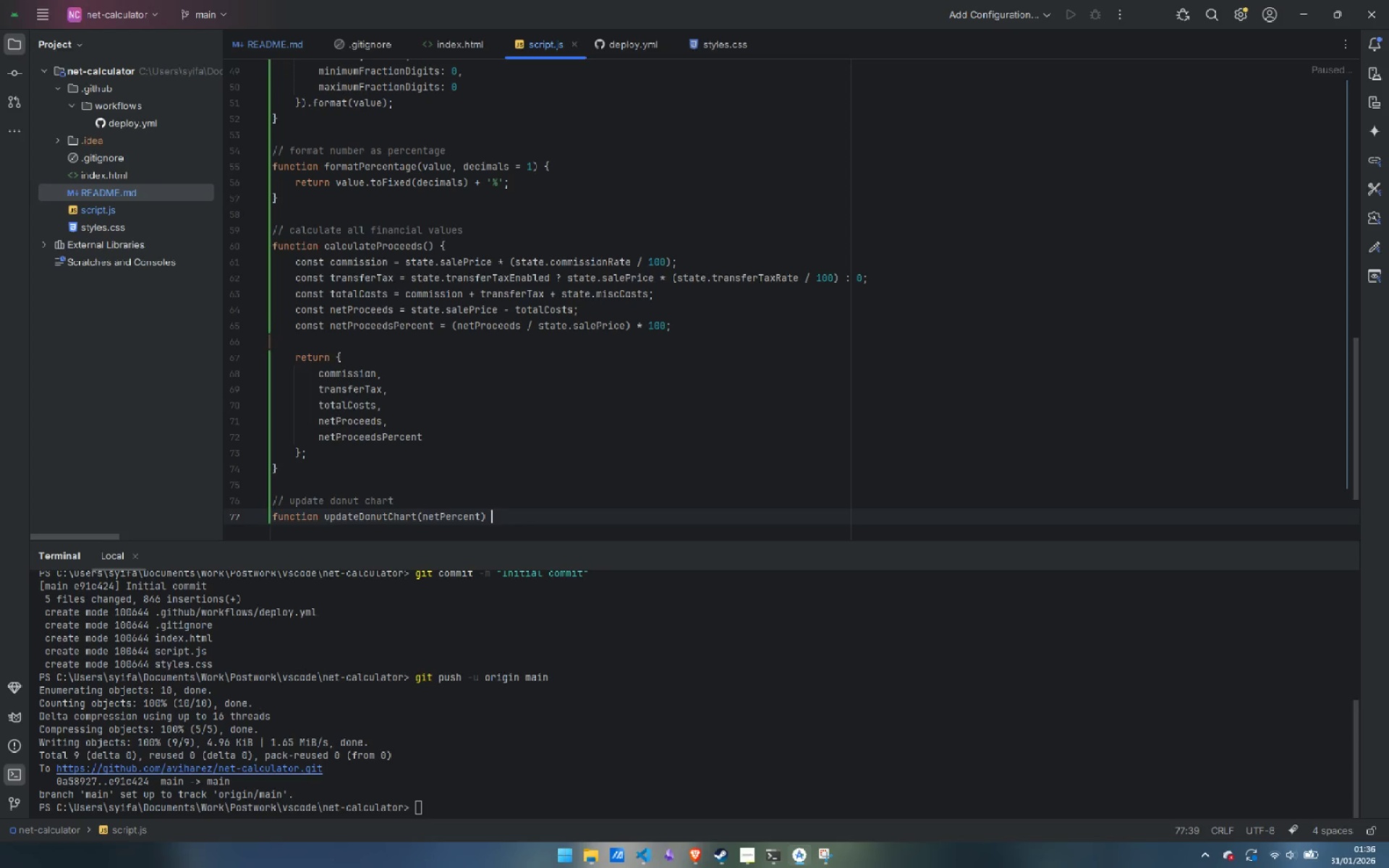 
key(Shift+ShiftLeft)
 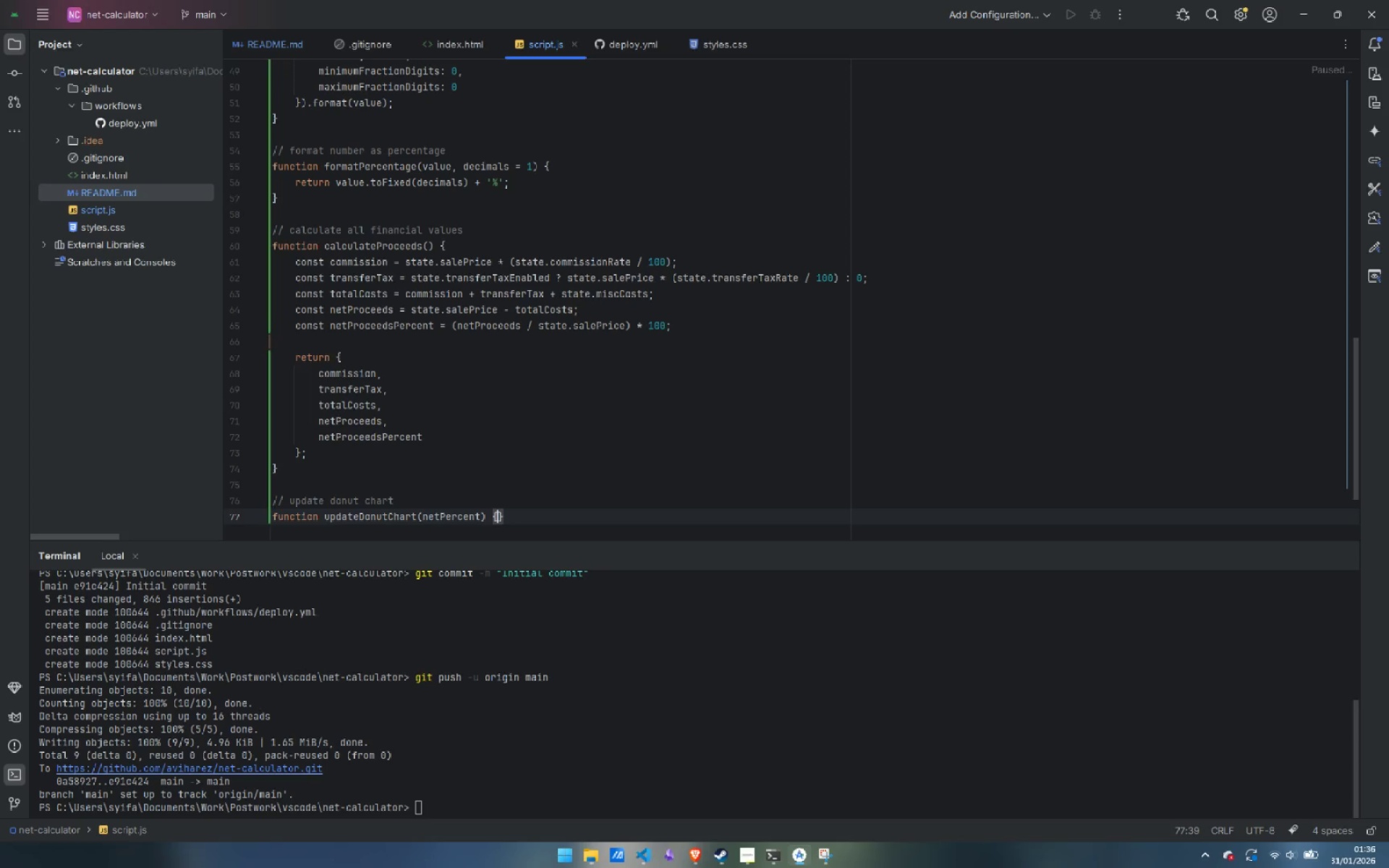 
key(Shift+BracketLeft)
 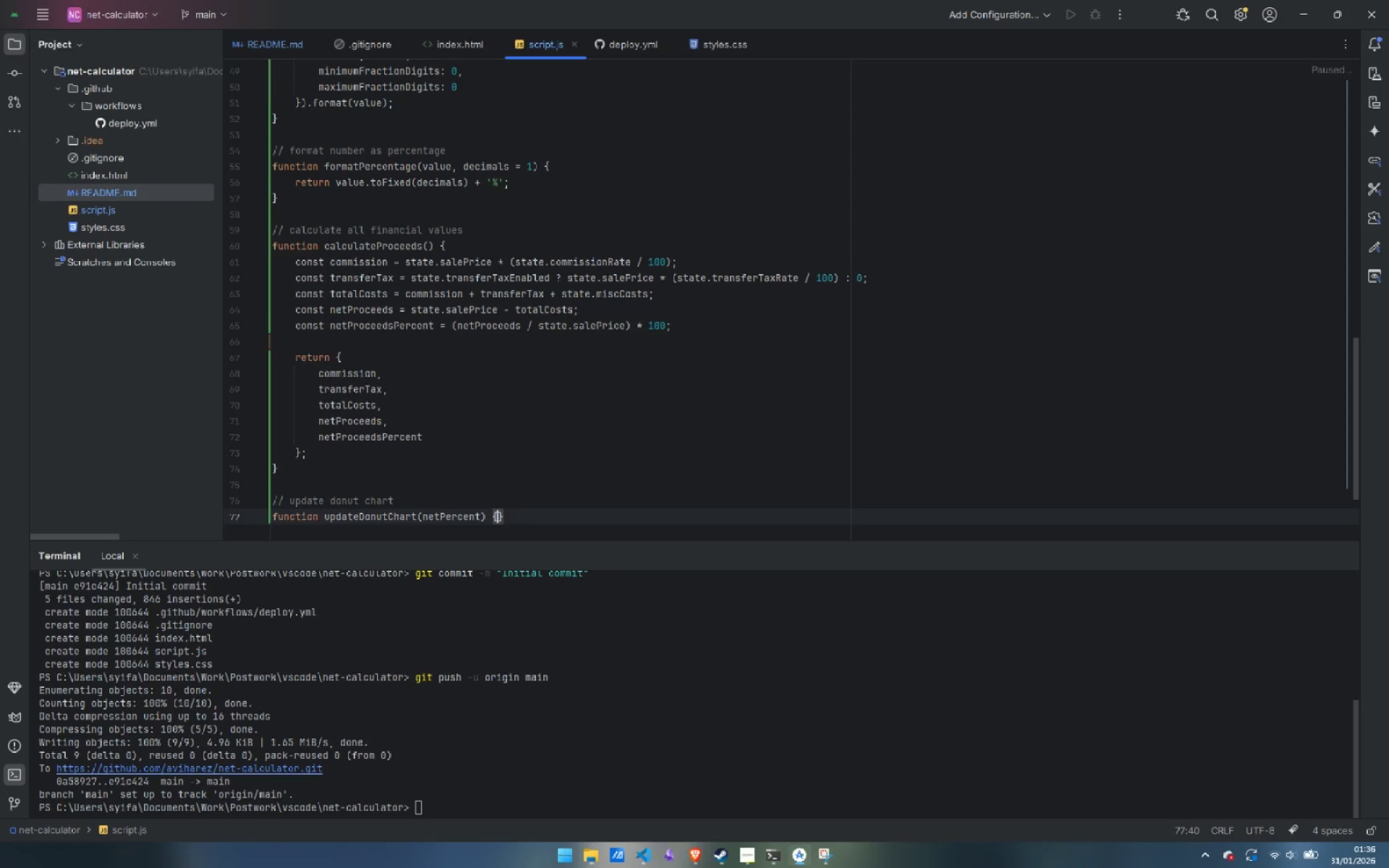 
key(Enter)
 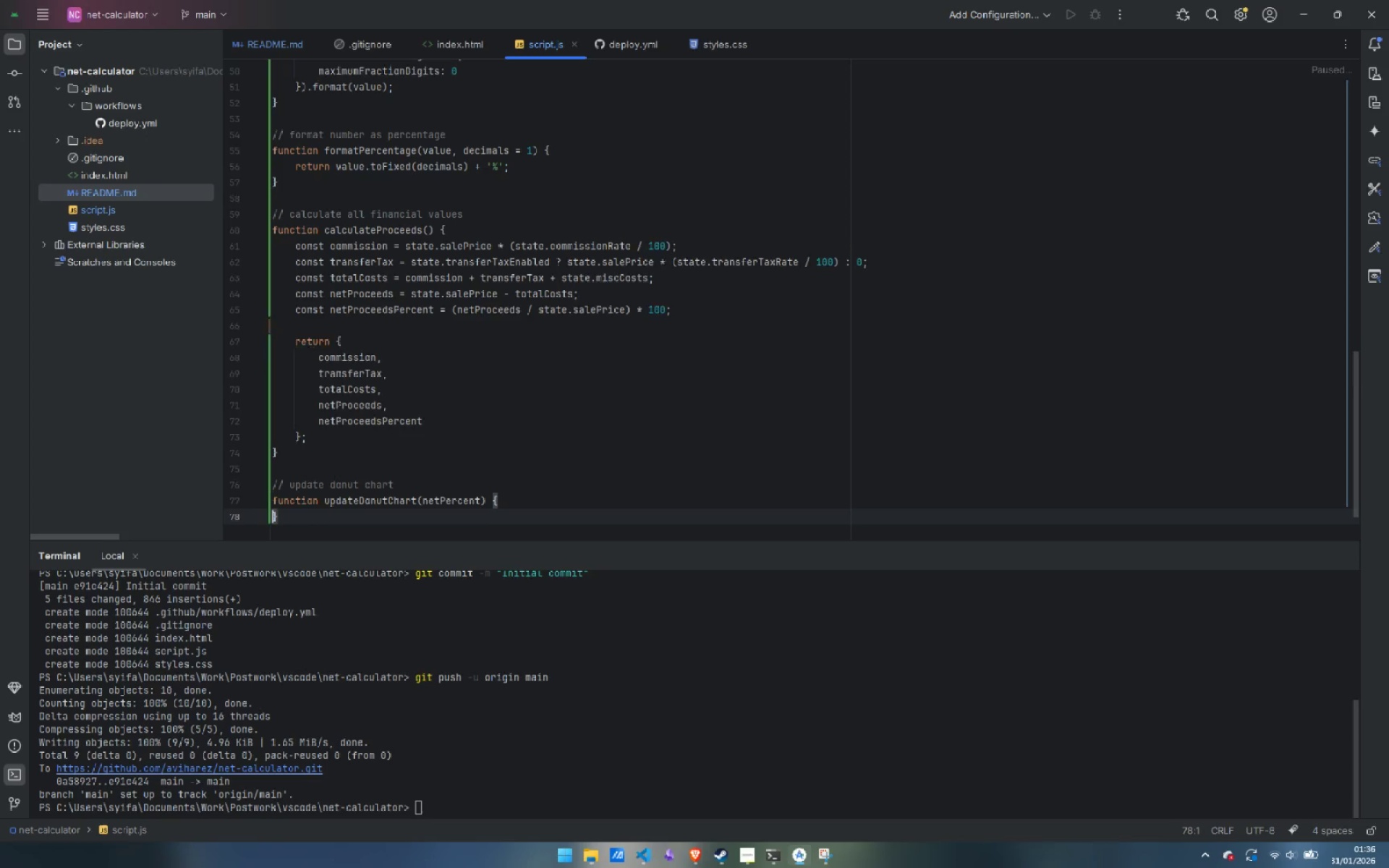 
key(Enter)
 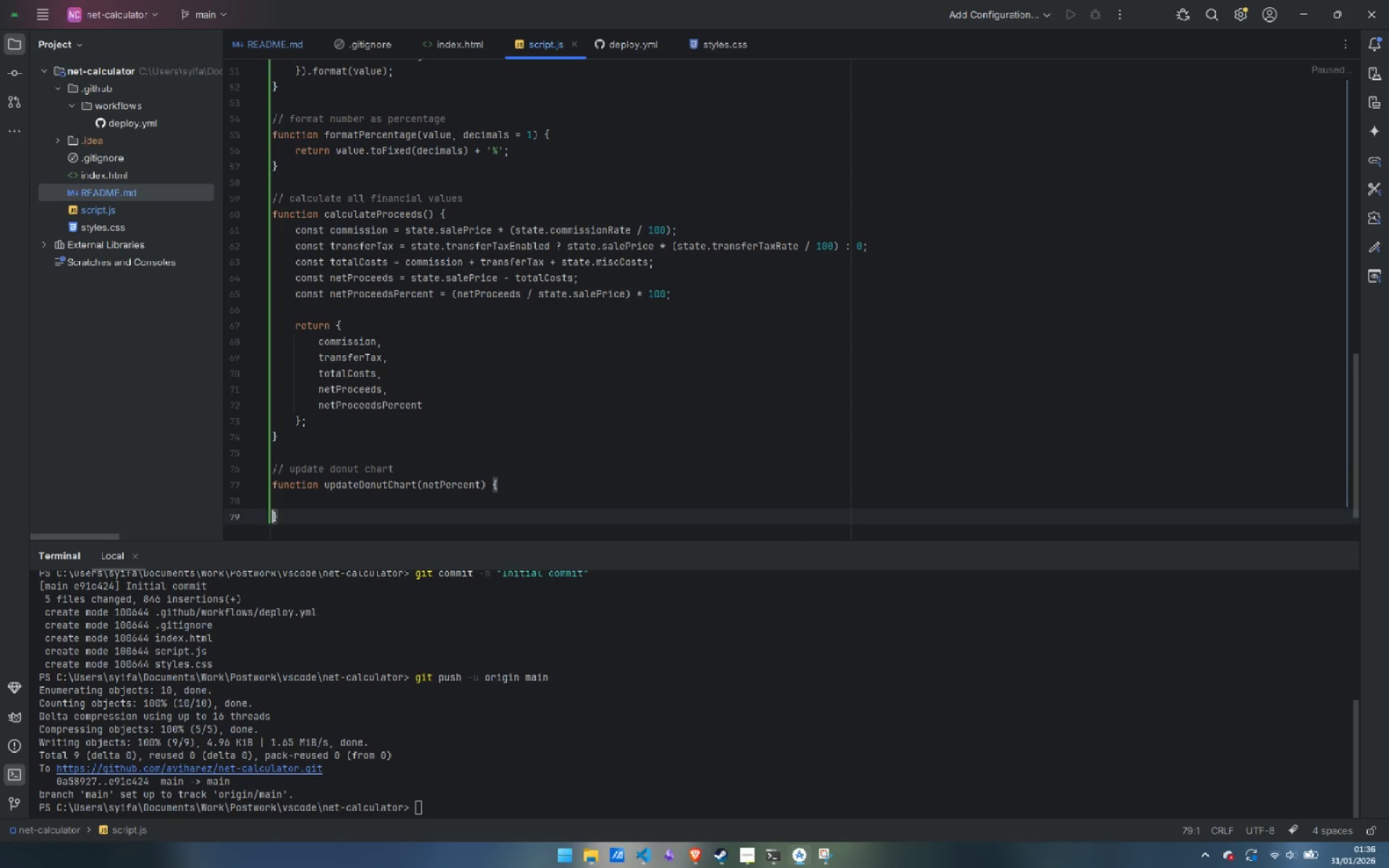 
key(ArrowUp)
 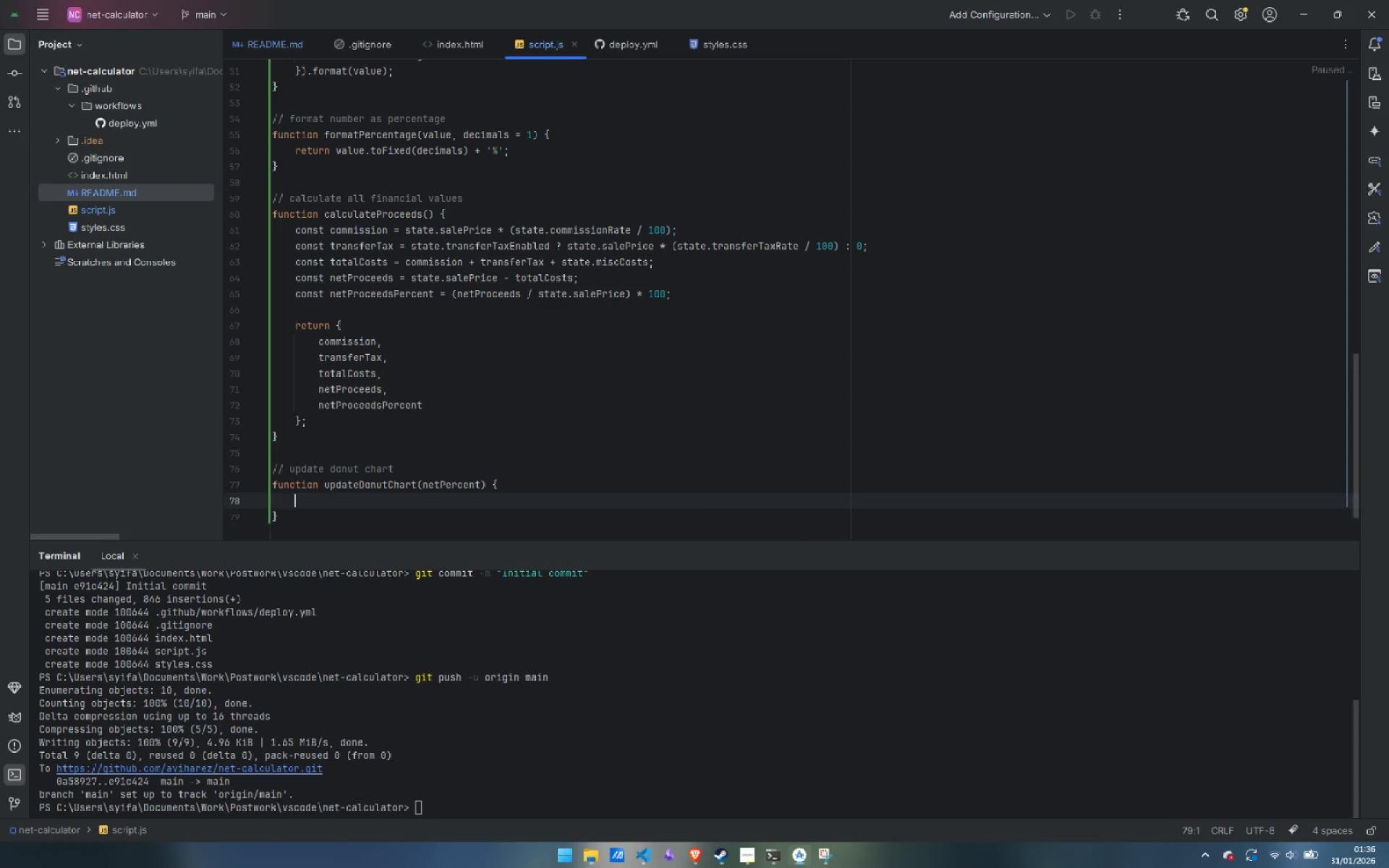 
key(Tab)
 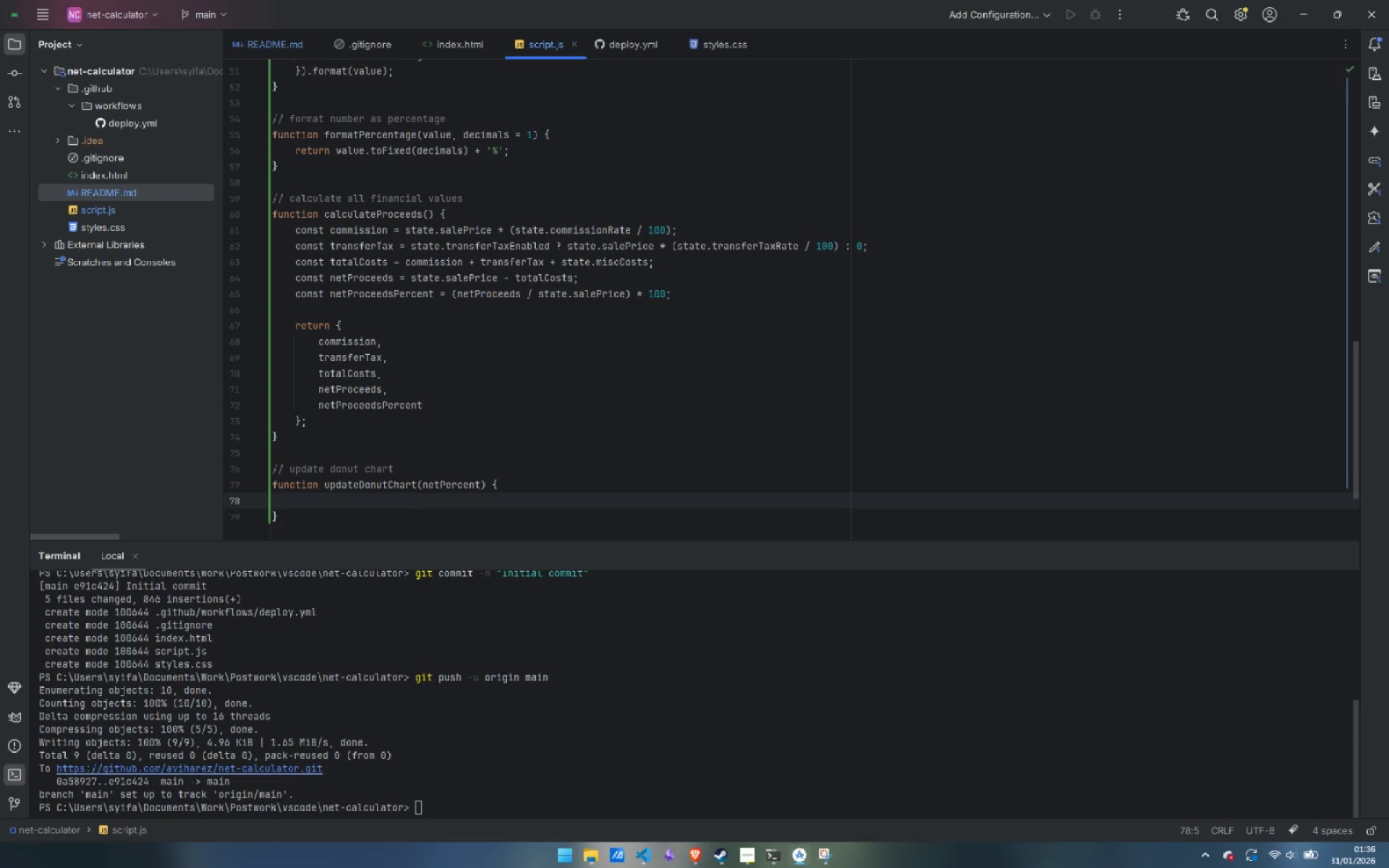 
wait(6.88)
 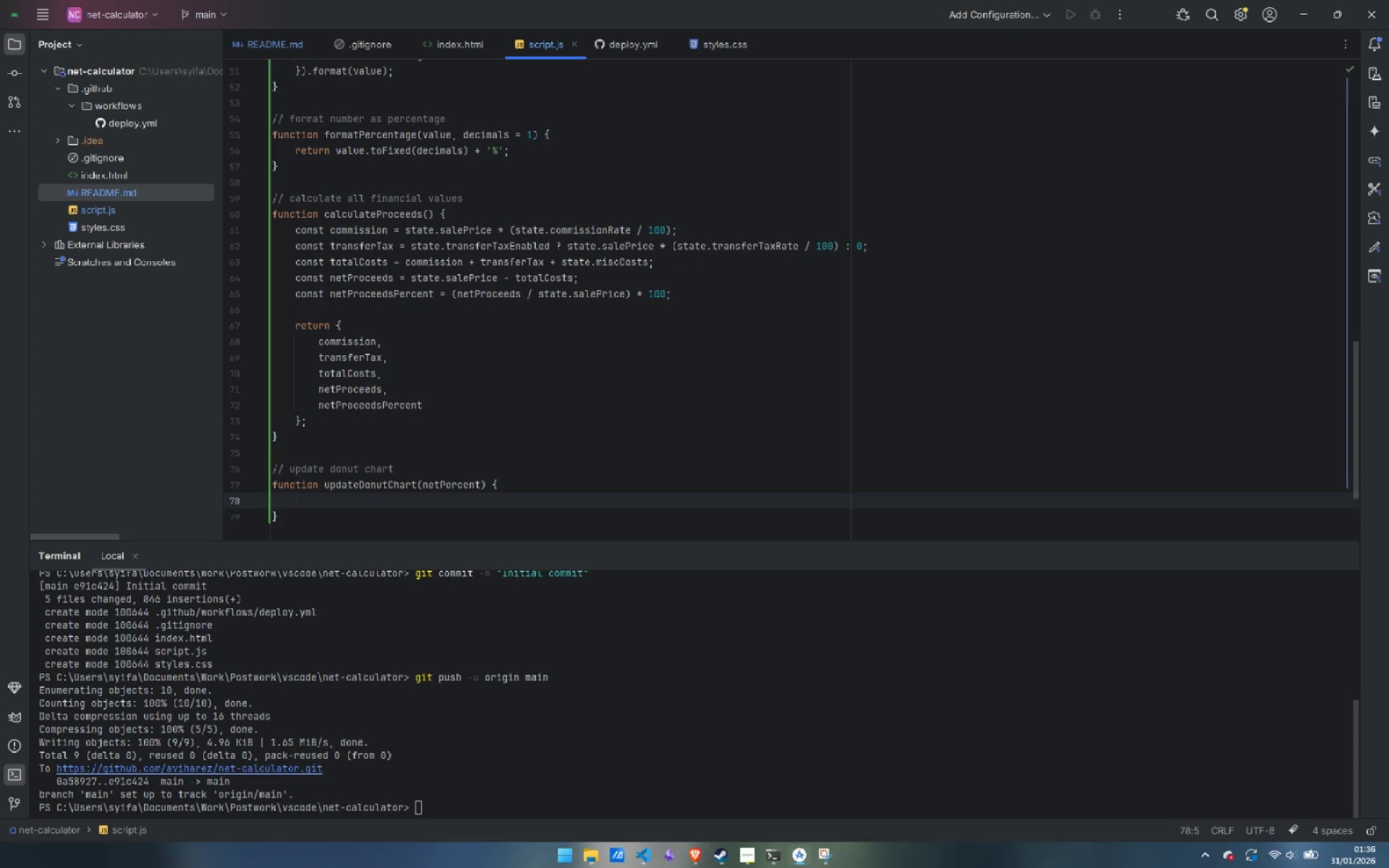 
type(const circumference = 2 * Math.PI * 85;)
 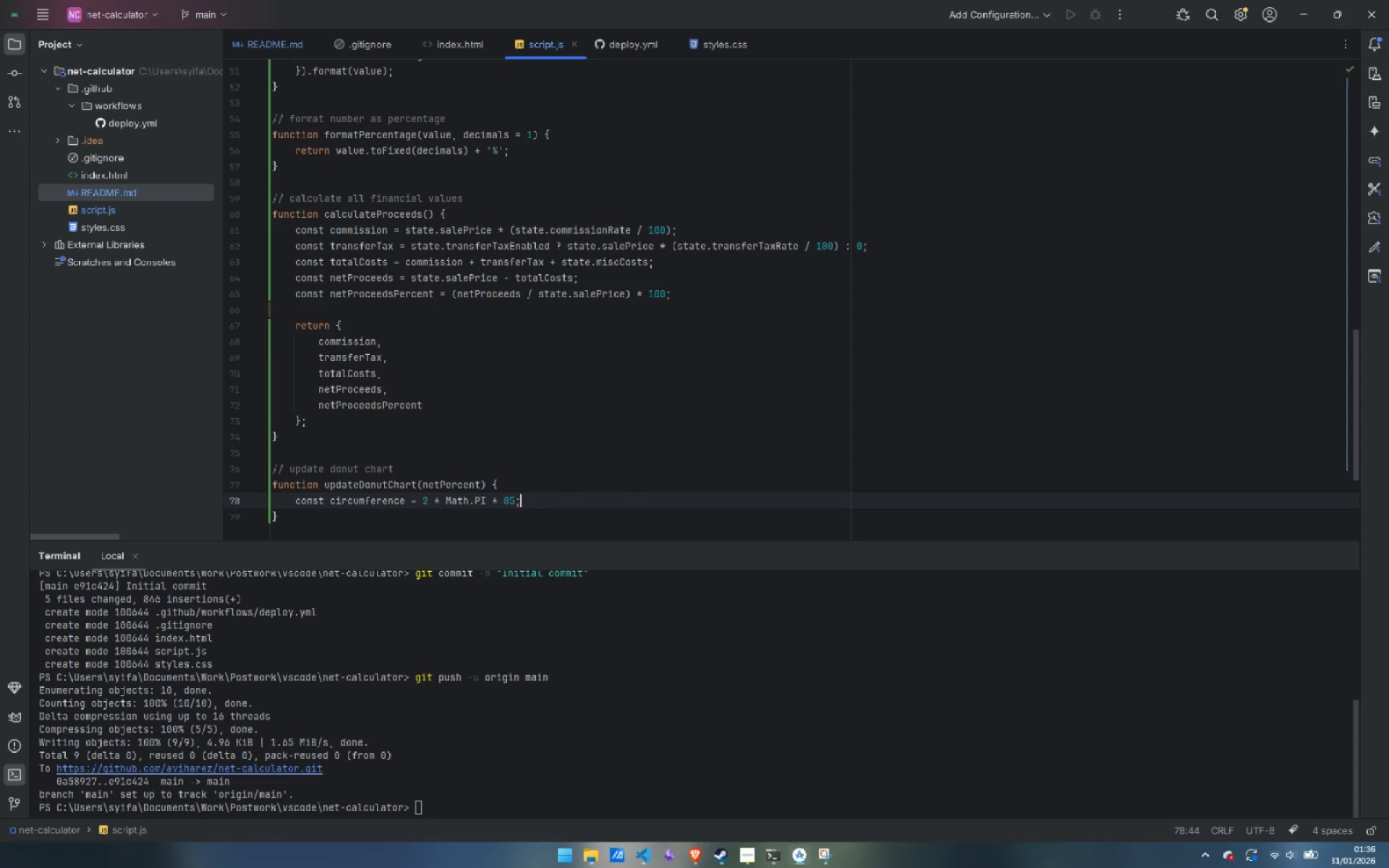 
key(Enter)
 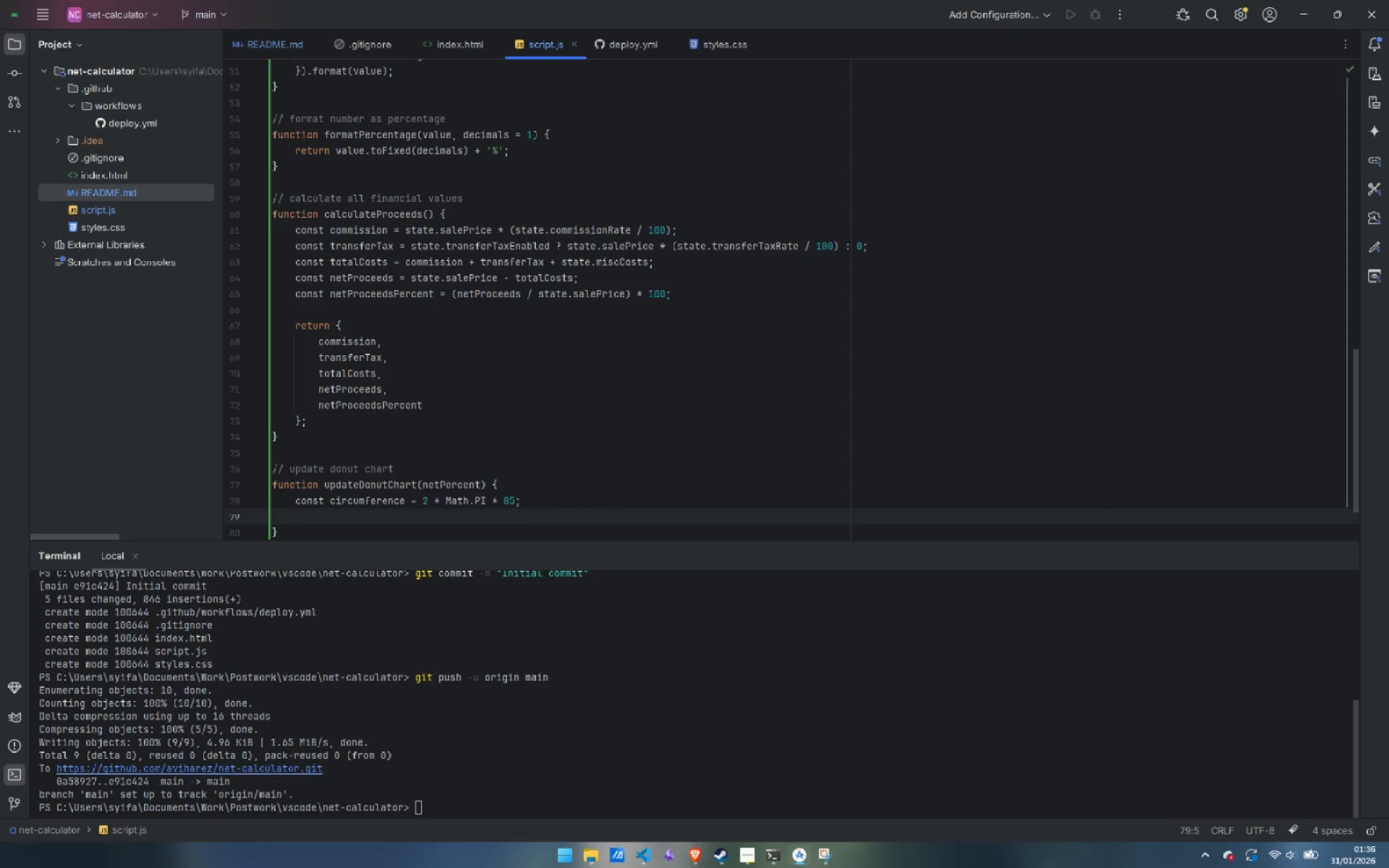 
type(const netDash (netPer)
 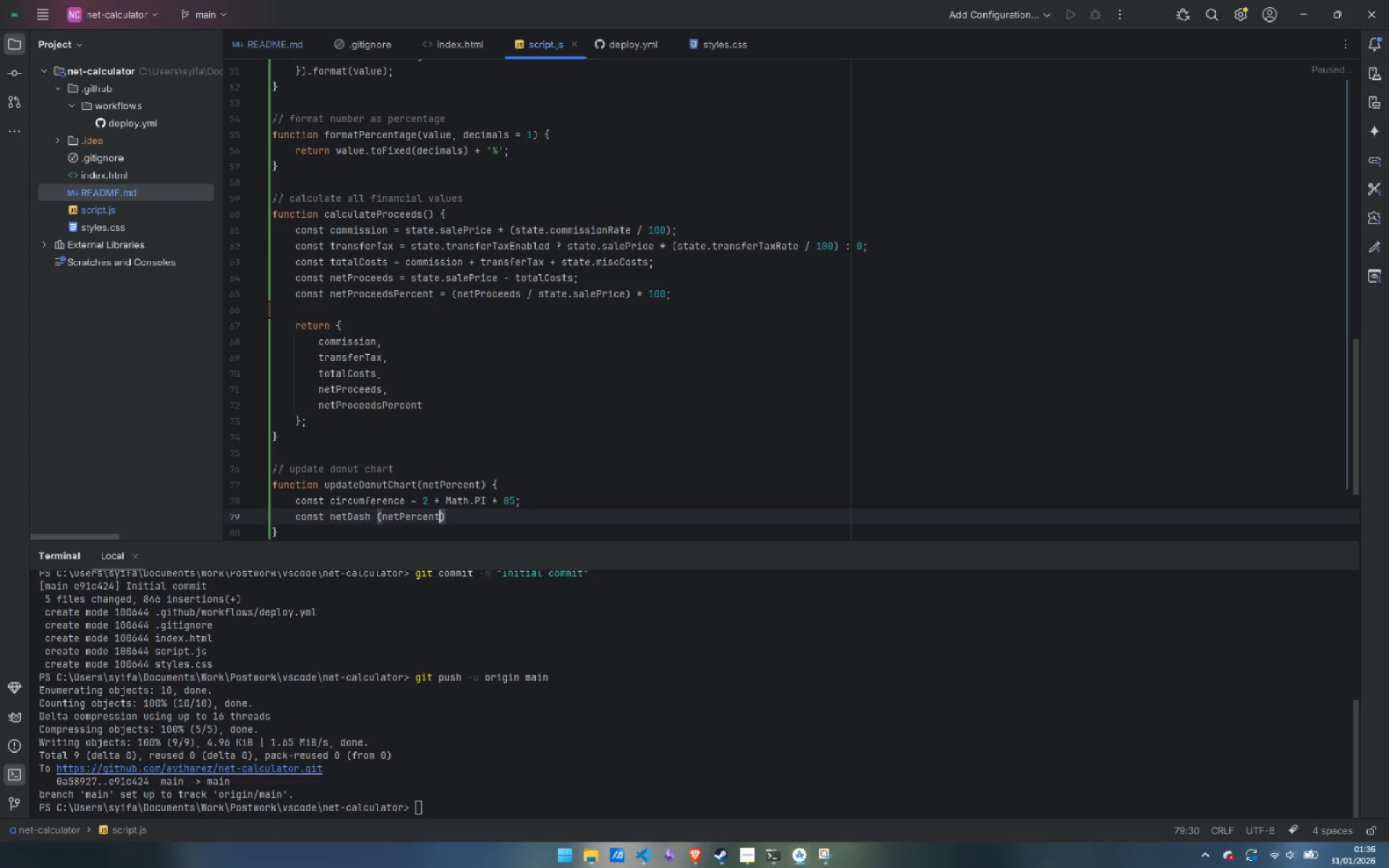 
 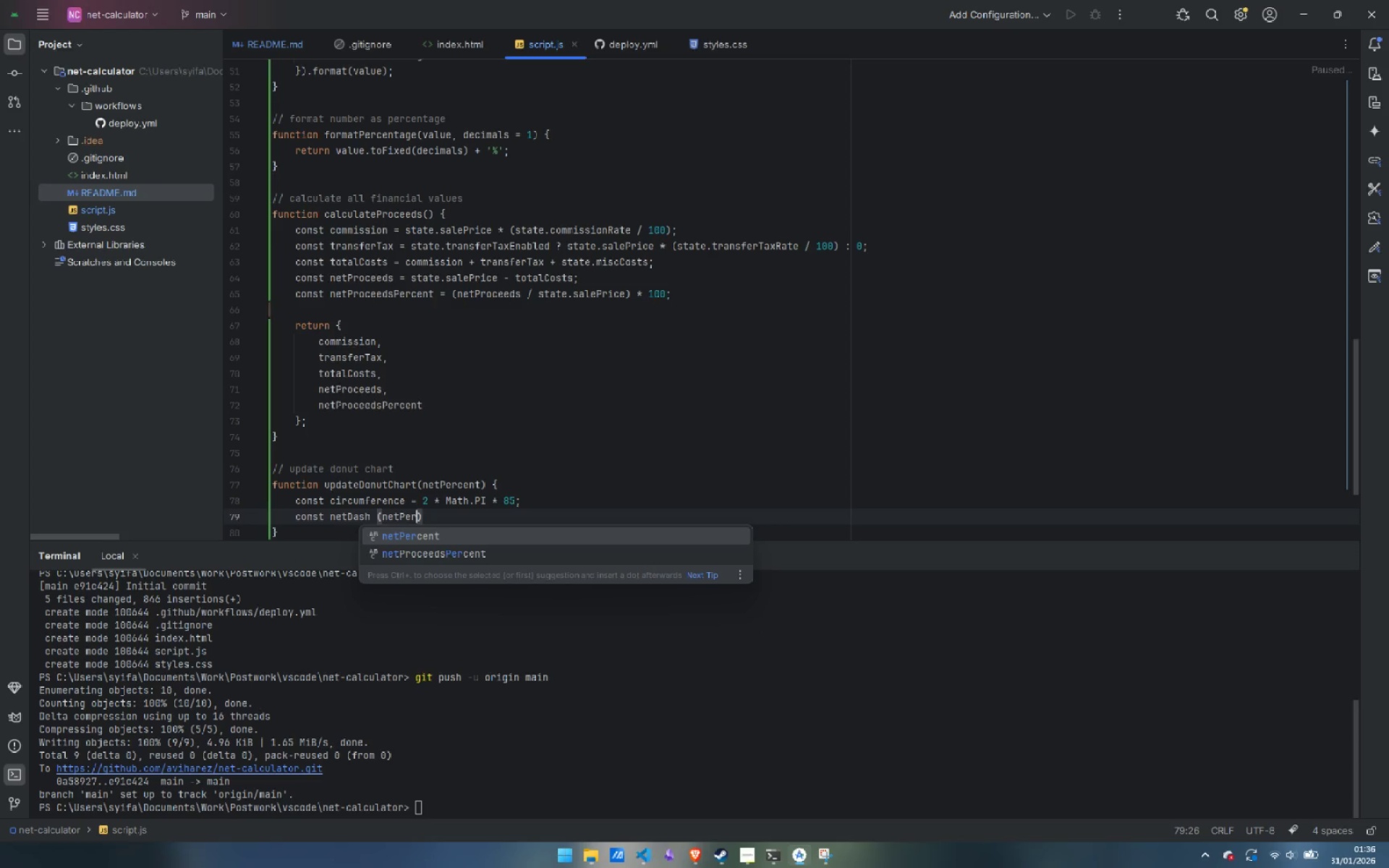 
key(Enter)
 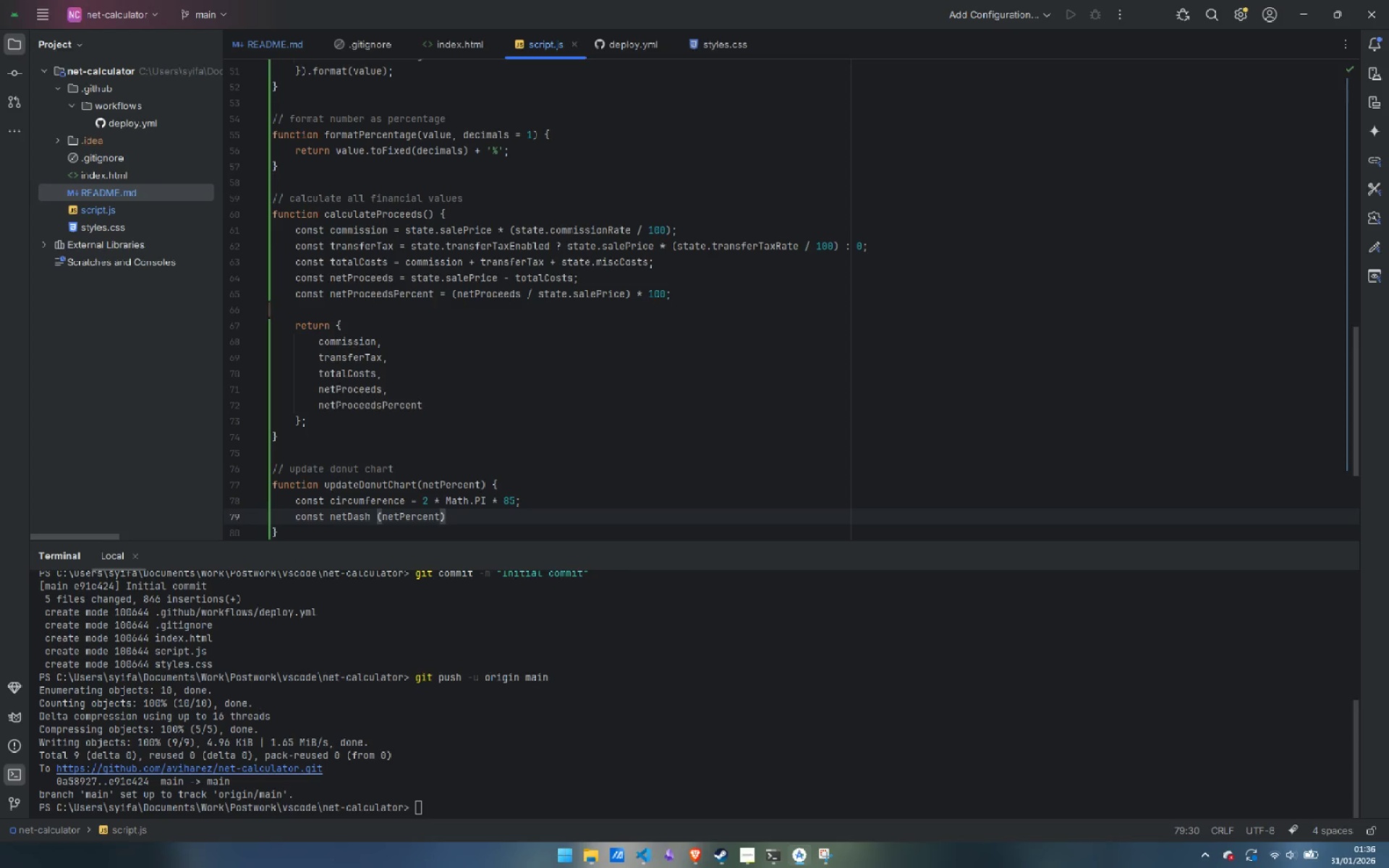 
type( / 100)
 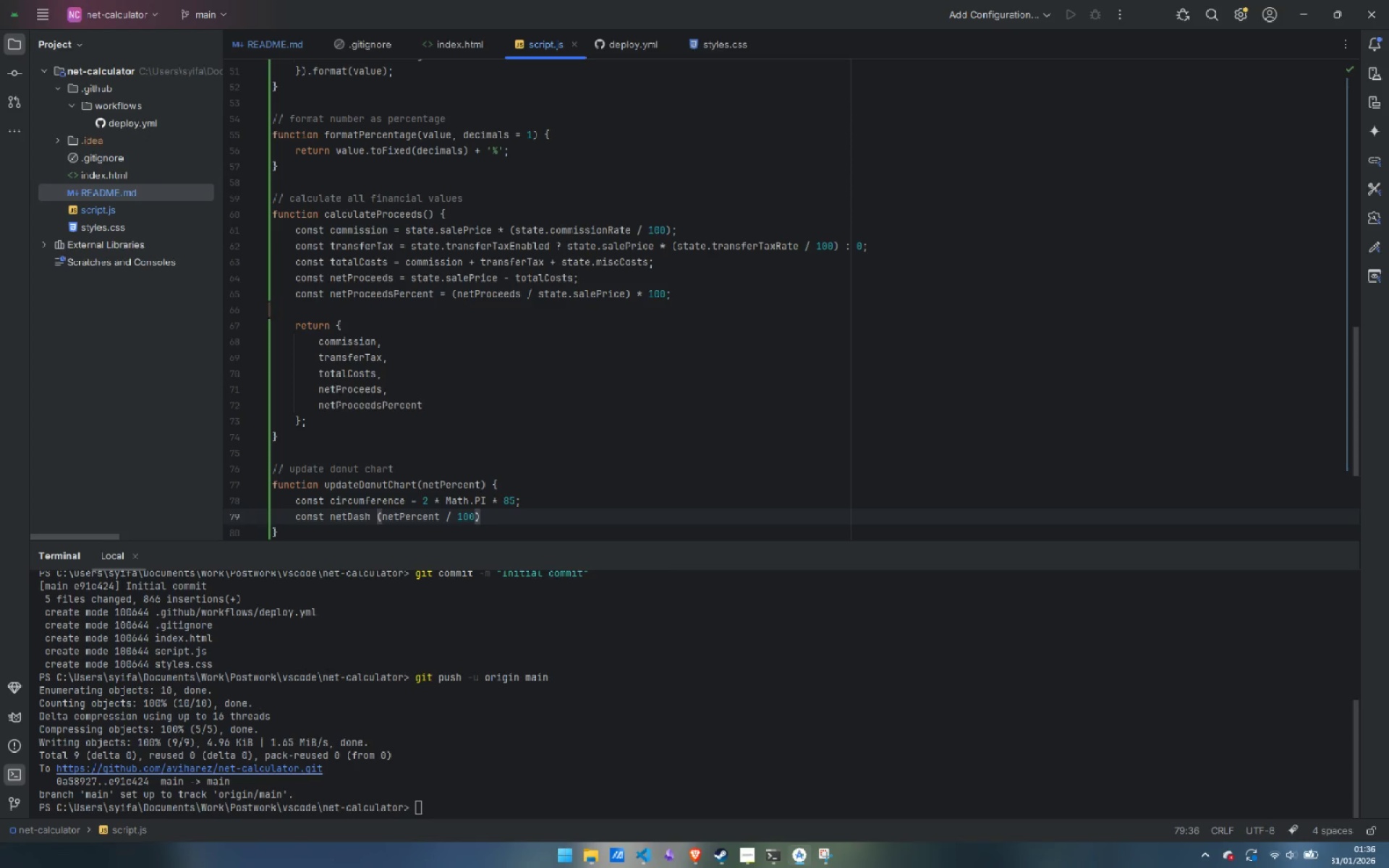 
key(ArrowRight)
 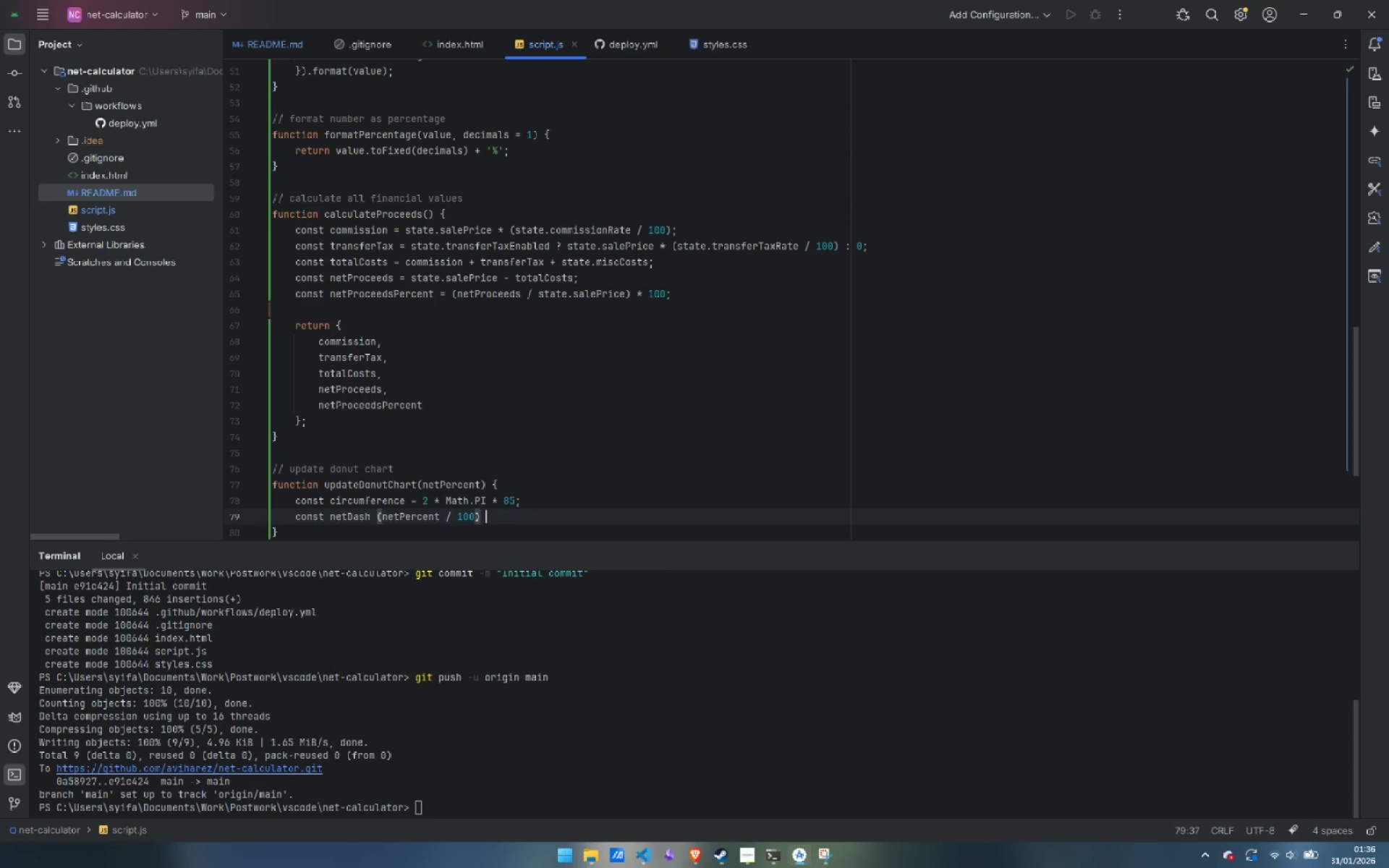 
type( * circu)
 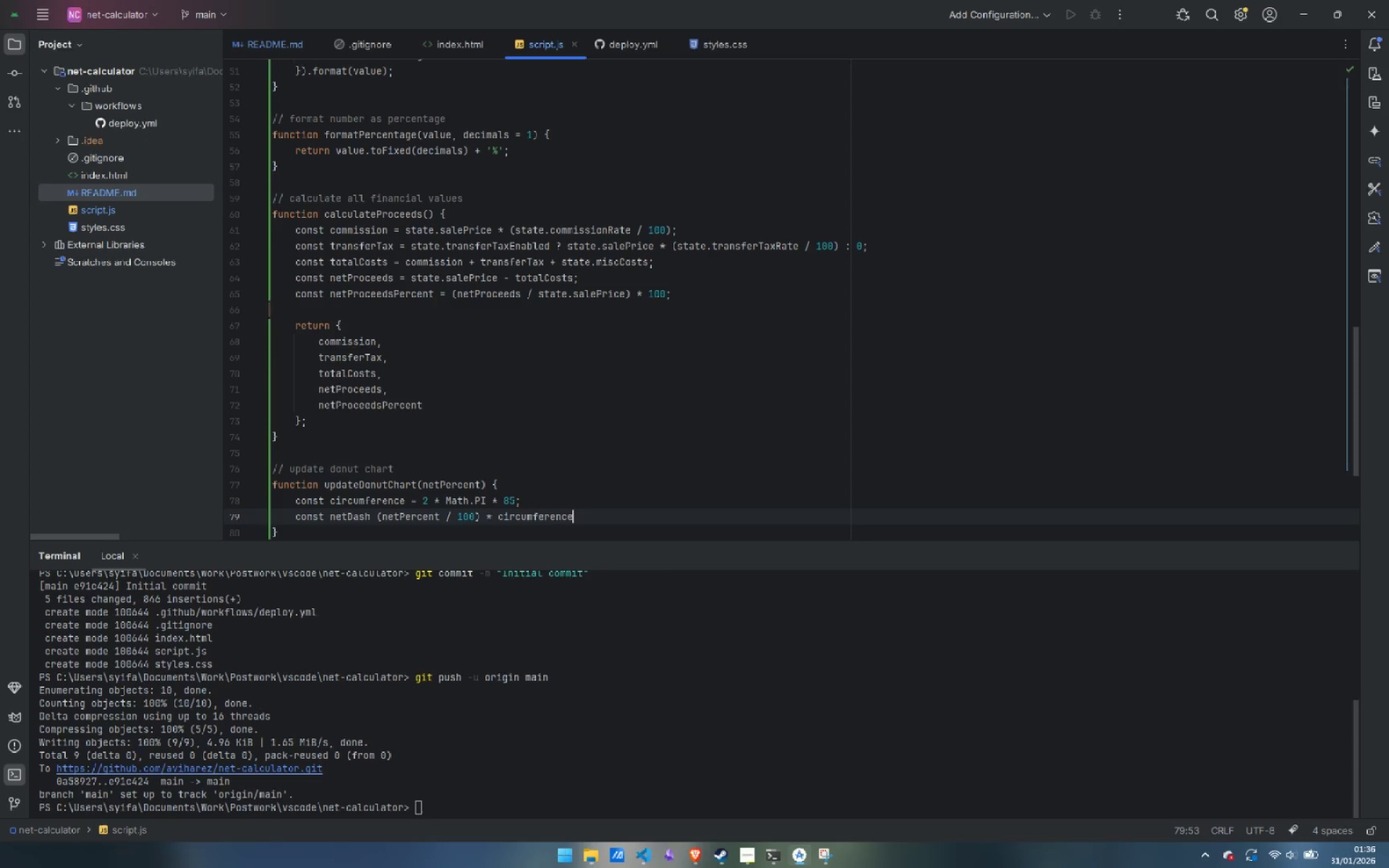 
 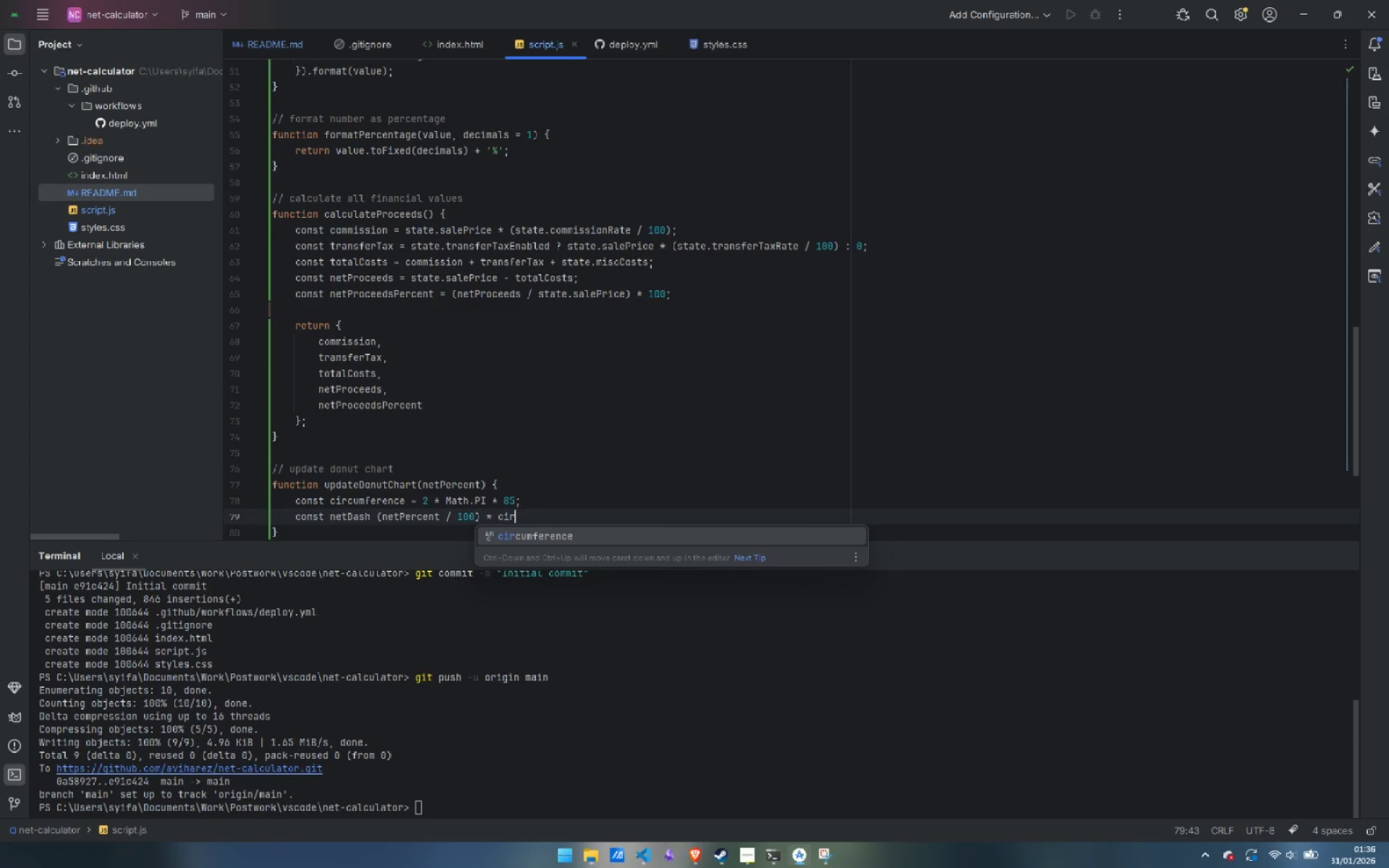 
key(Enter)
 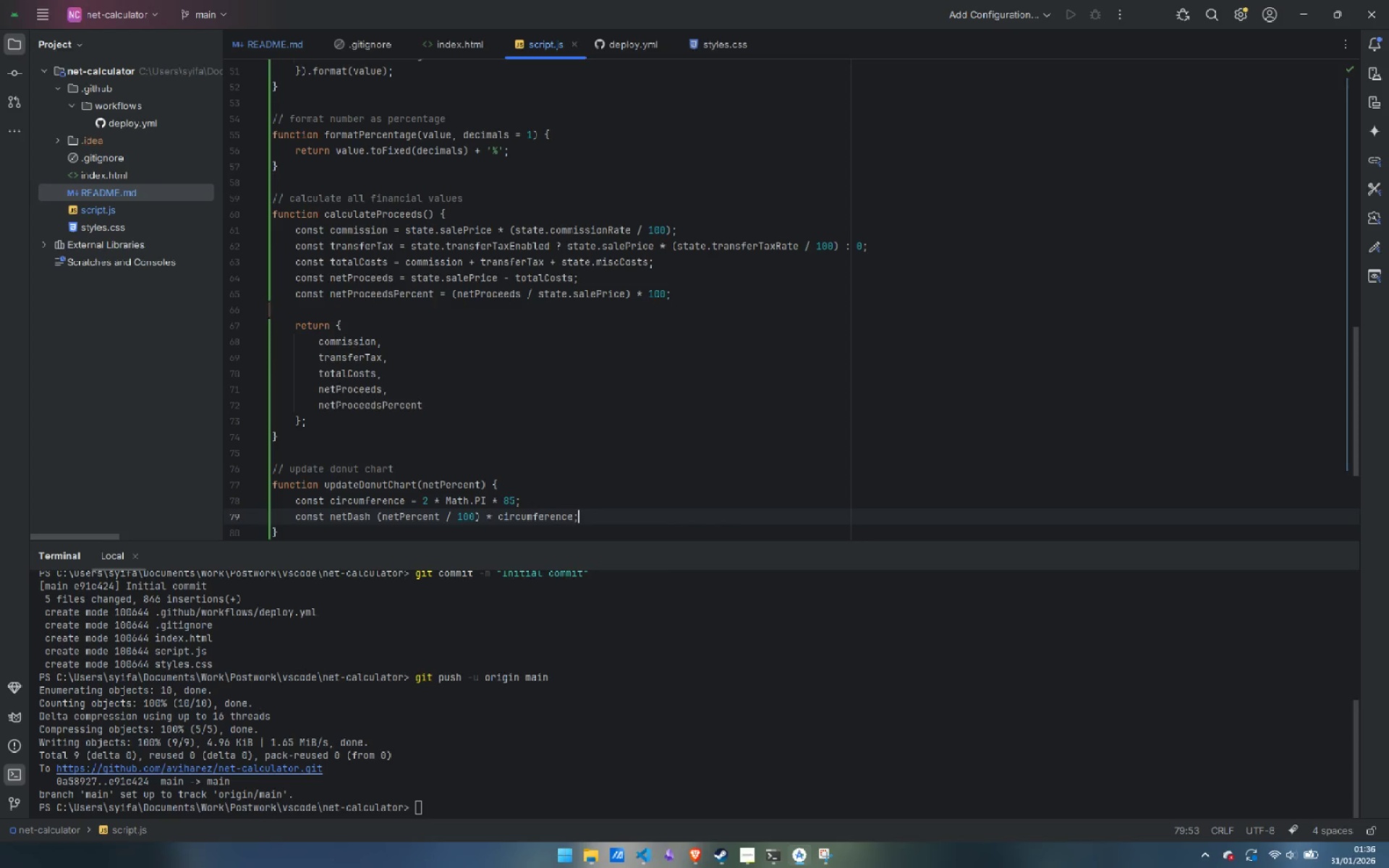 
key(Semicolon)
 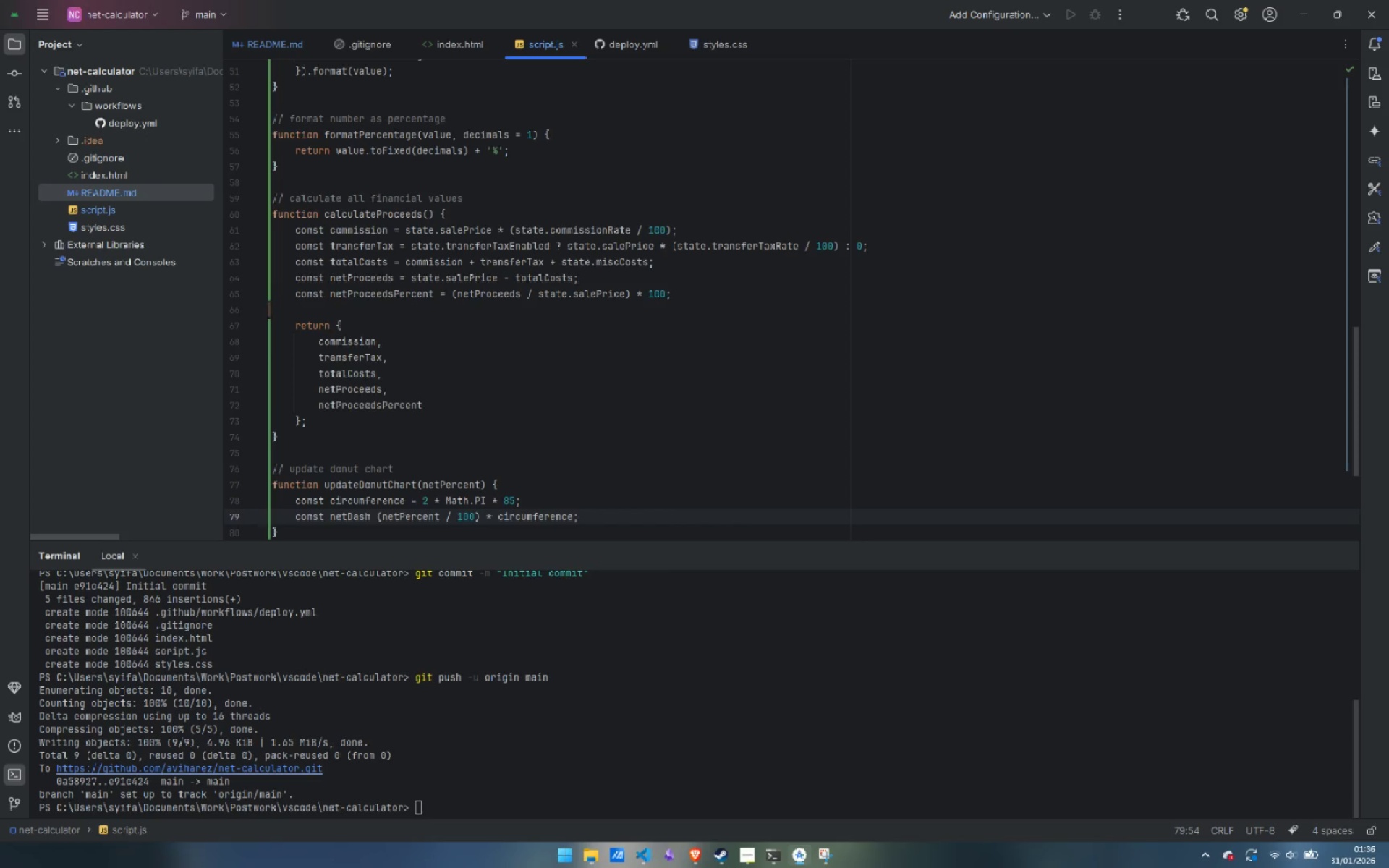 
key(Enter)
 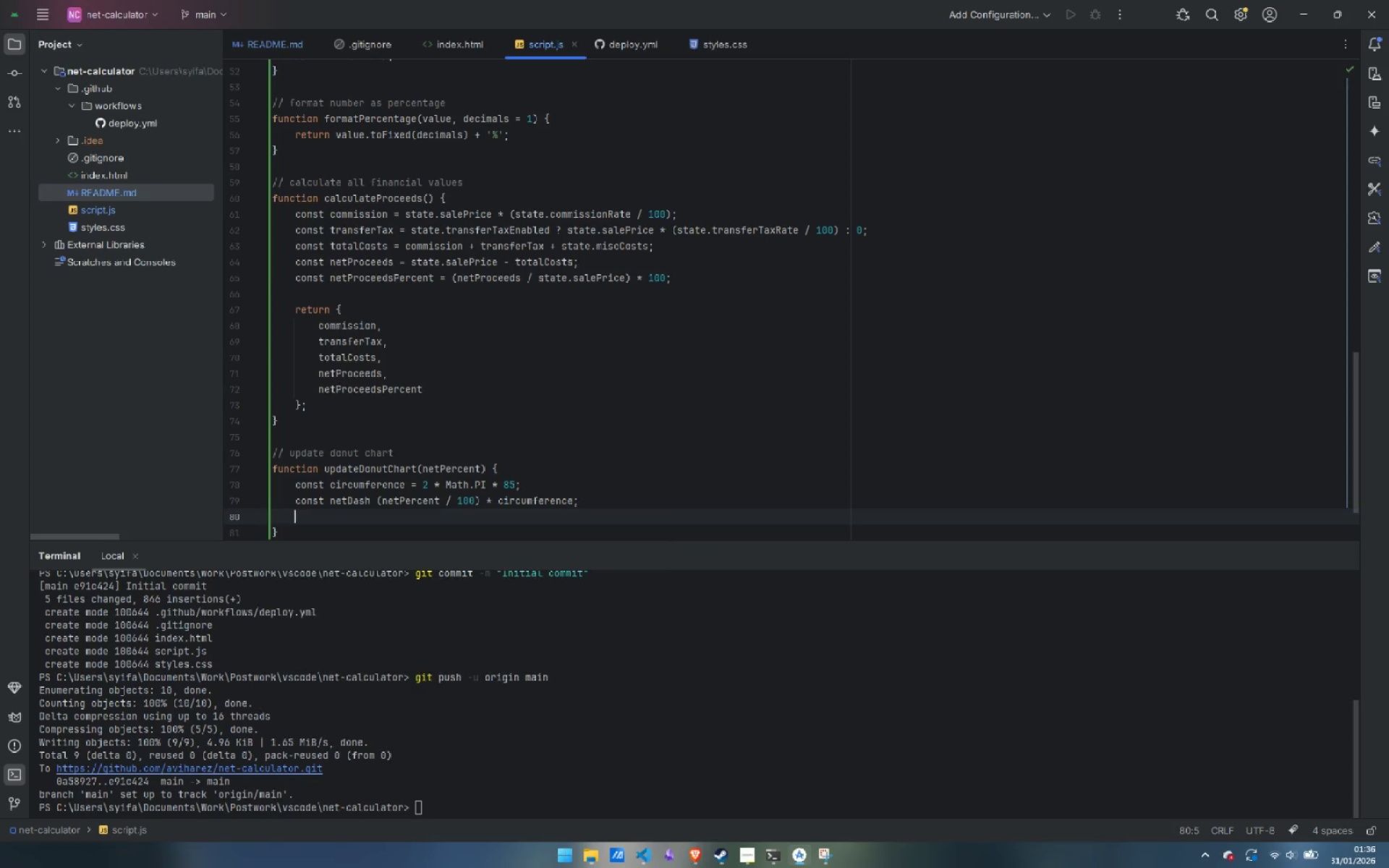 
type(const costsDash = cir)
 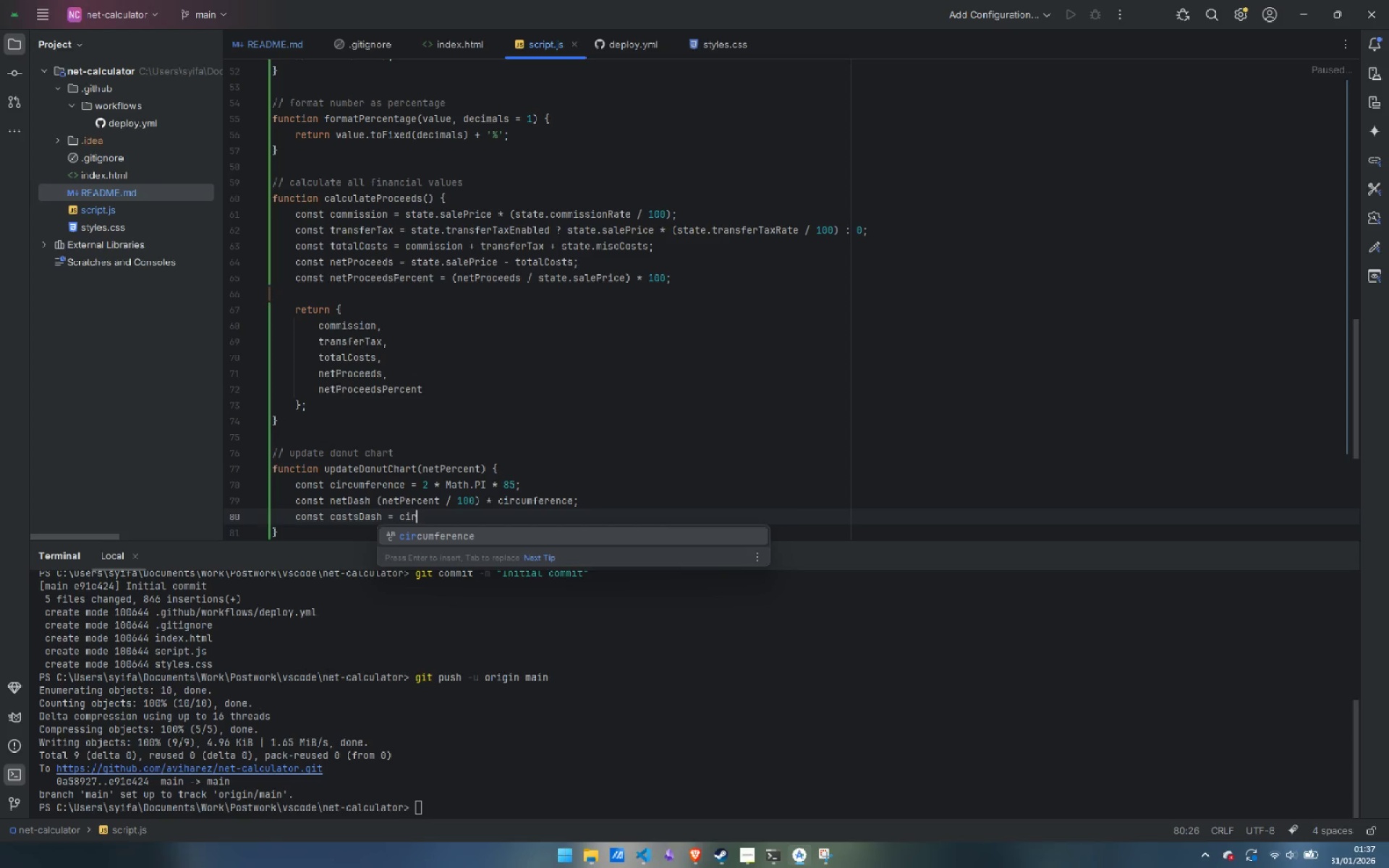 
key(Enter)
 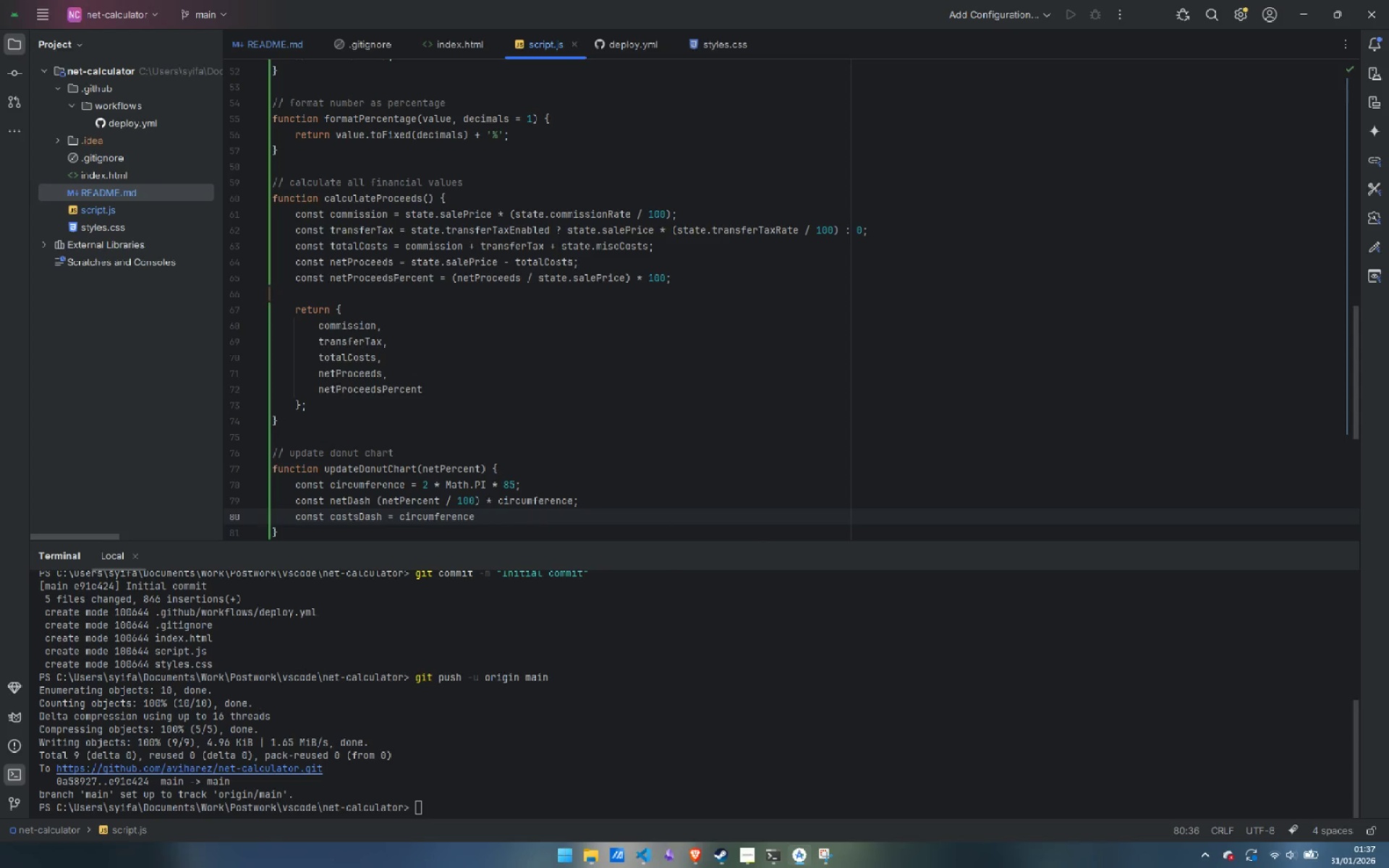 
type( - netDa)
 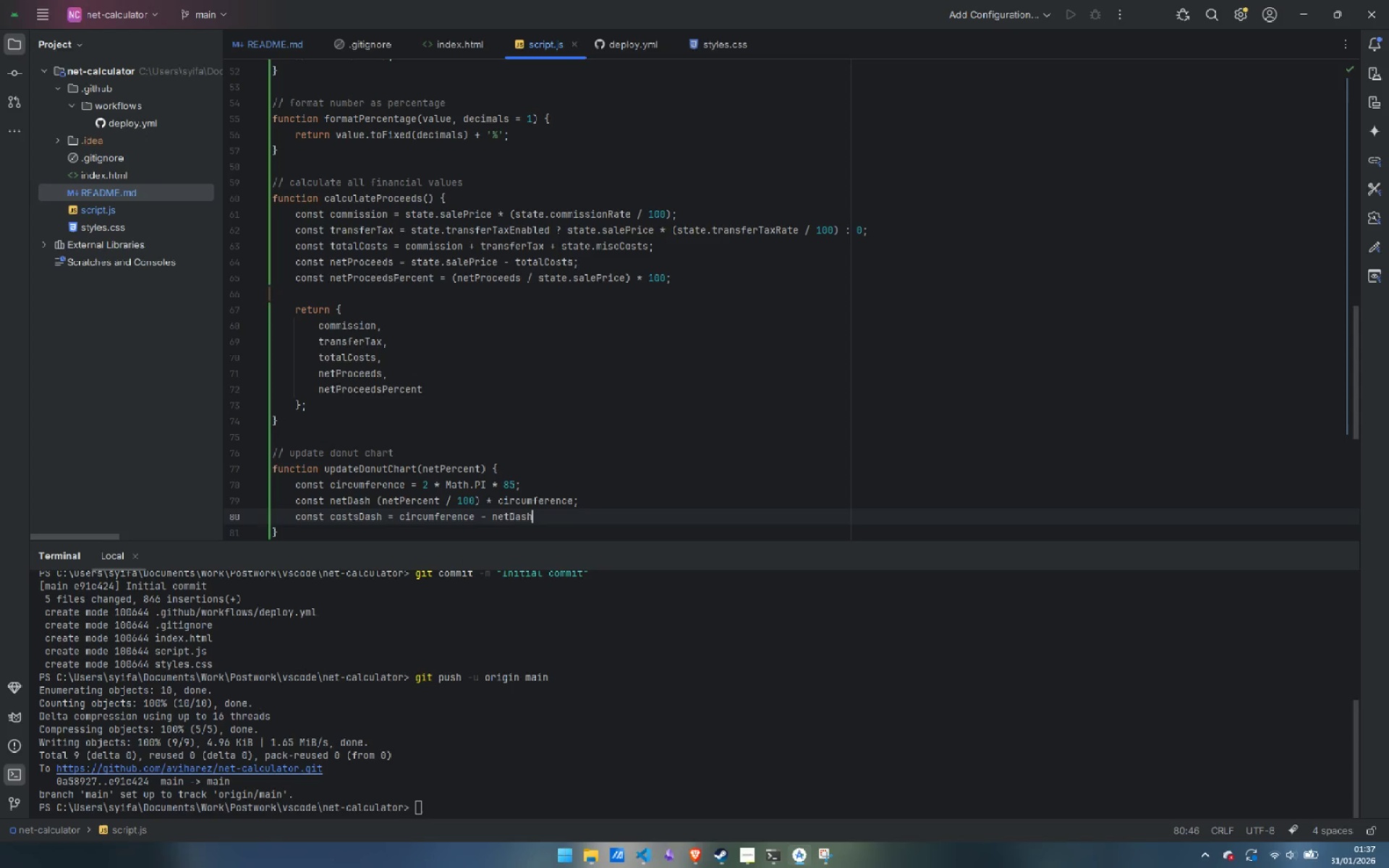 
 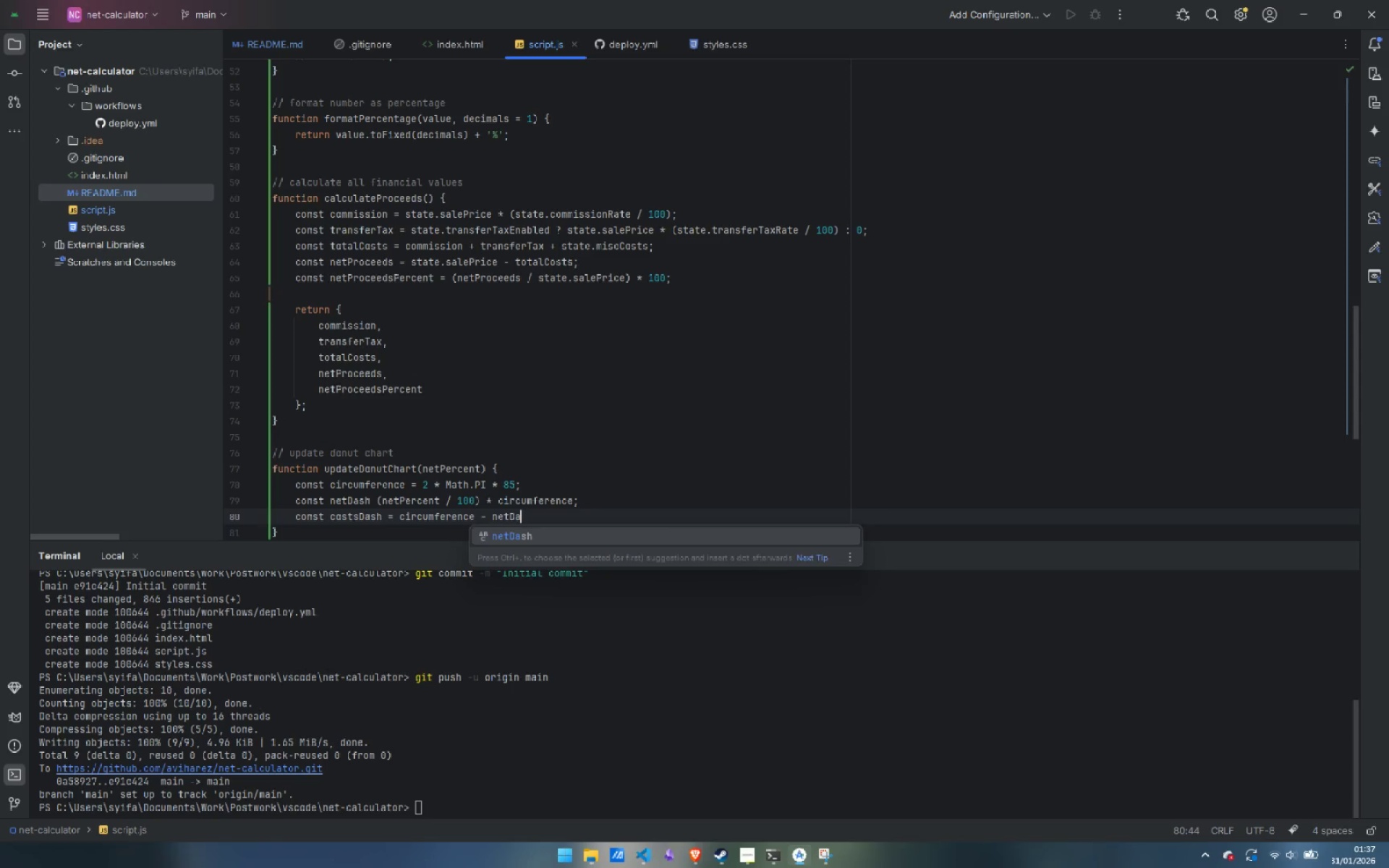 
key(Enter)
 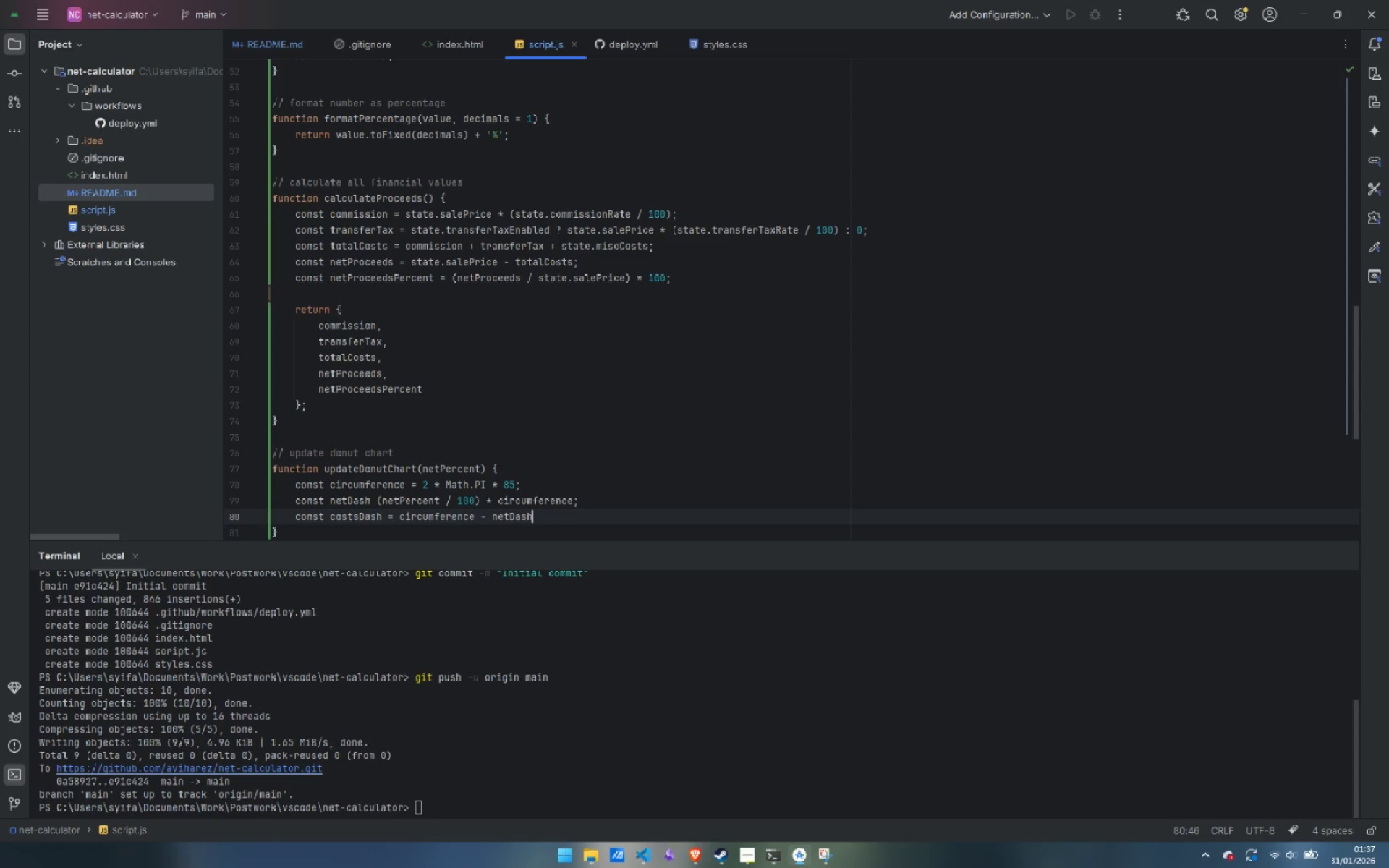 
key(Semicolon)
 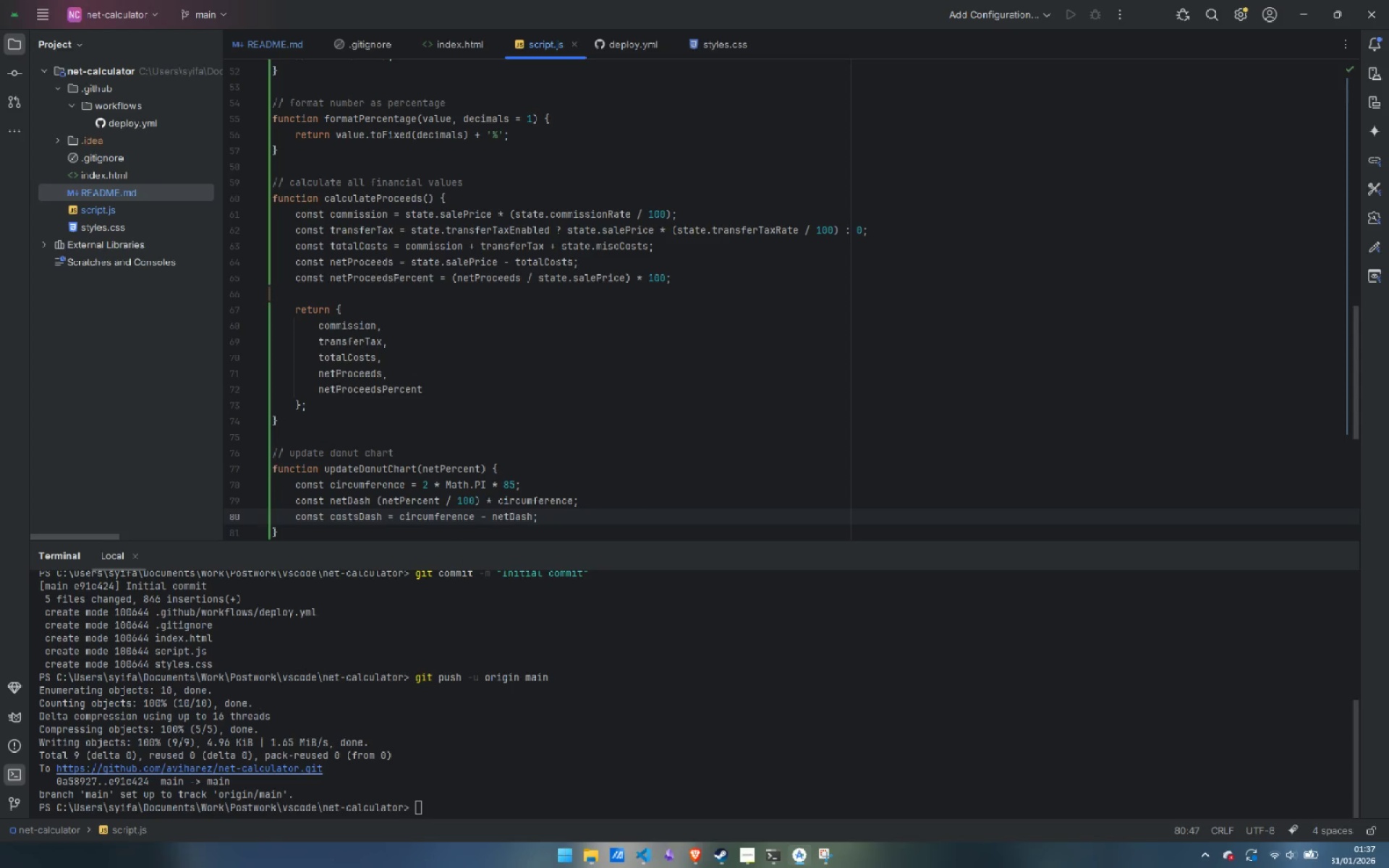 
key(Enter)
 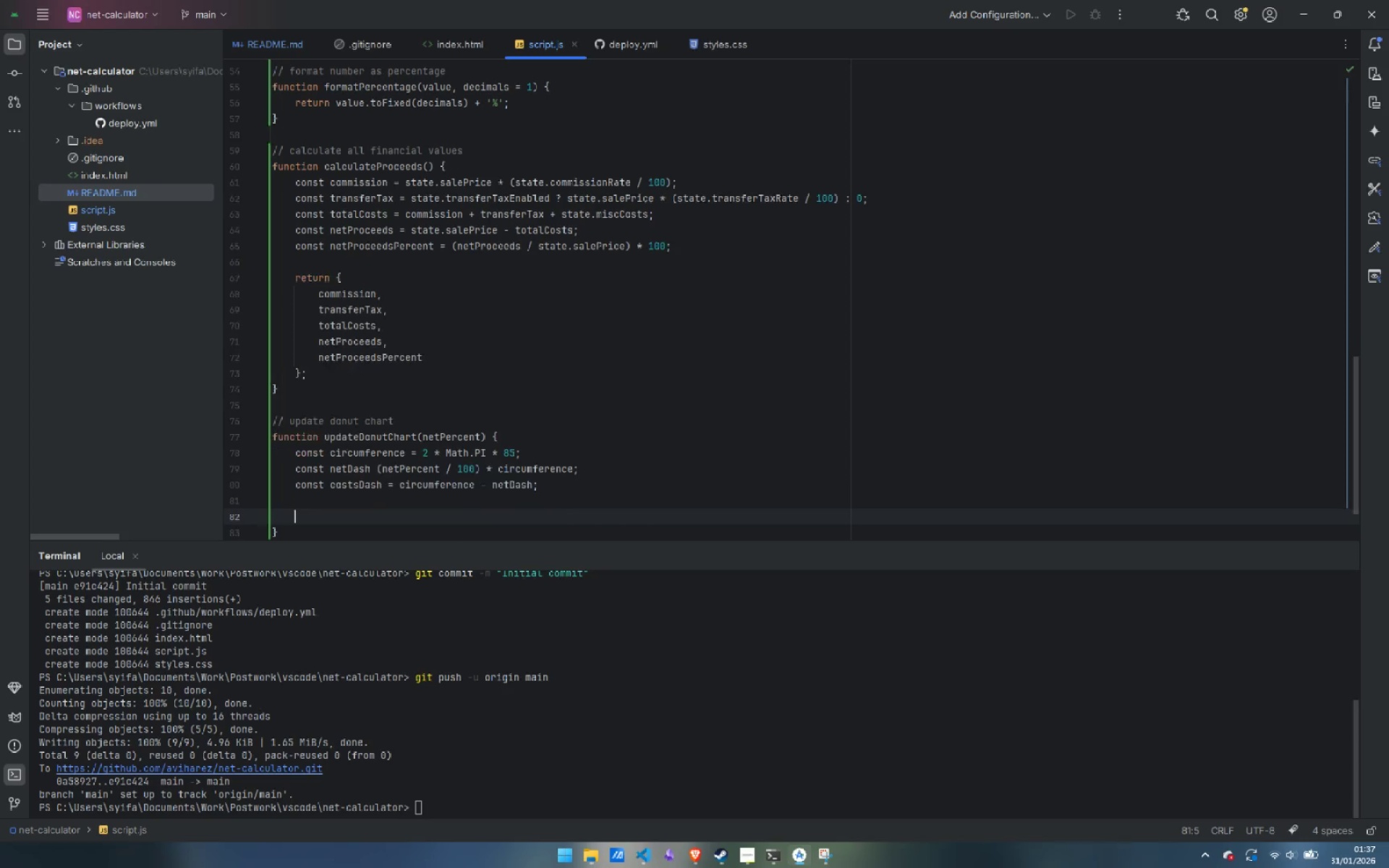 
key(Enter)
 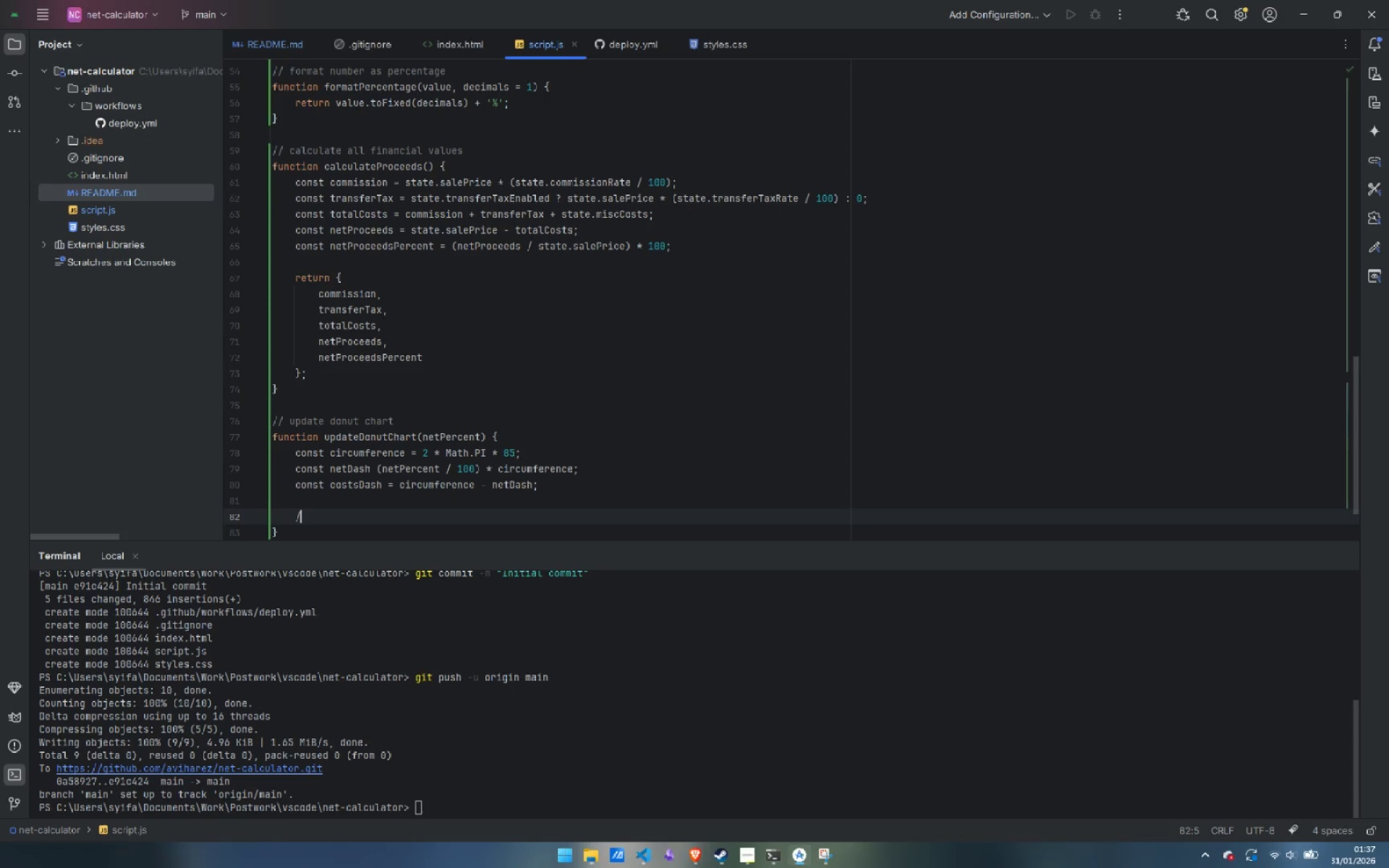 
type(// update css custom proc)
key(Backspace)
type(perties for anim)
 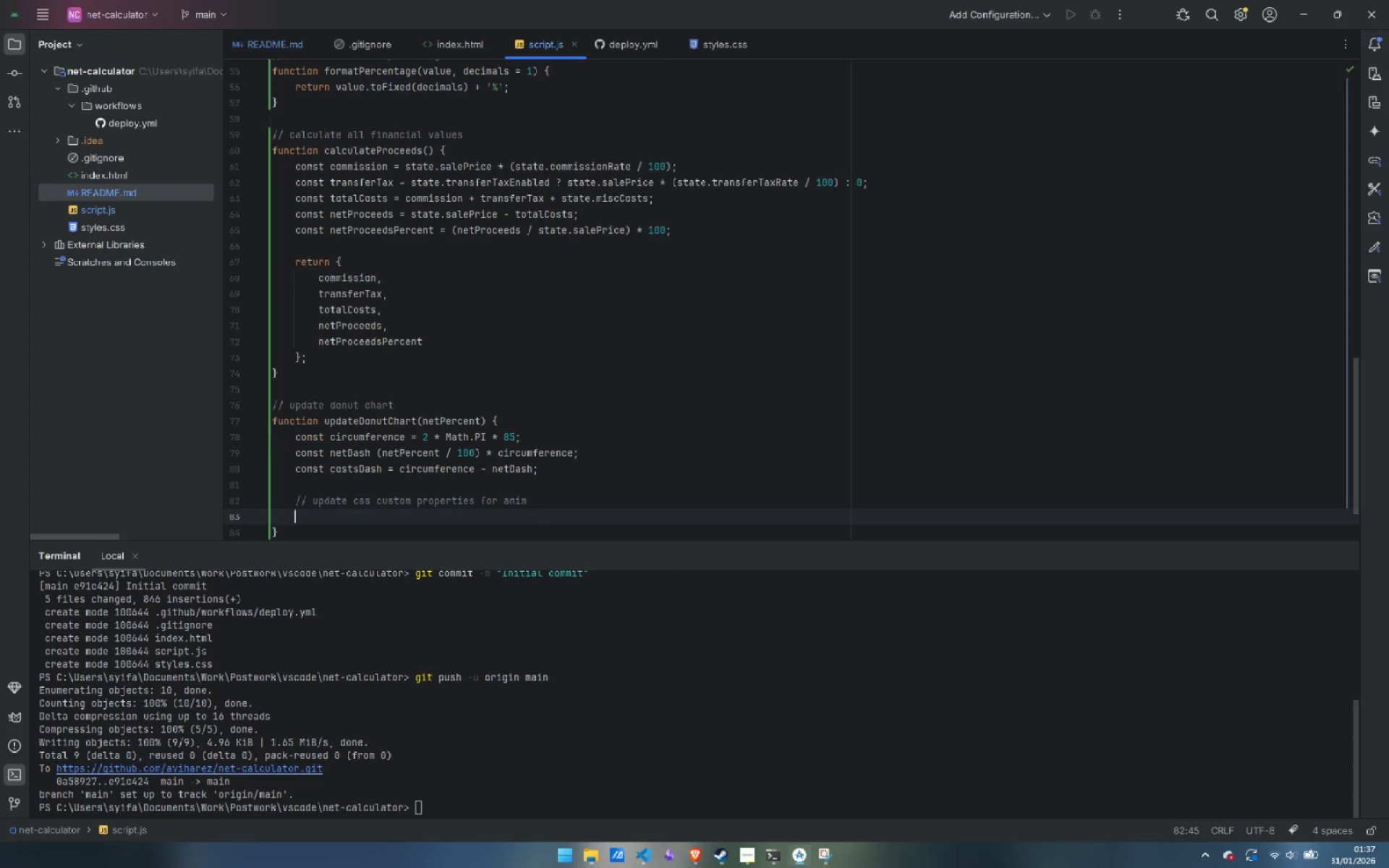 
key(Enter)
 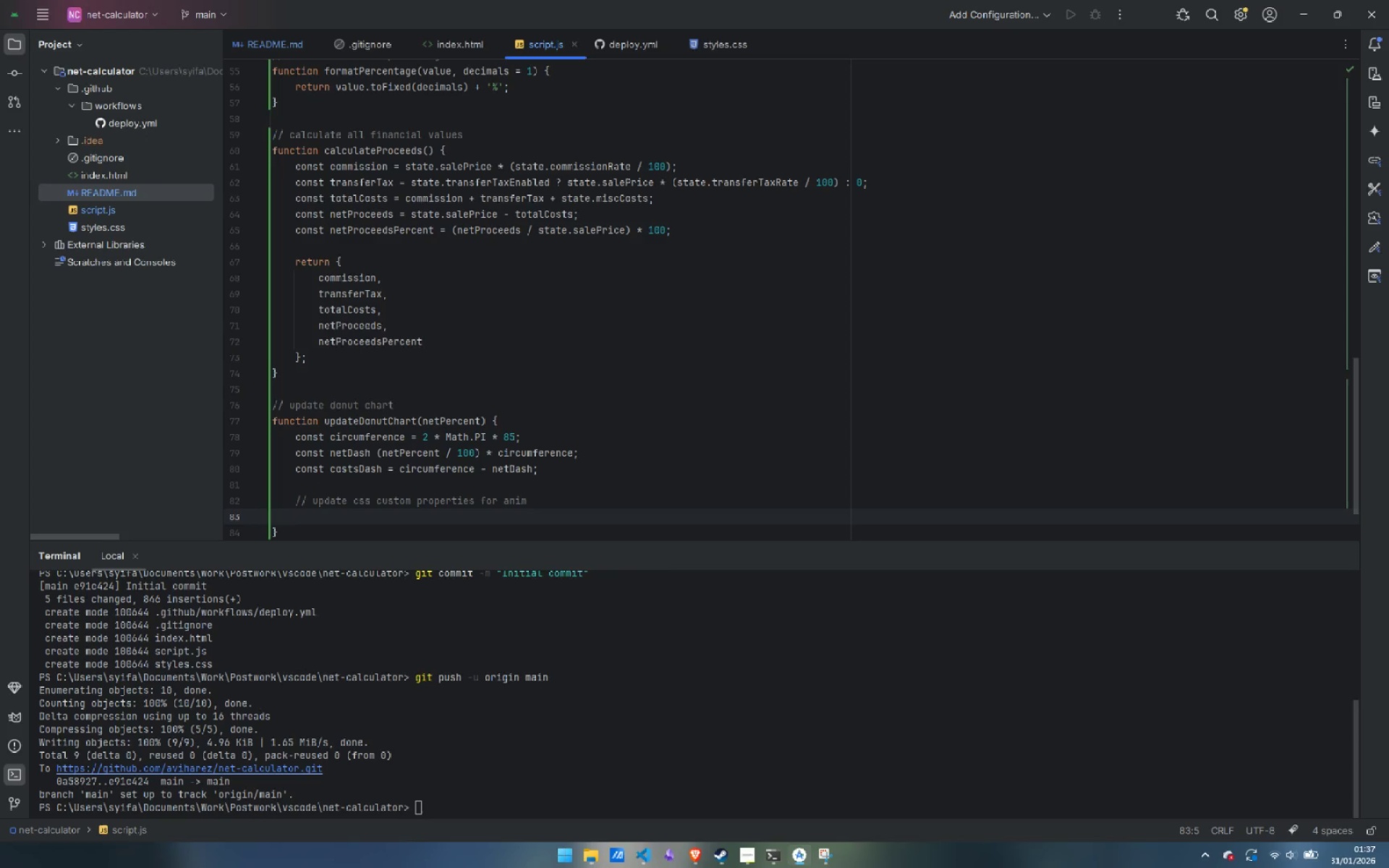 
type(element)
 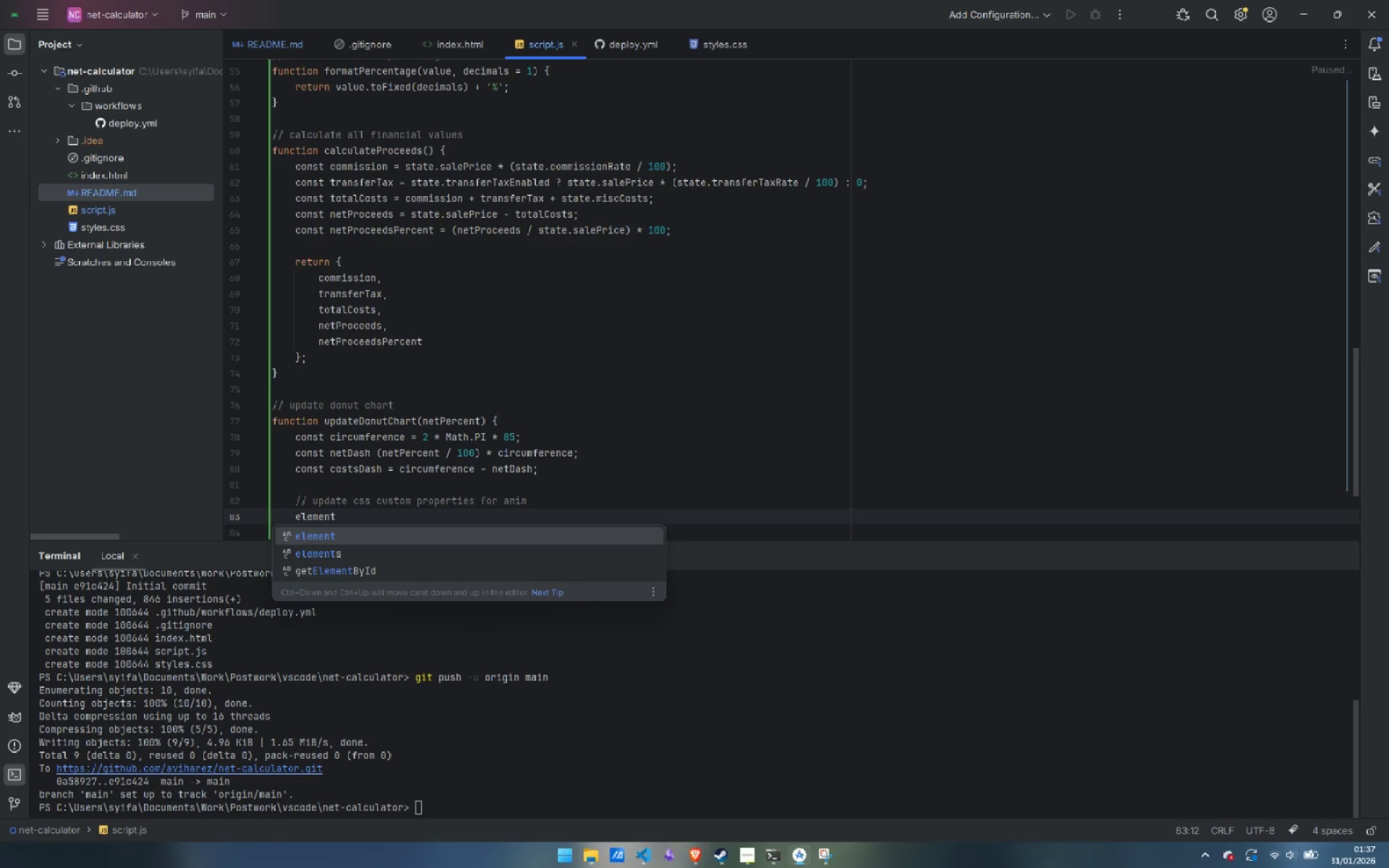 
key(ArrowDown)
 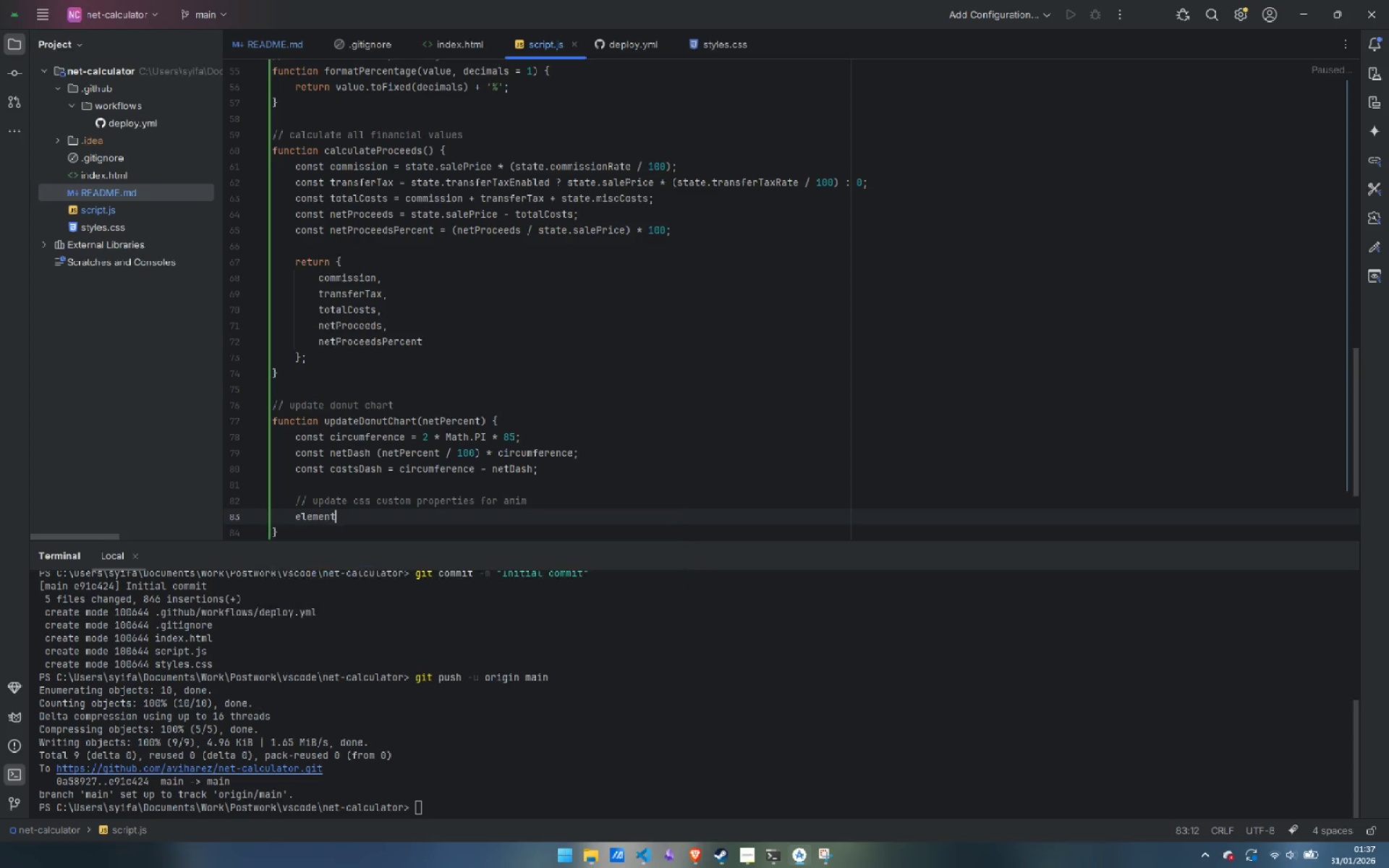 
key(Enter)
 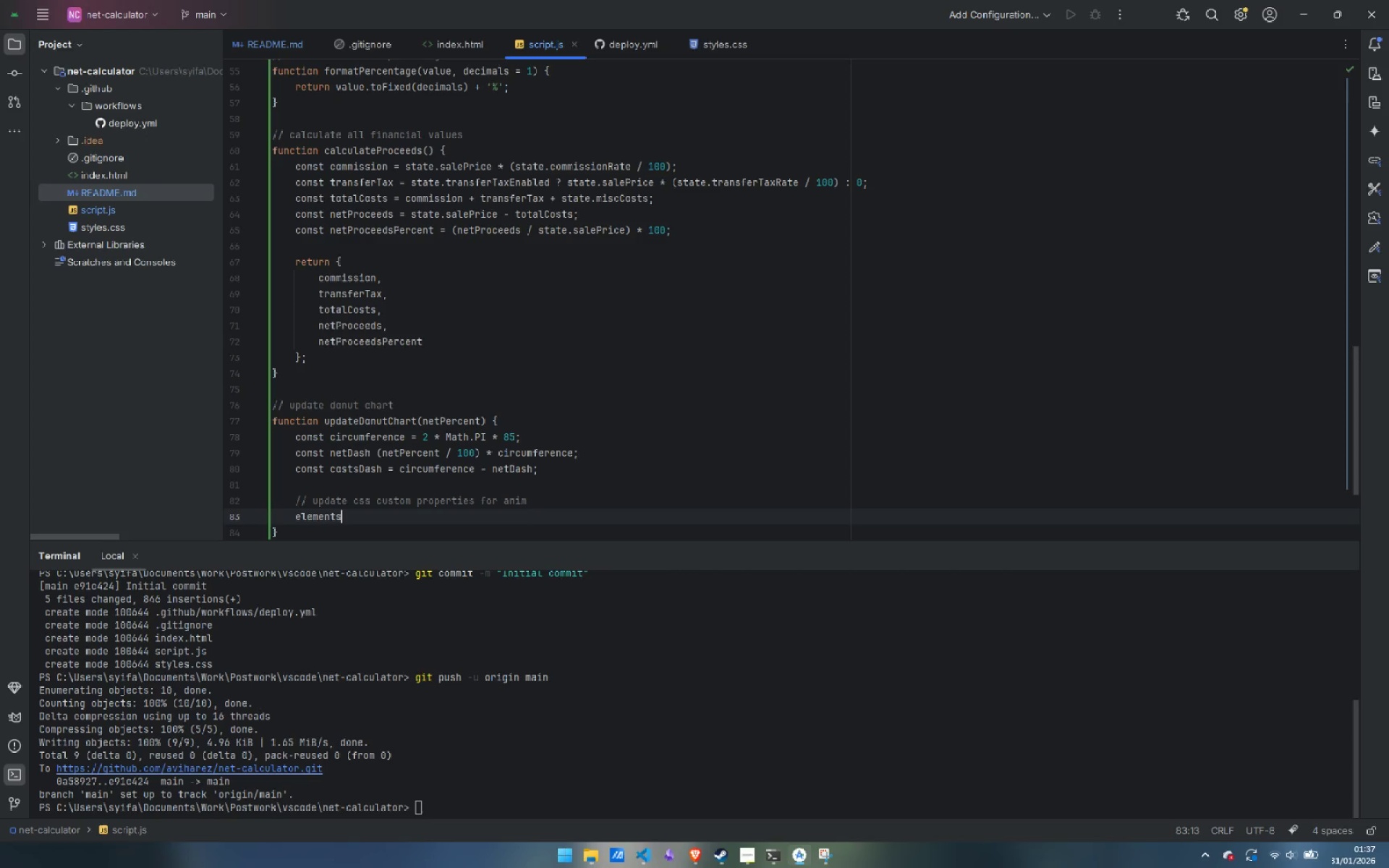 
type(.netProceedsSegment)
 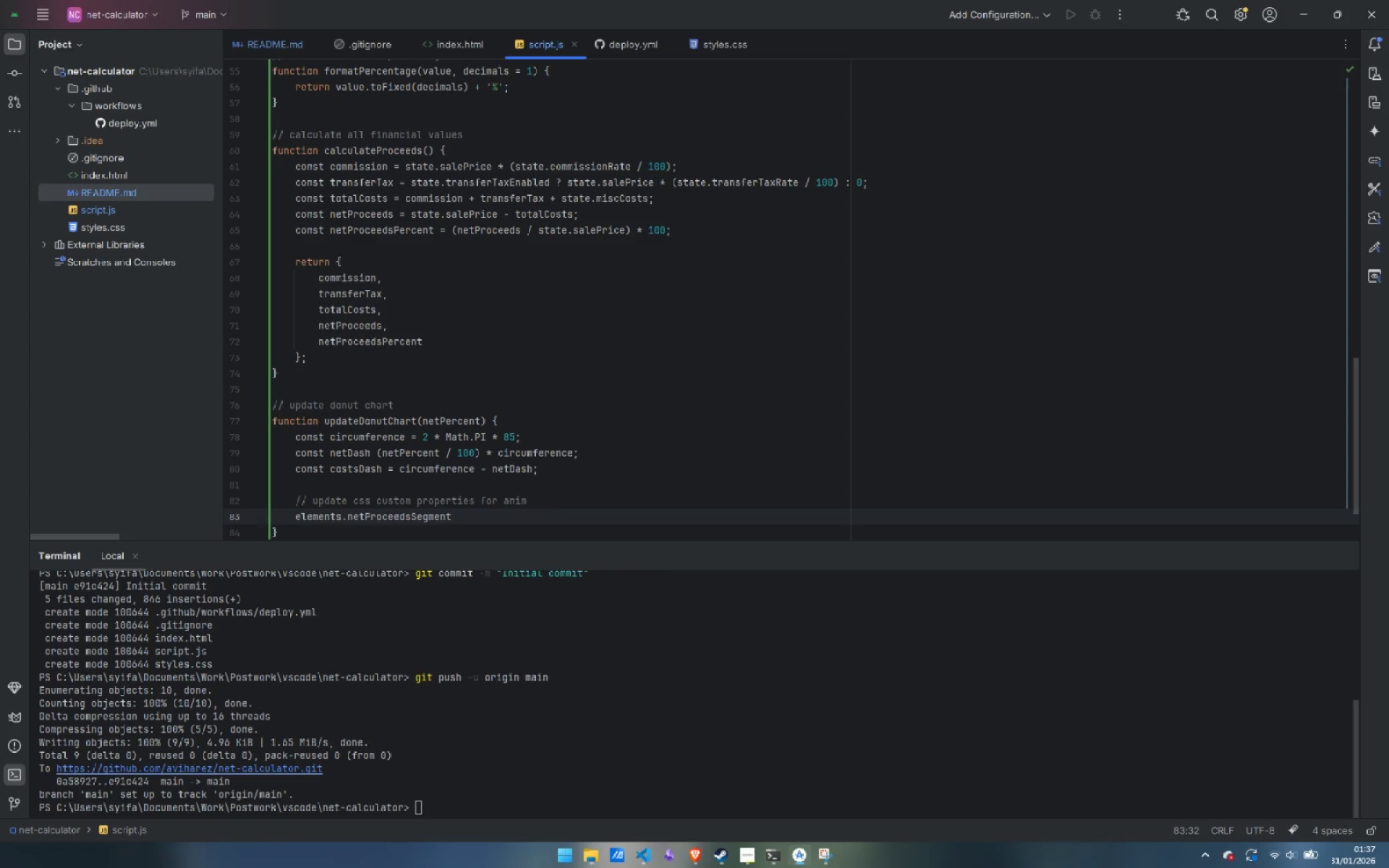 
scroll: coordinate [711, 433], scroll_direction: up, amount: 12.0
 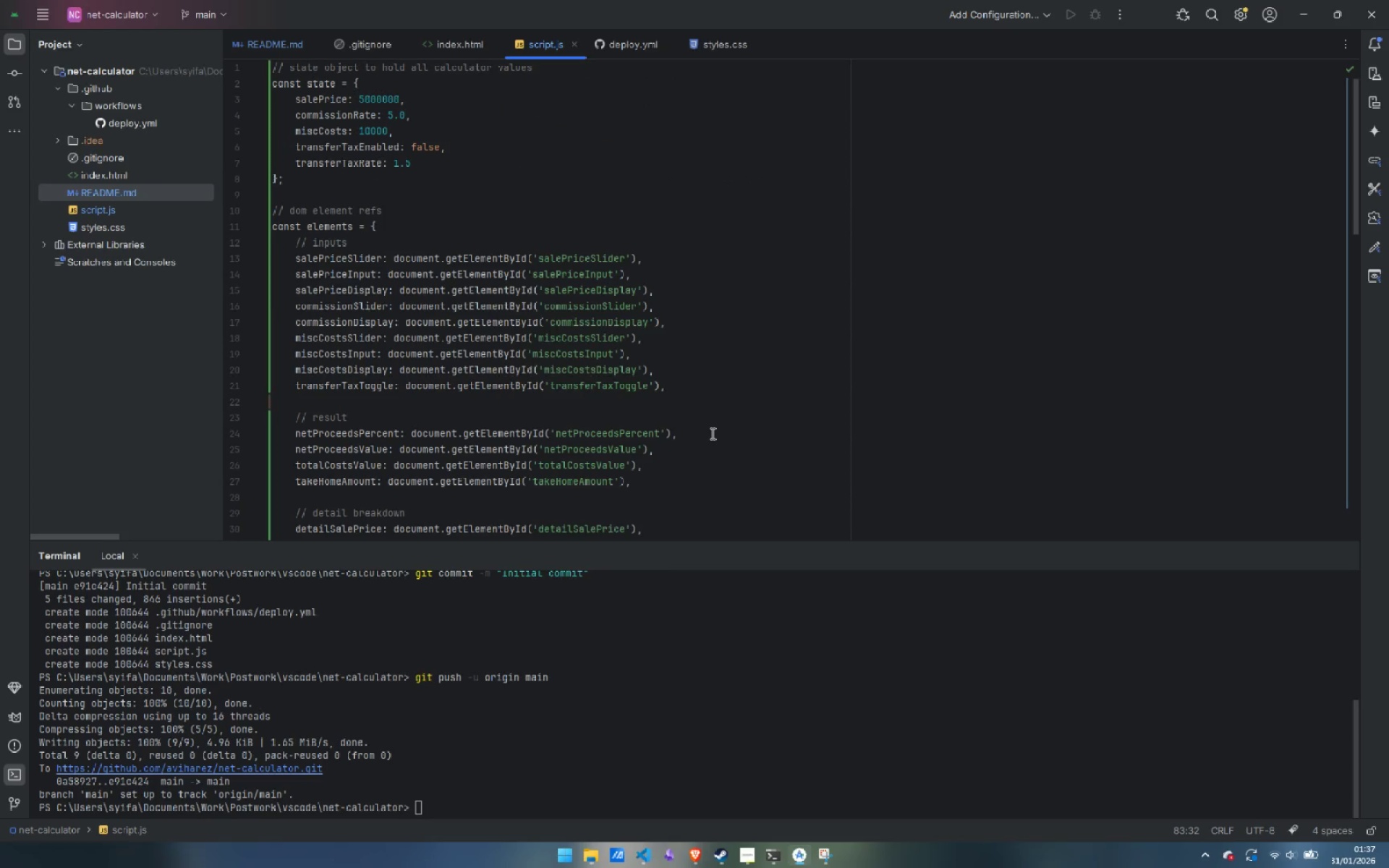 
scroll: coordinate [742, 392], scroll_direction: down, amount: 21.0
 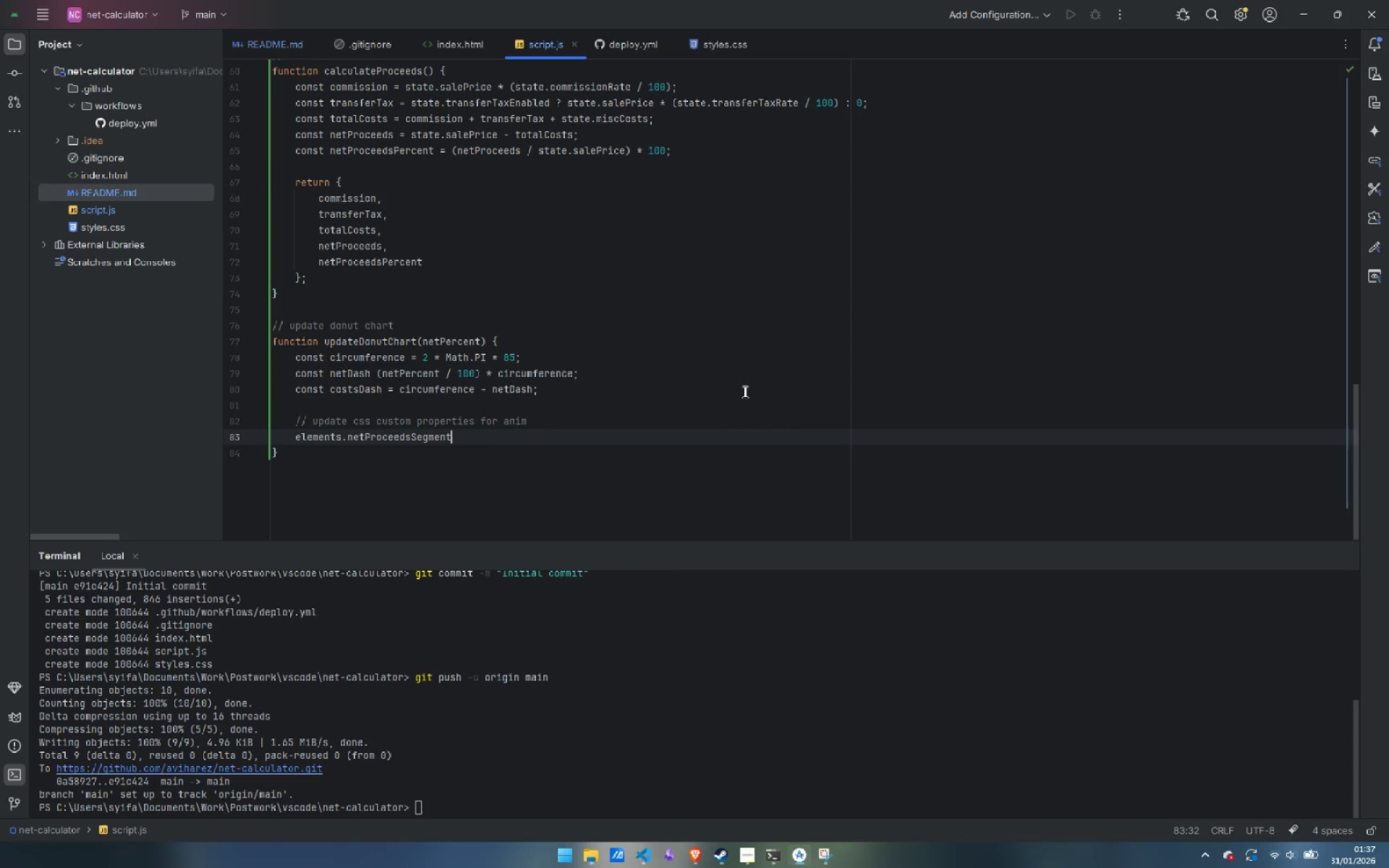 
type(.style.)
 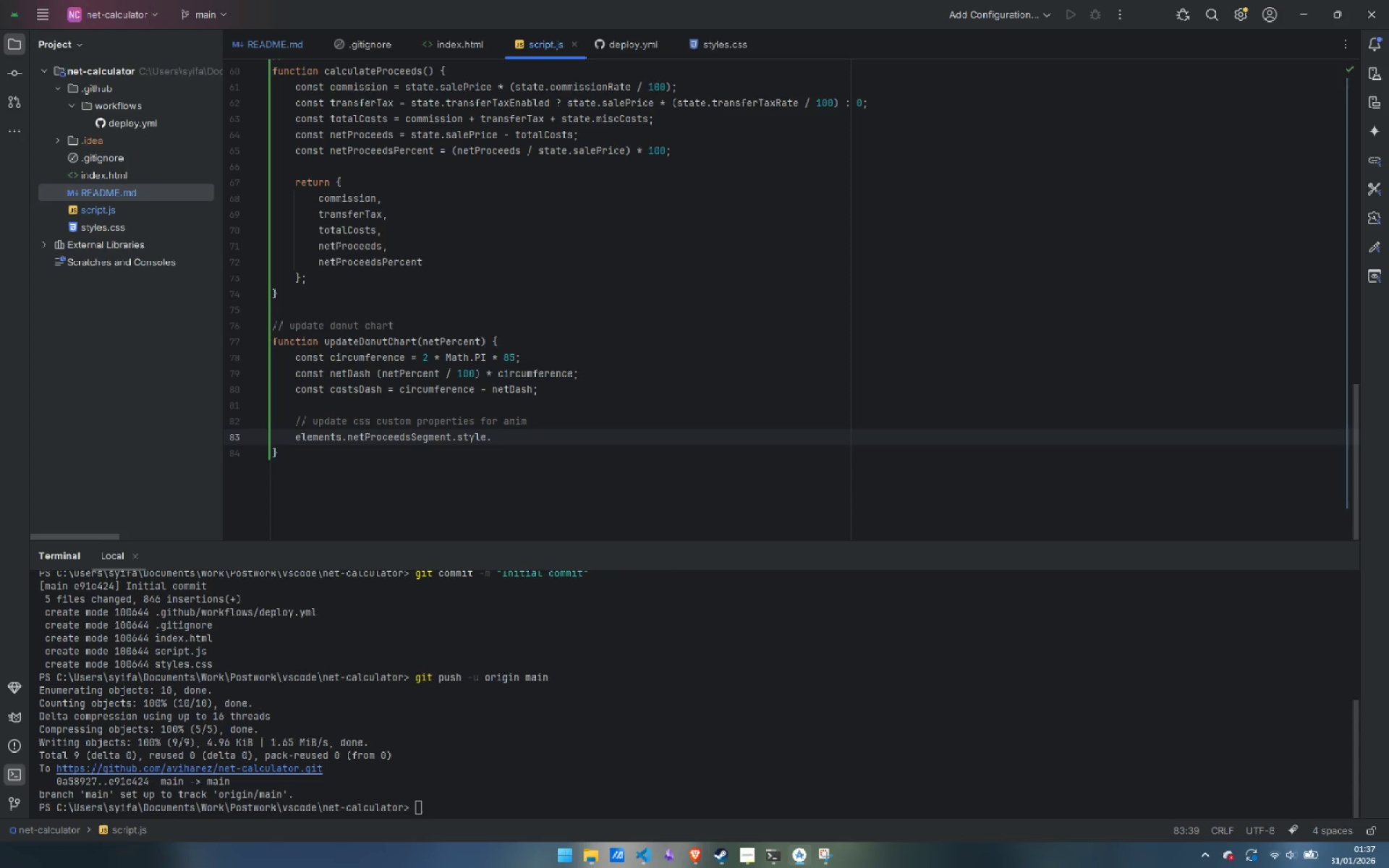 
key(Control+Backspace)
 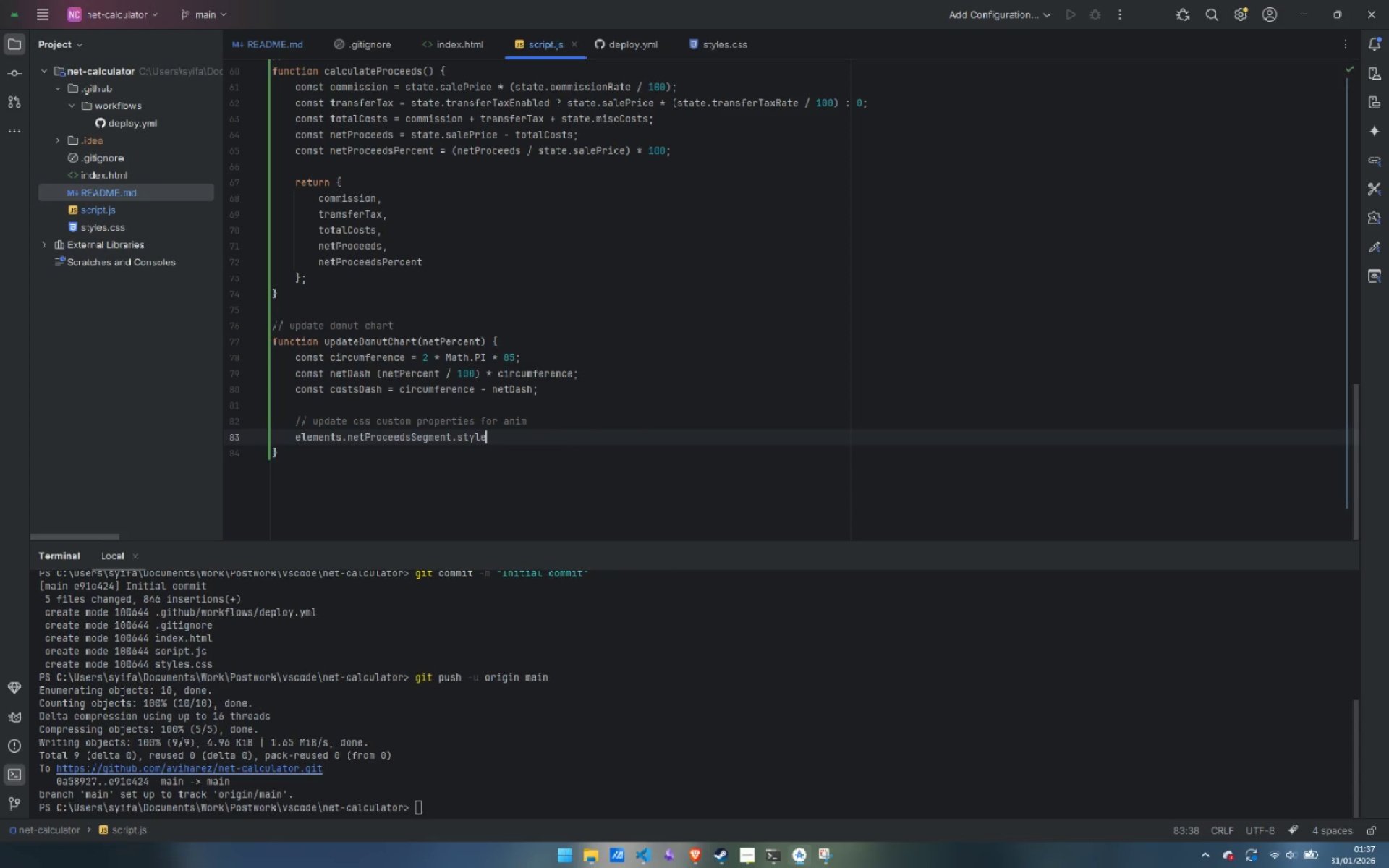 
type(.setProperty('00)
key(Backspace)
key(Backspace)
type(--const)
key(Backspace)
key(Backspace)
key(Backspace)
type(sts)
 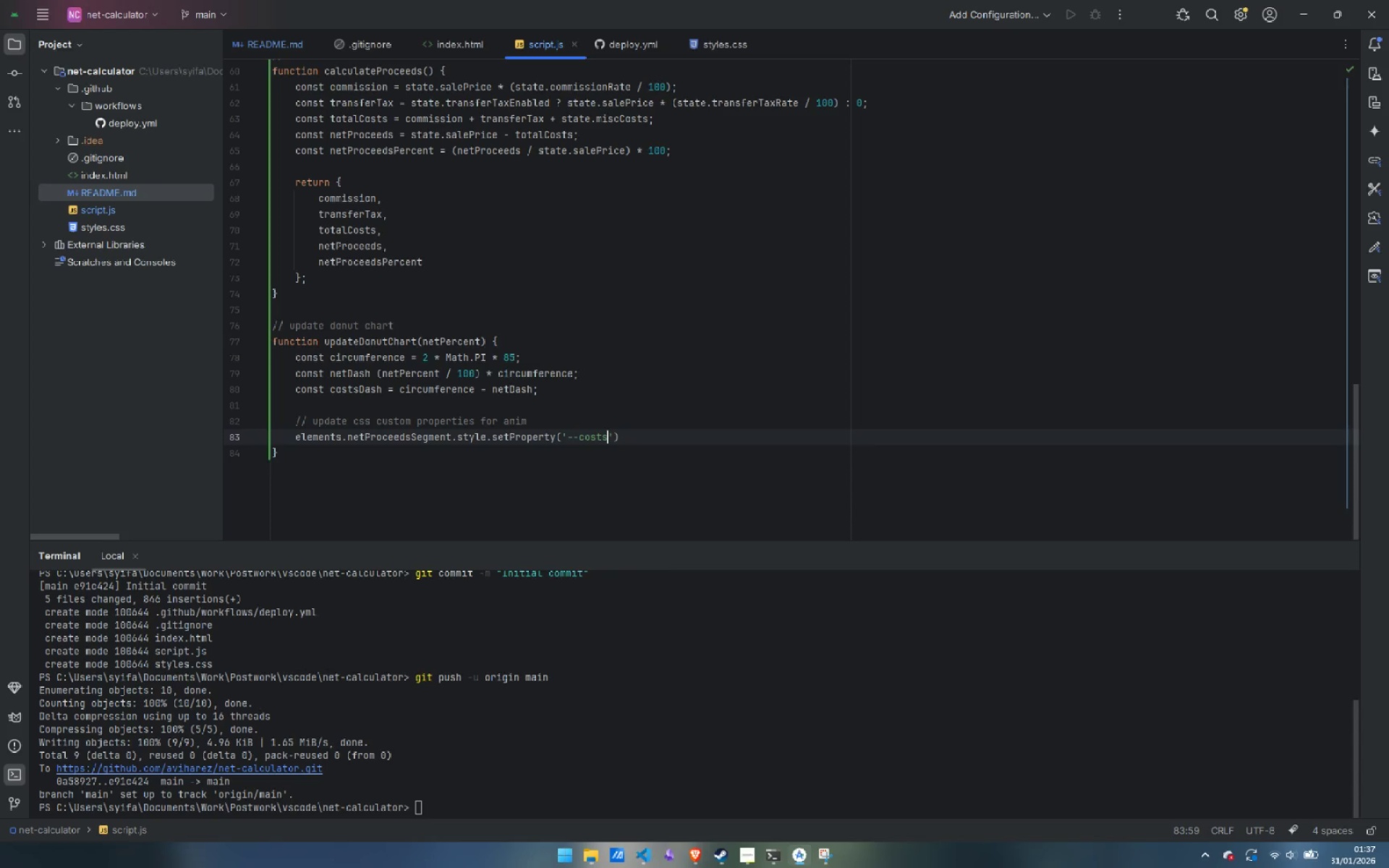 
key(Control+ControlLeft)
 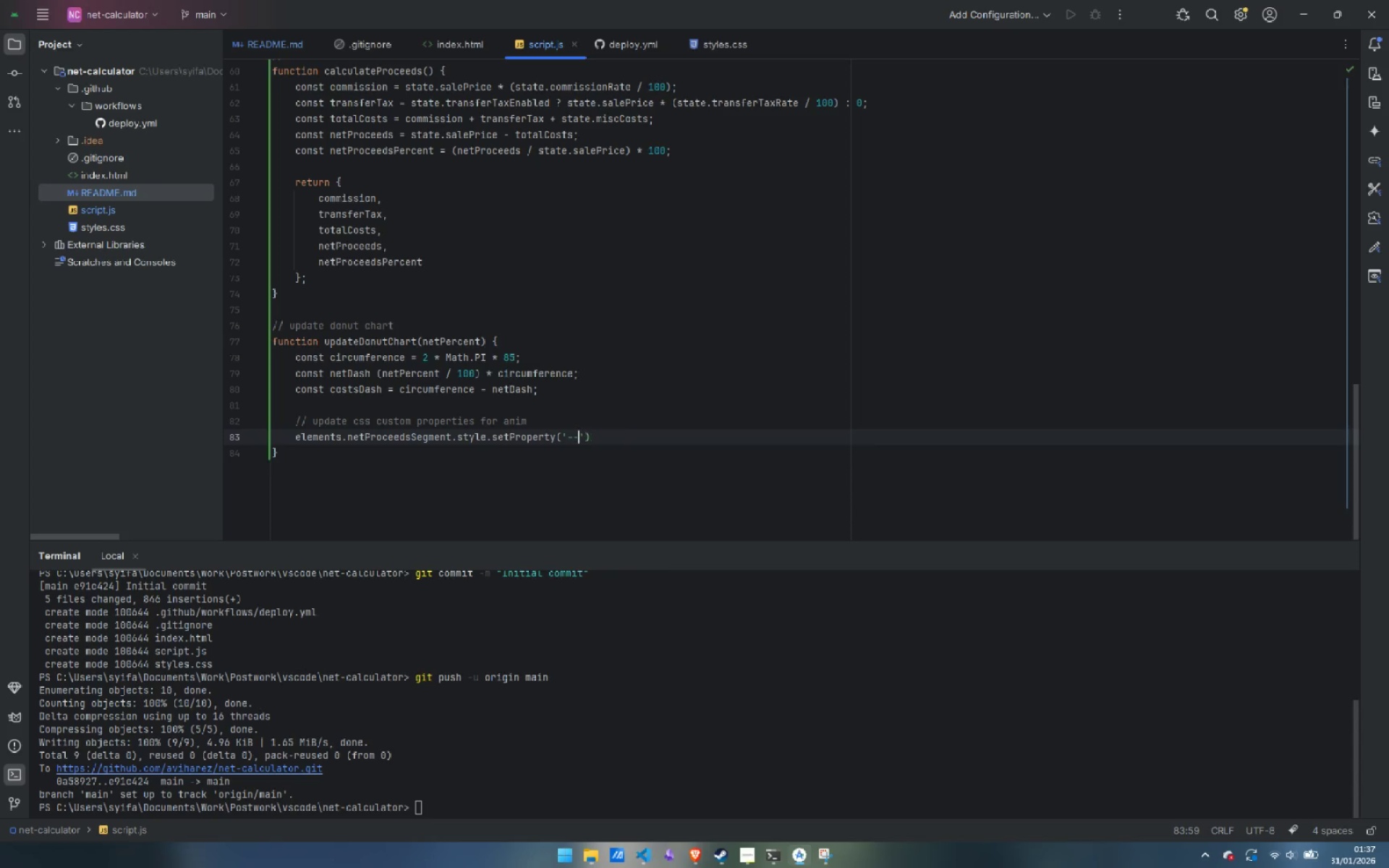 
key(Control+Backspace)
 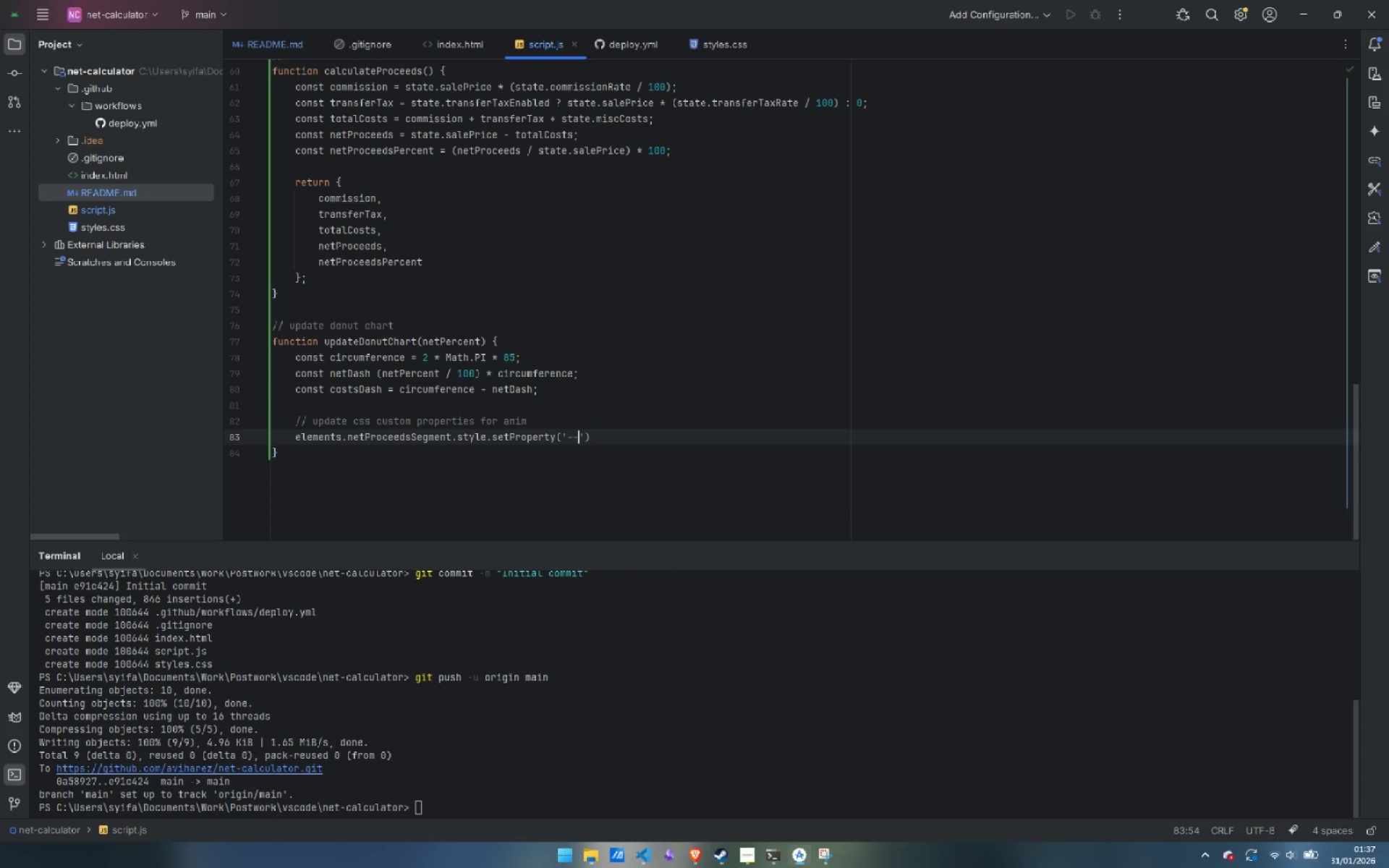 
type(net)
 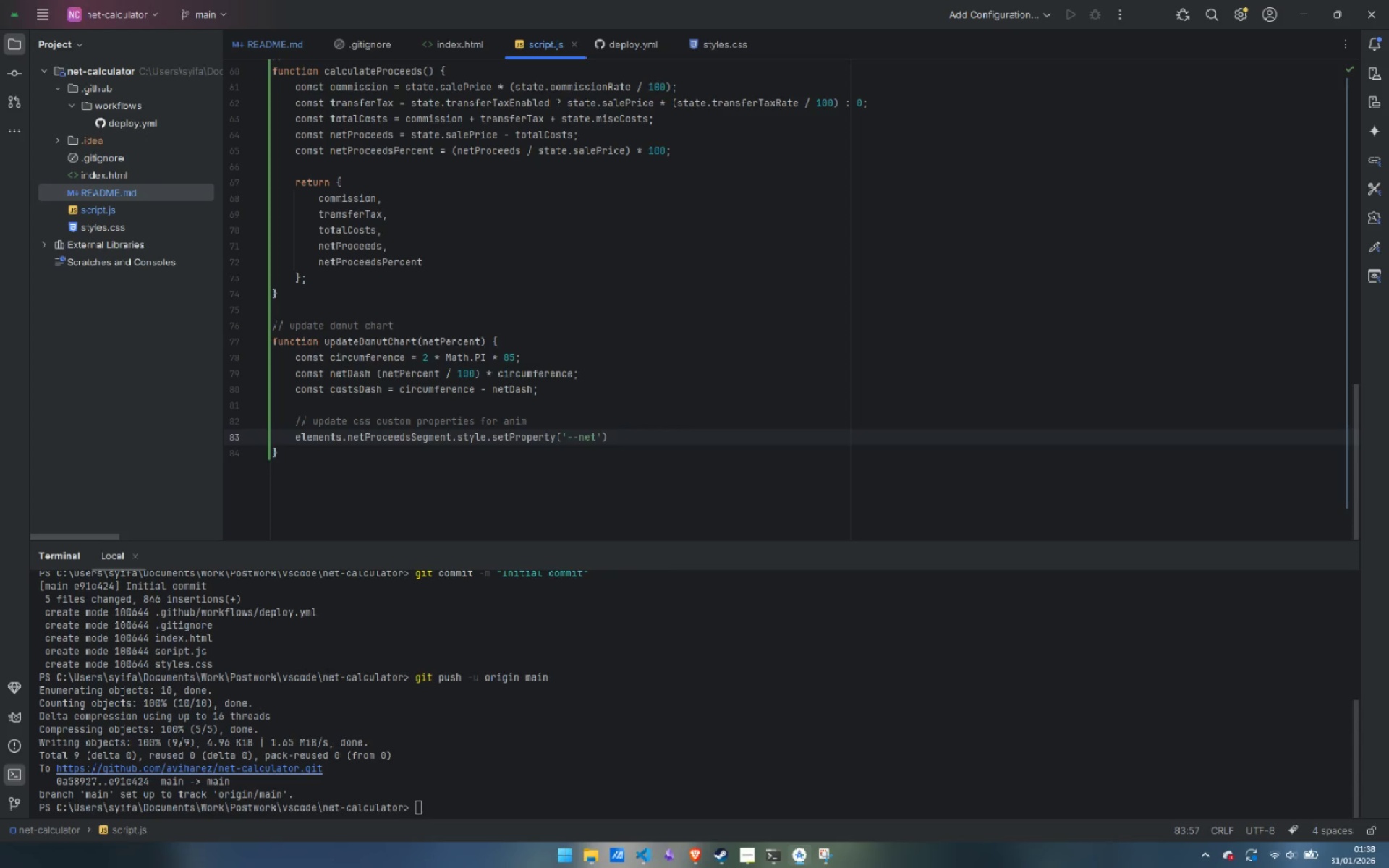 
key(Control+ControlLeft)
 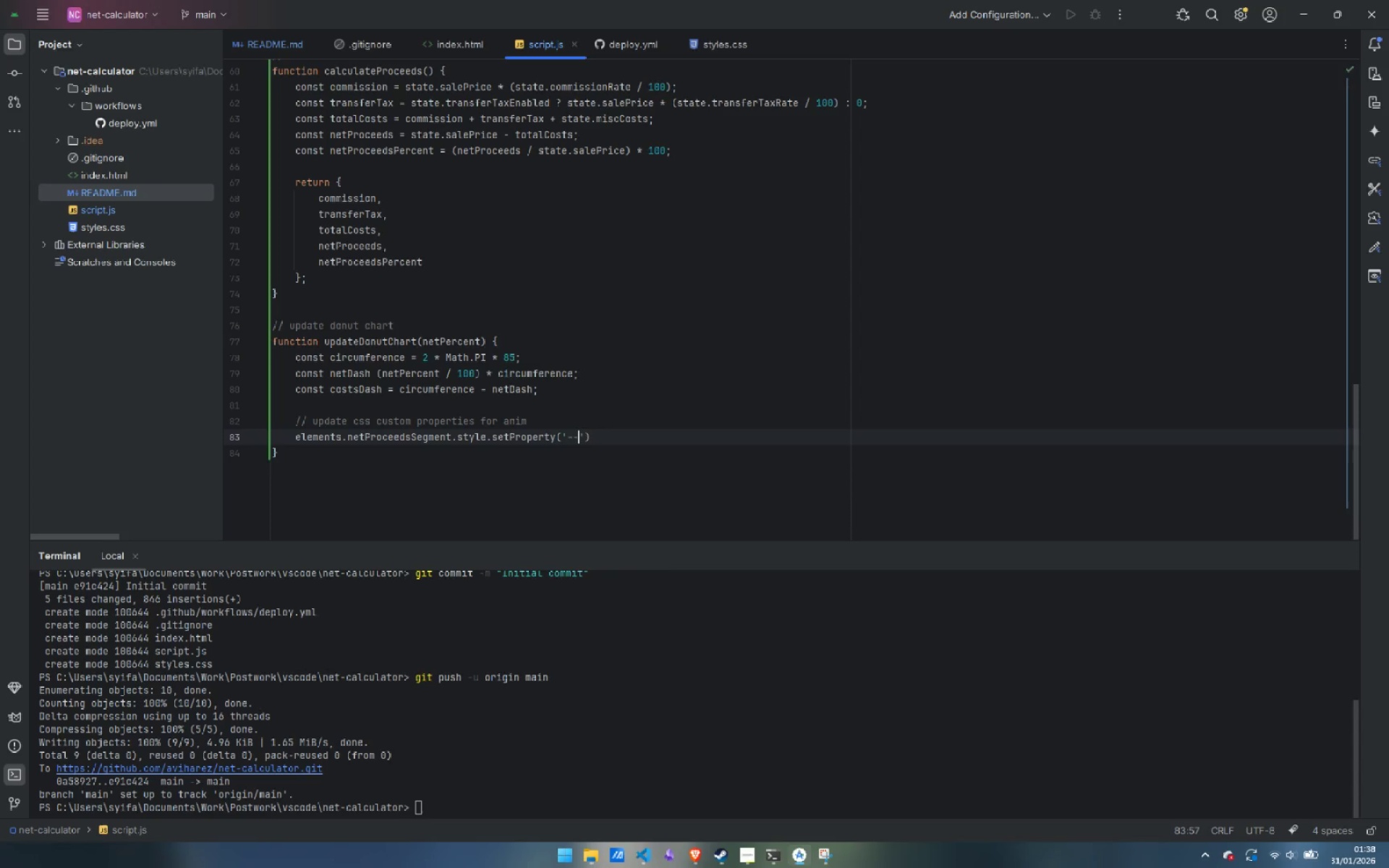 
key(Control+Backspace)
 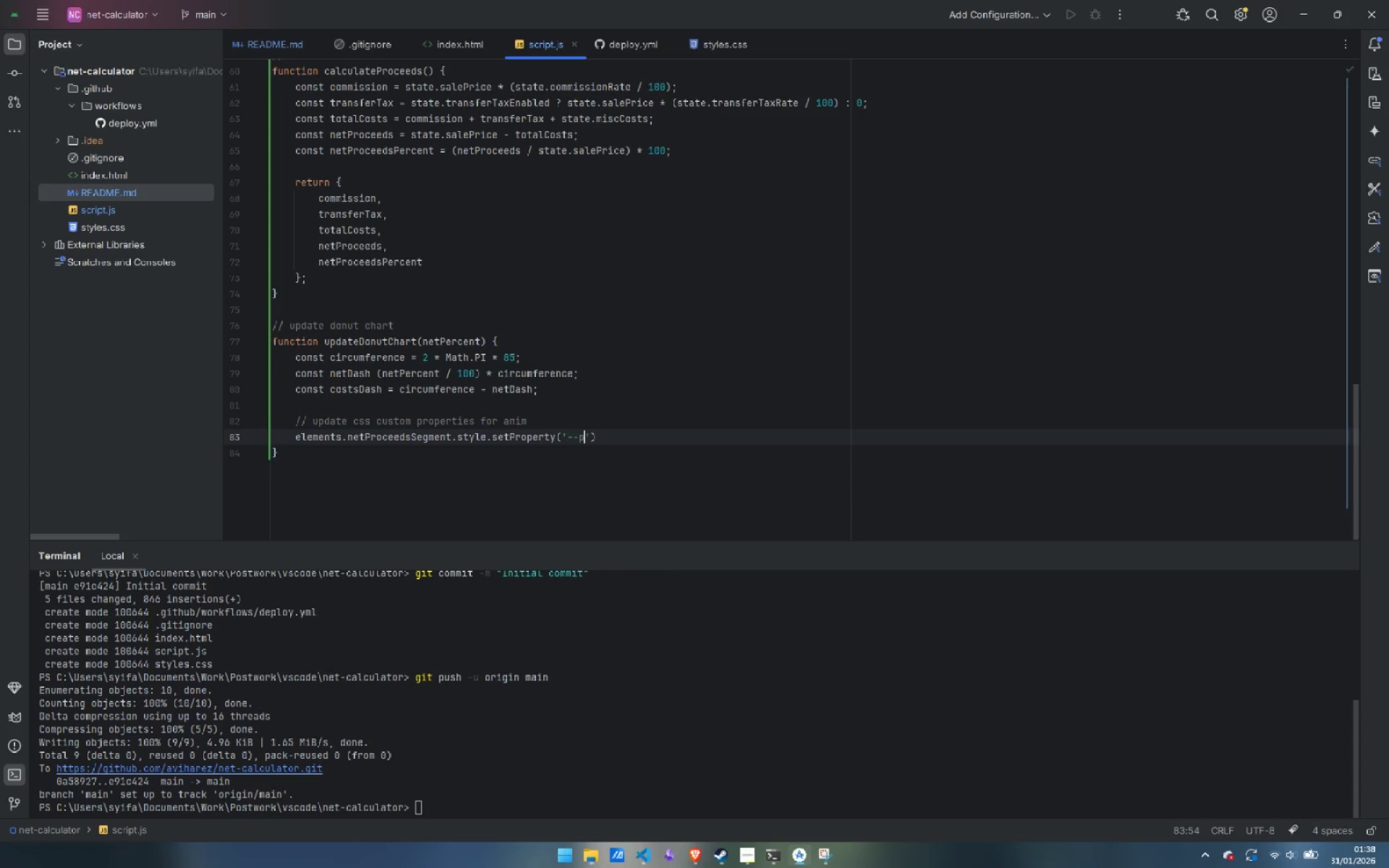 
type(proceeds-dash)
 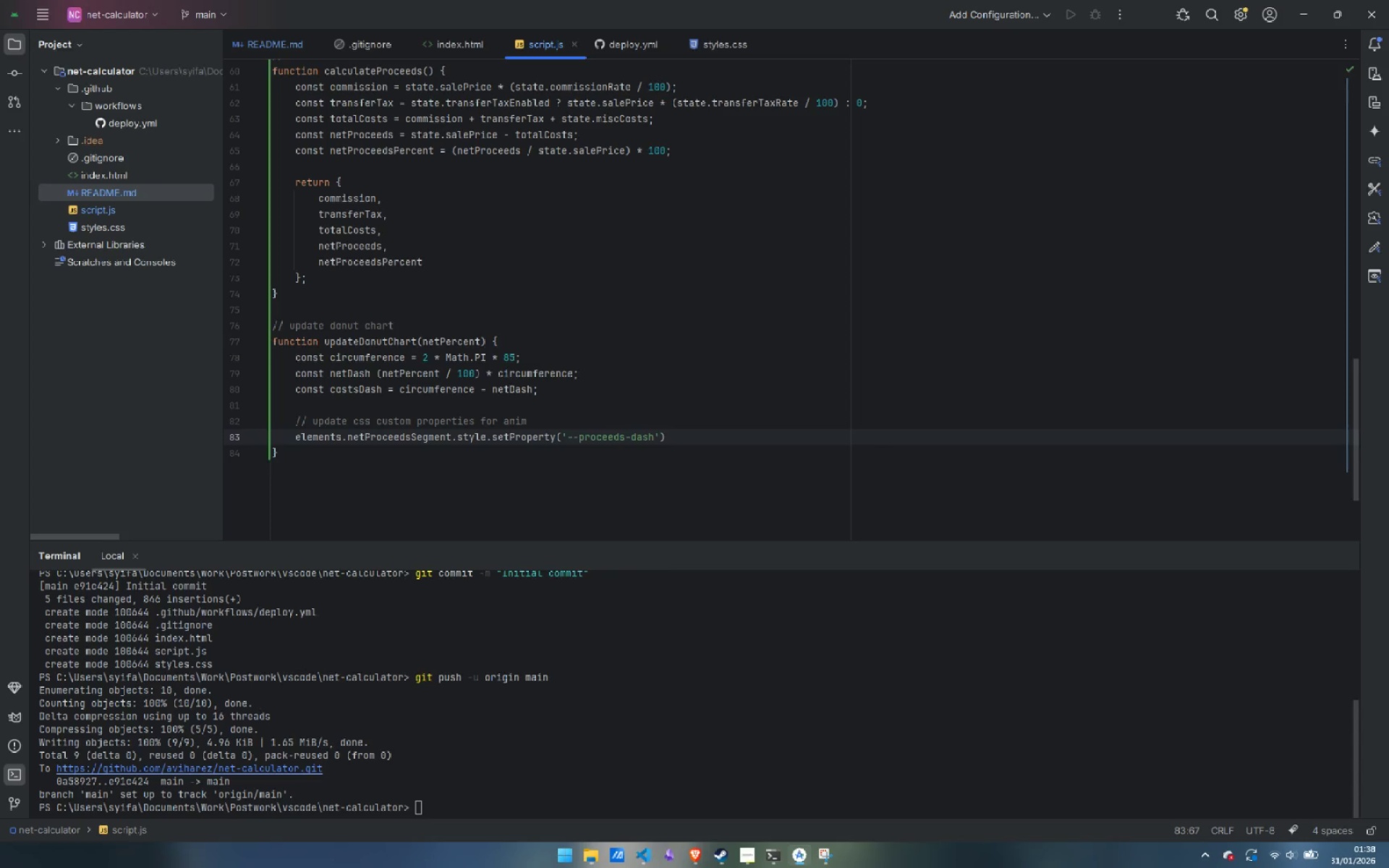 
key(ArrowRight)
 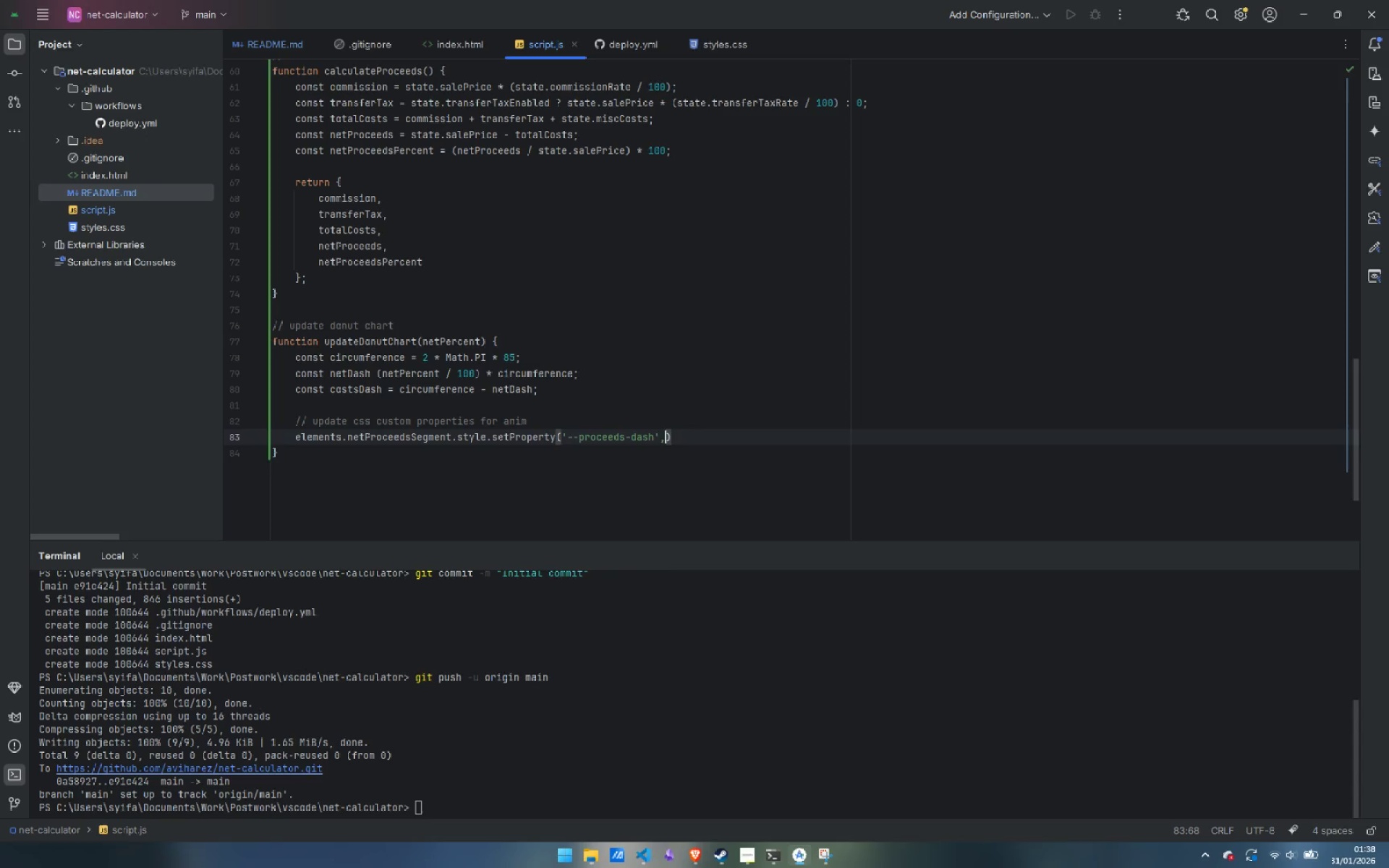 
type(, net)
 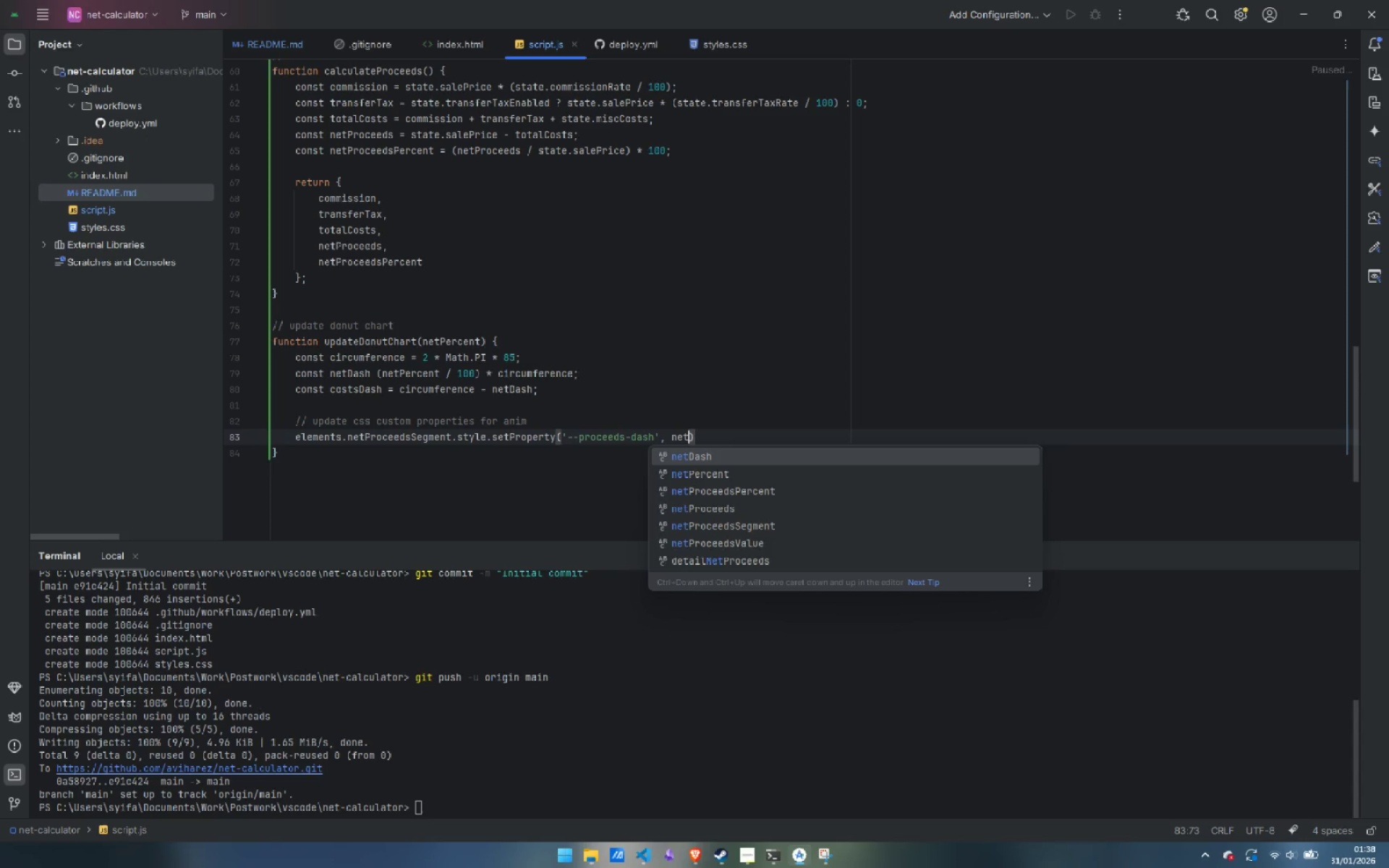 
key(Enter)
 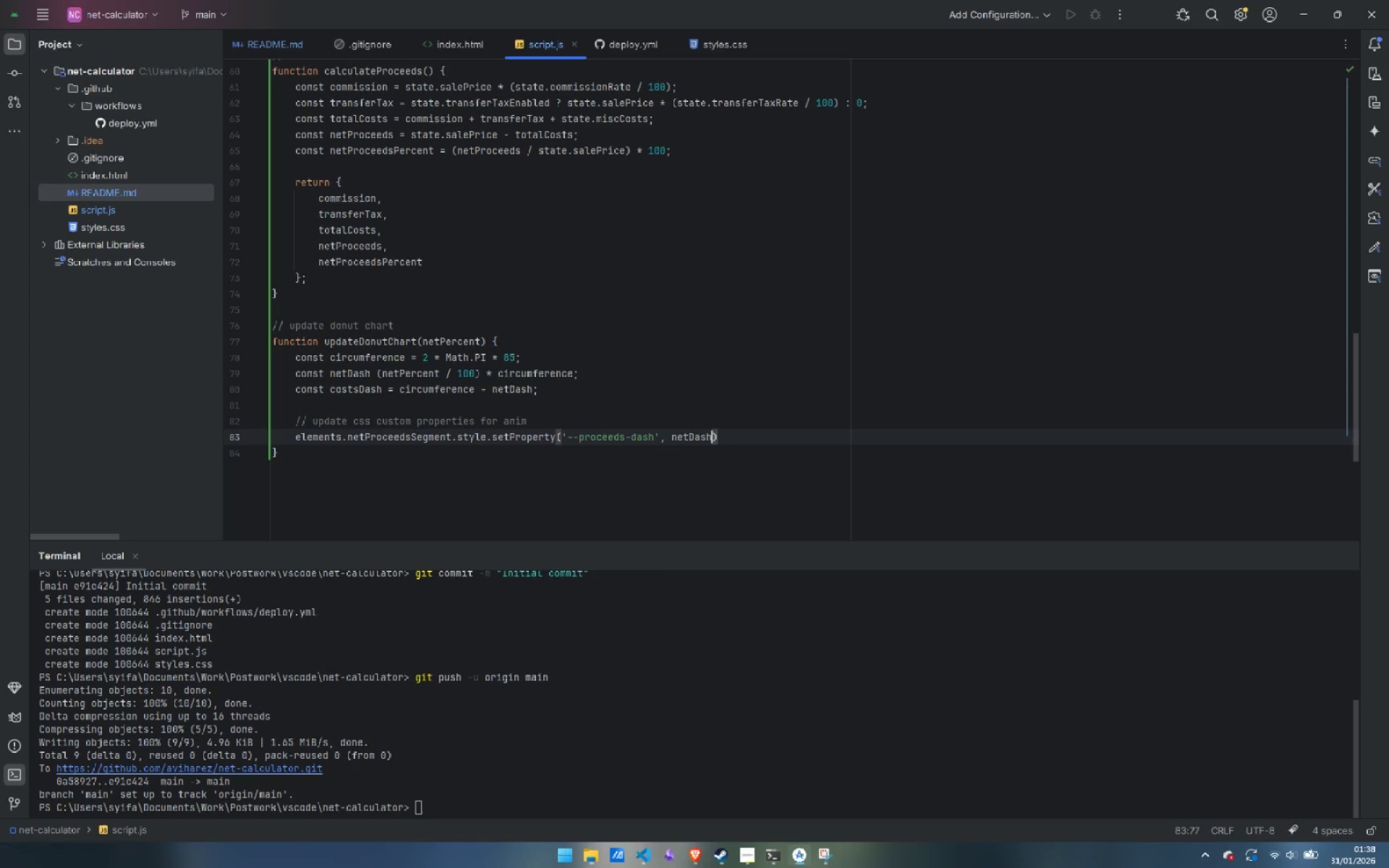 
key(ArrowRight)
 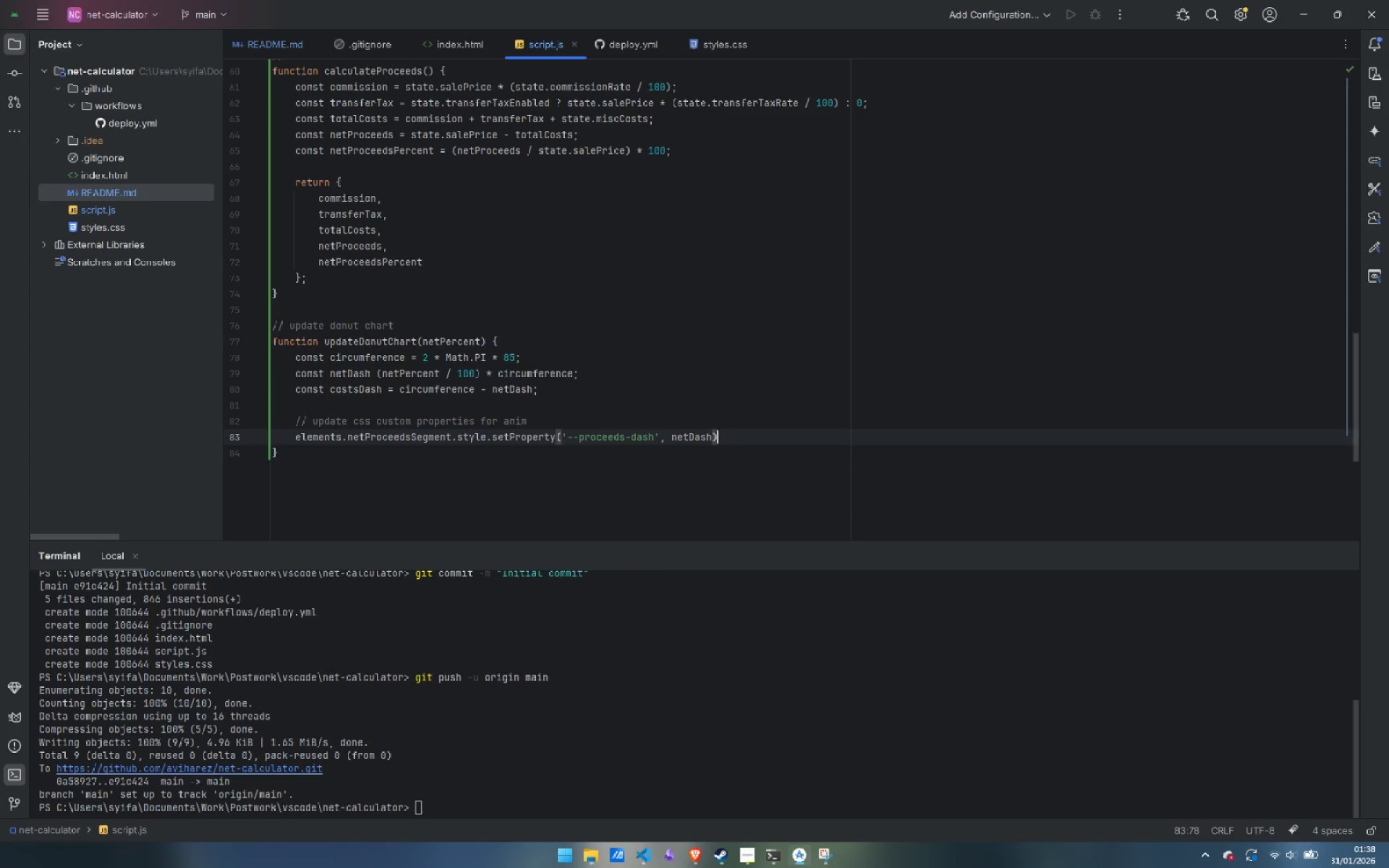 
key(Semicolon)
 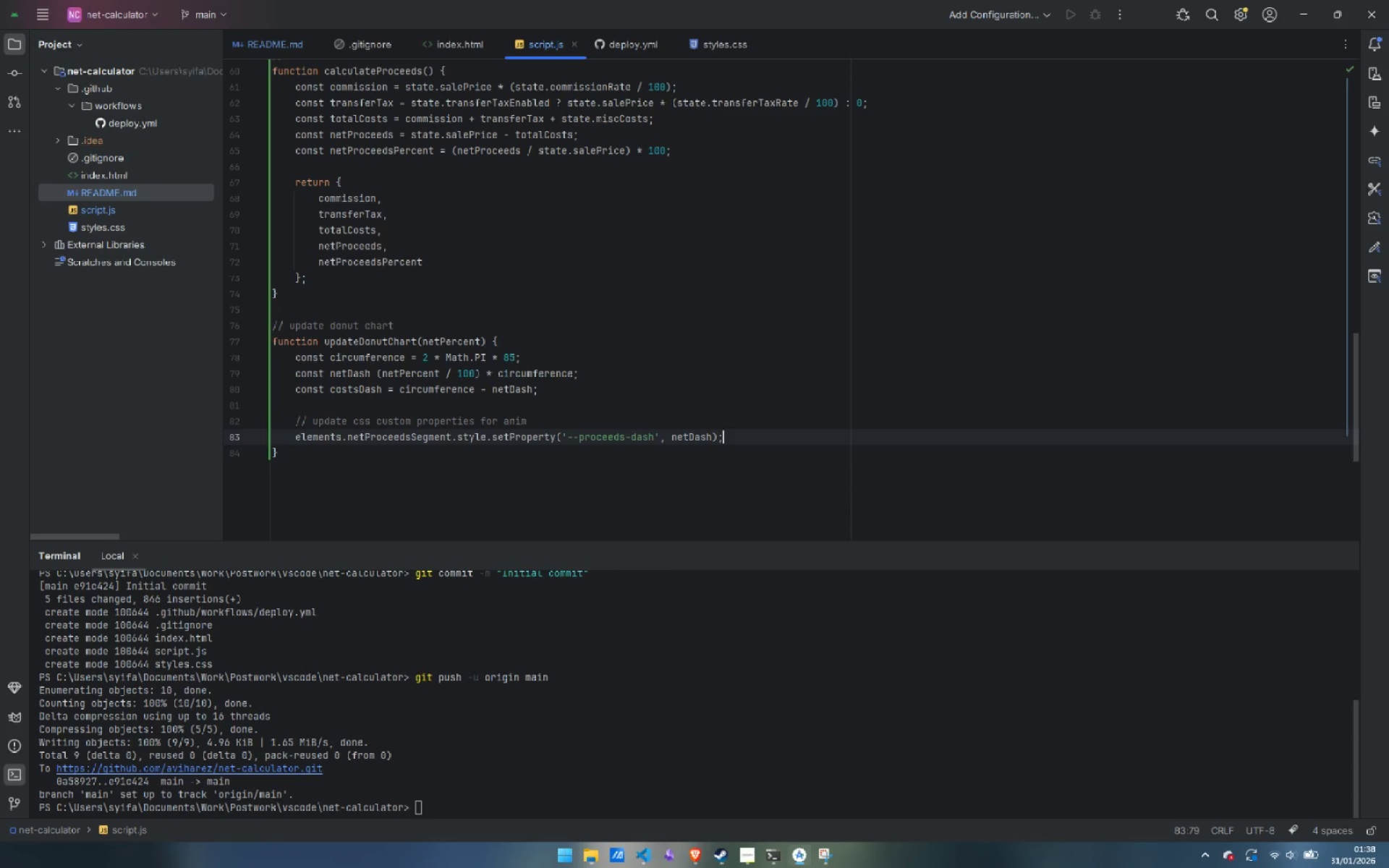 
key(Enter)
 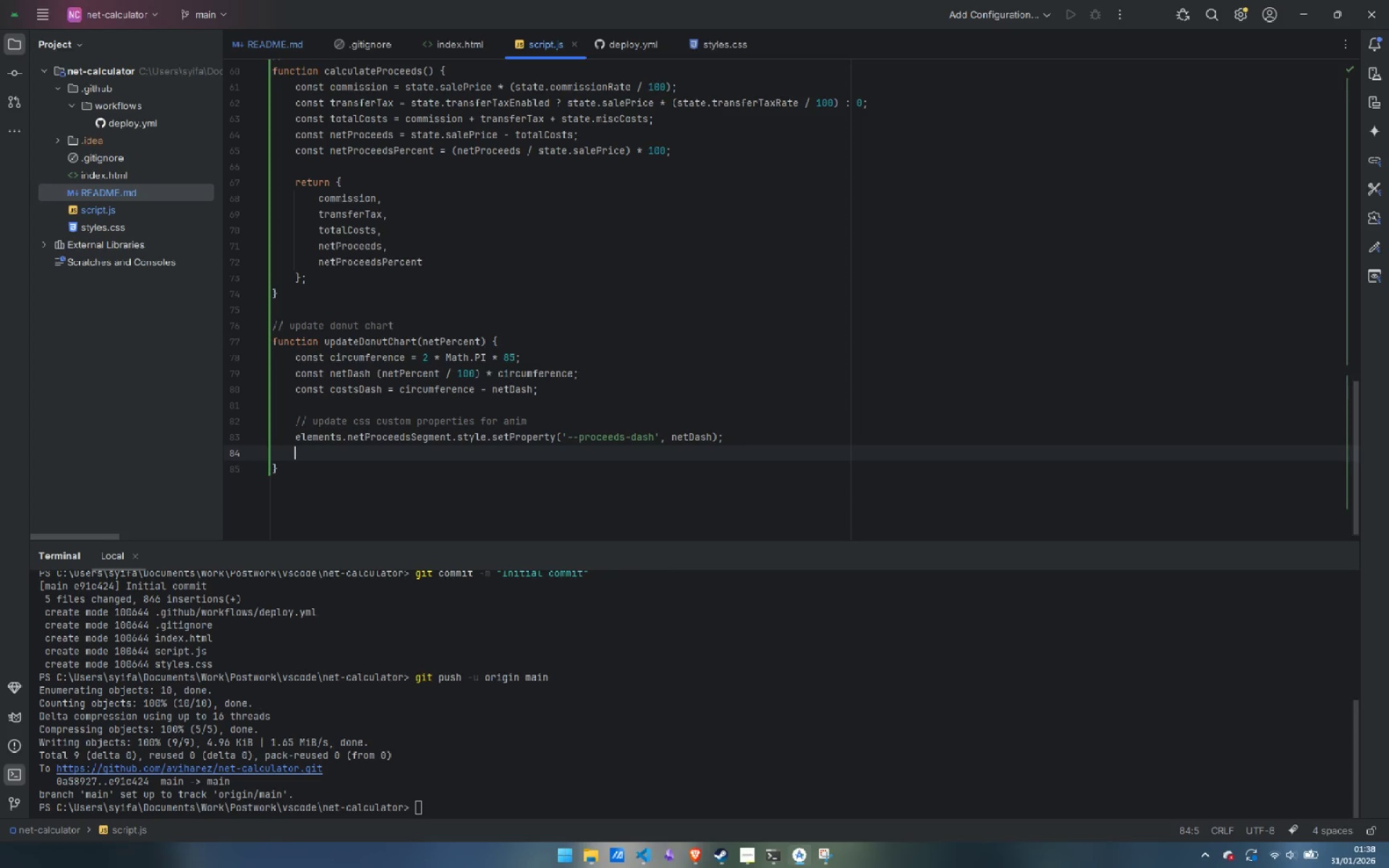 
key(E)
 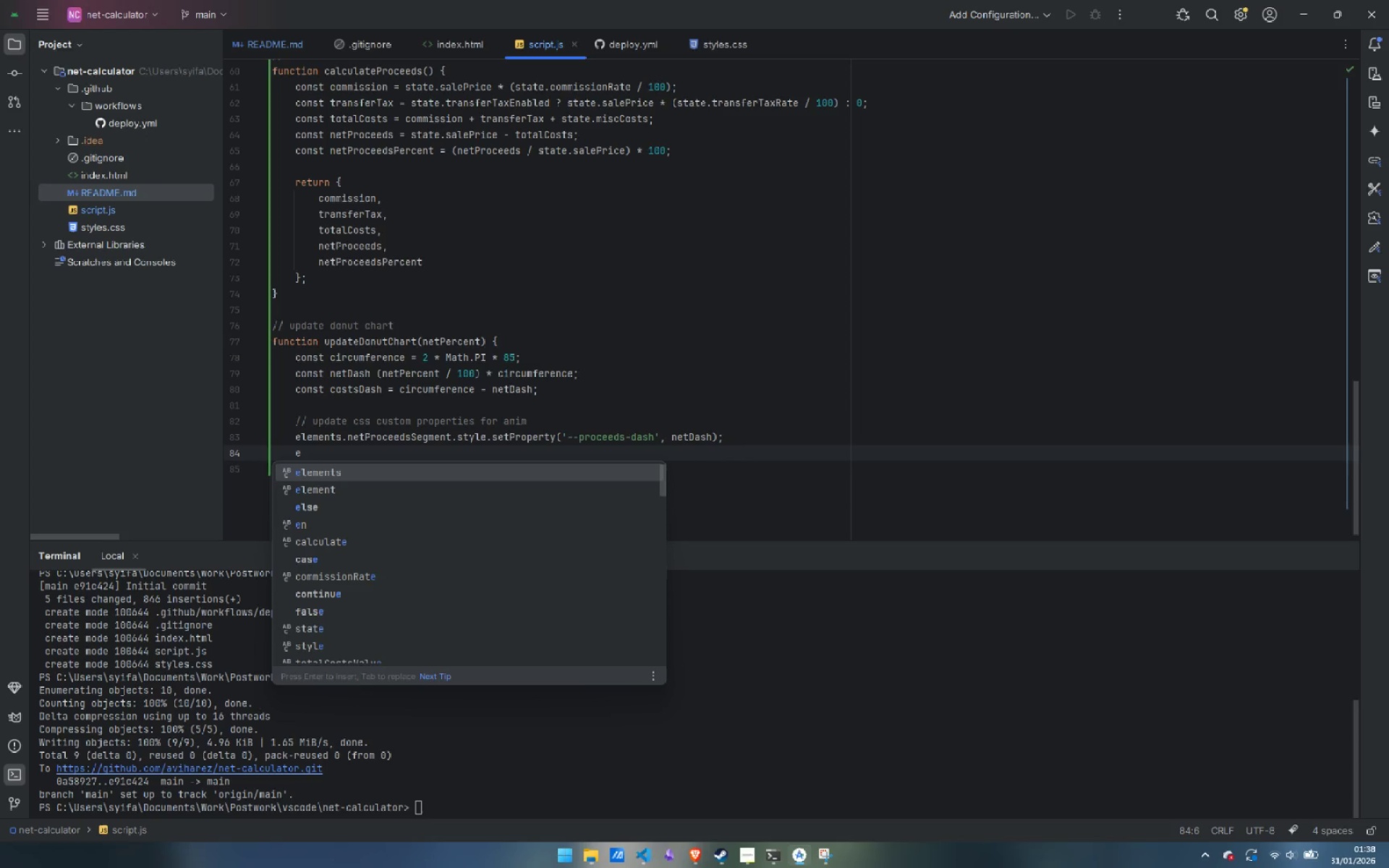 
key(Enter)
 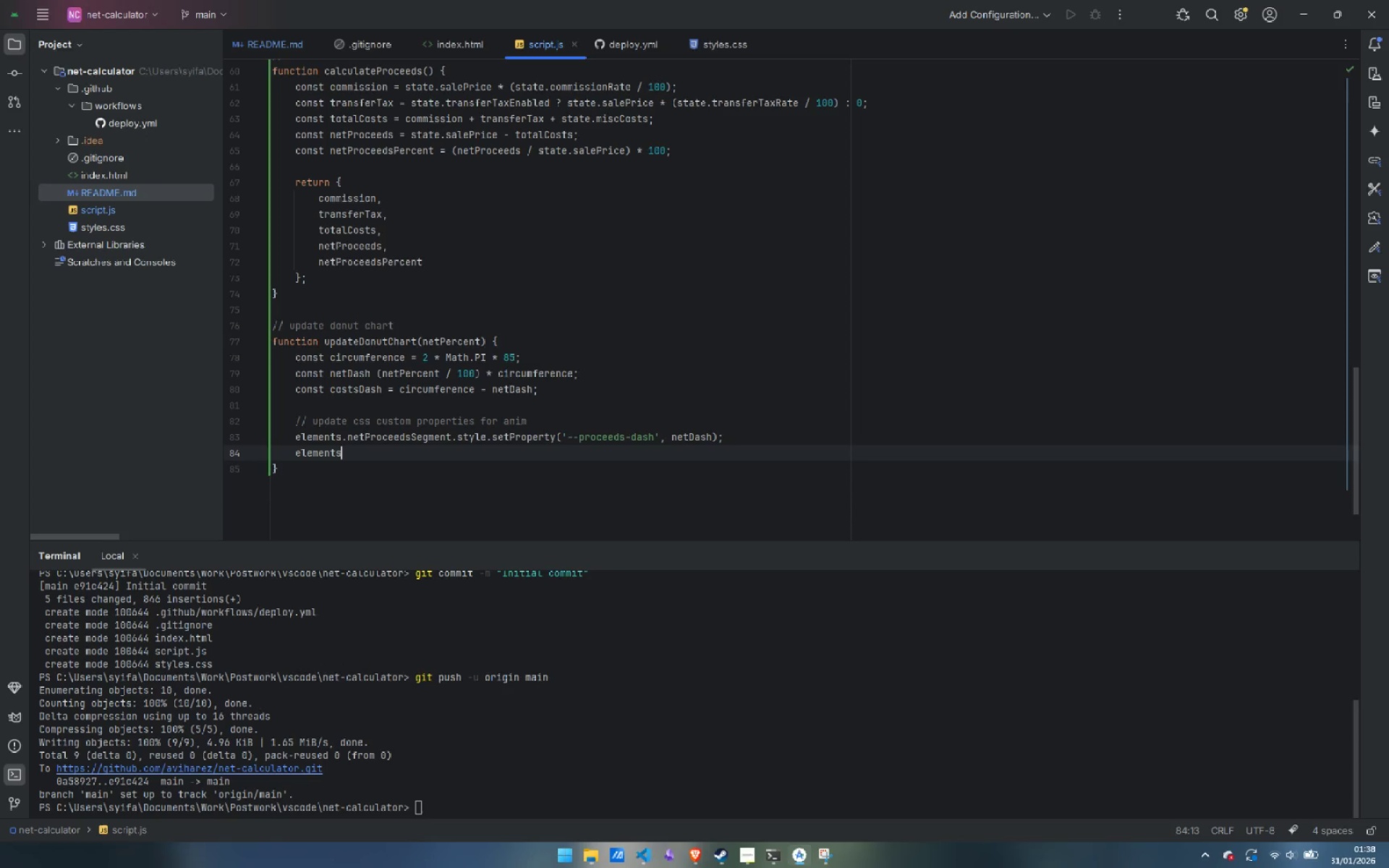 
type(.costsSegment.style.setProperty('--const)
key(Backspace)
key(Backspace)
key(Backspace)
type(sts-dash)
 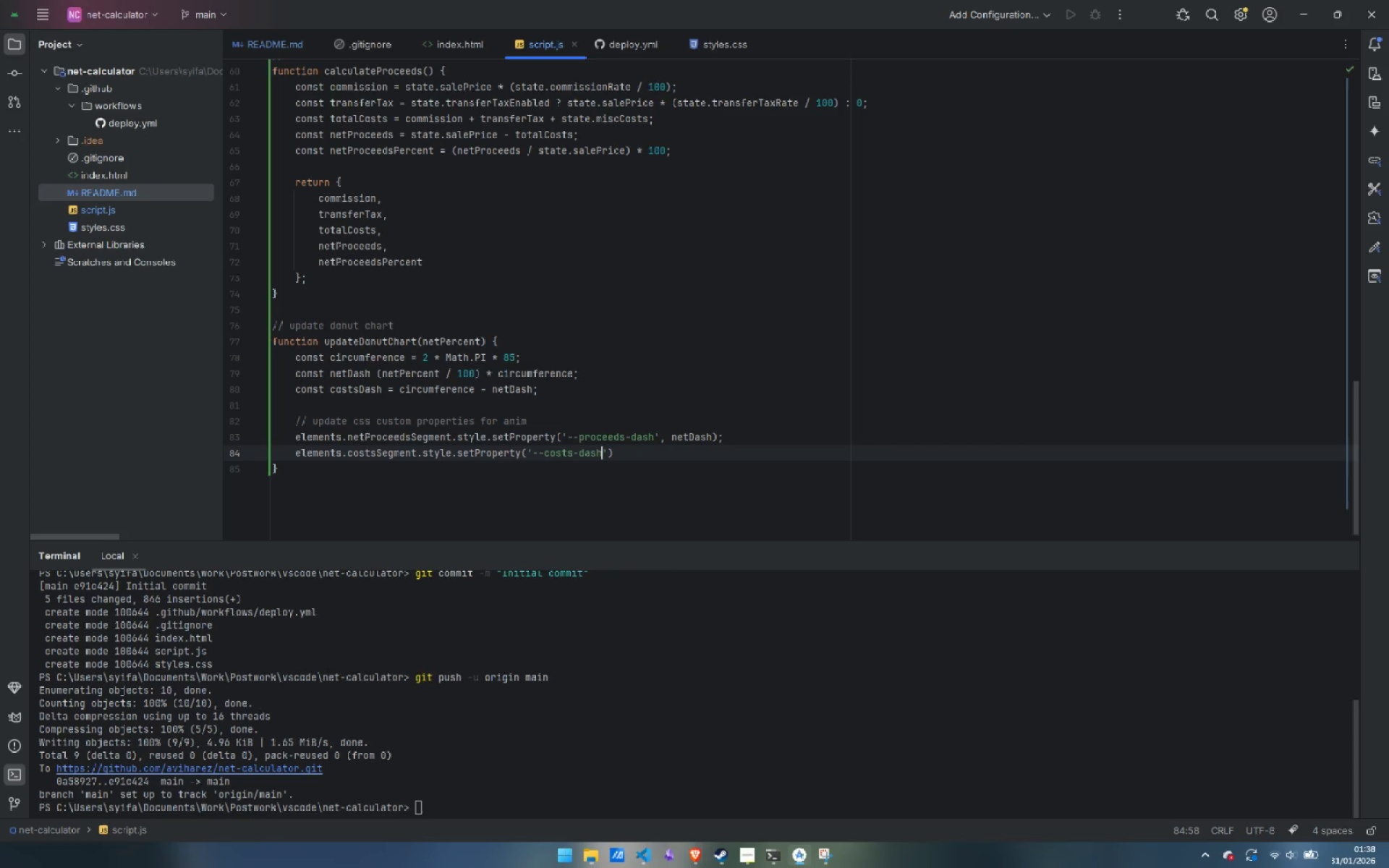 
key(ArrowRight)
 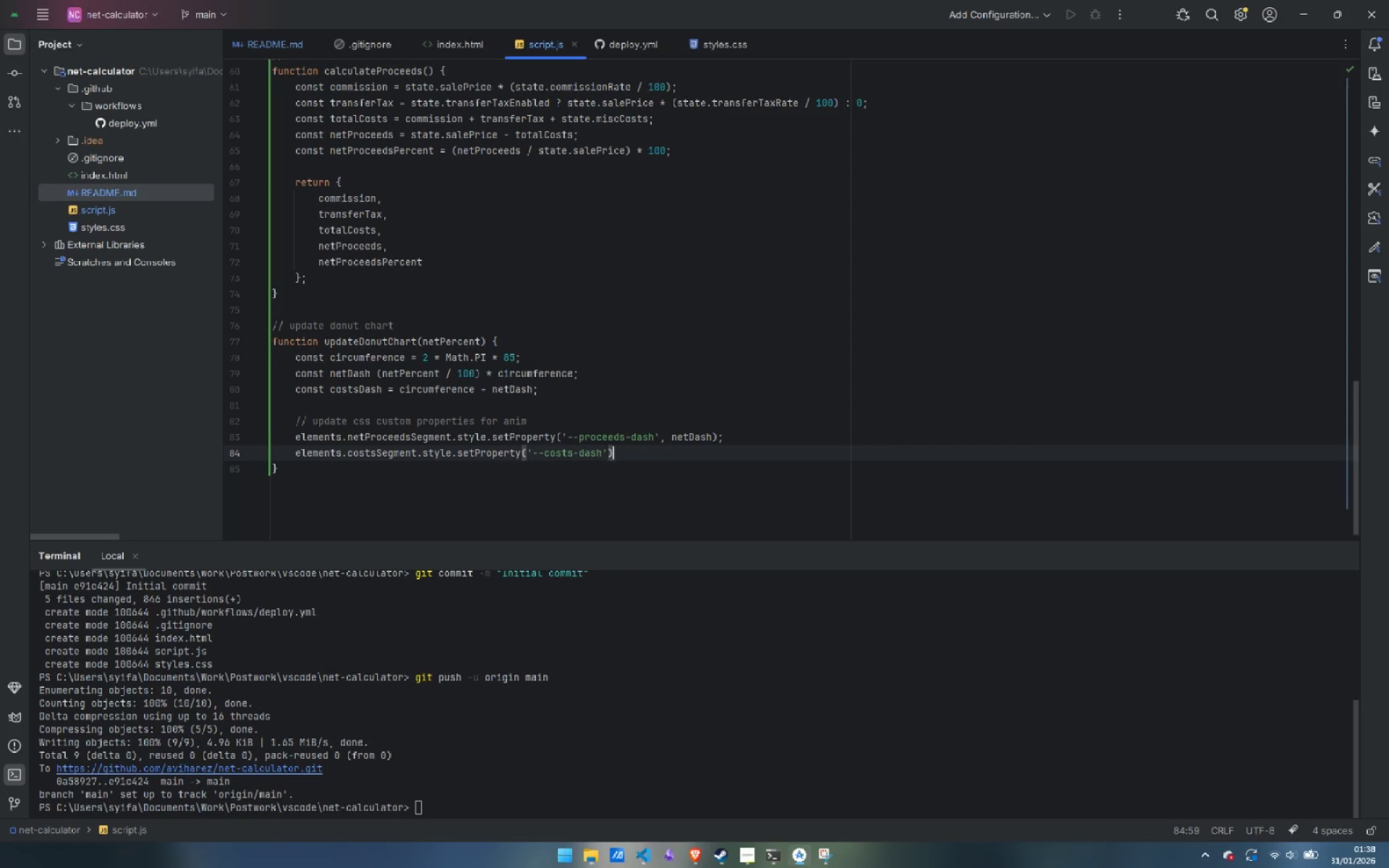 
key(ArrowRight)
 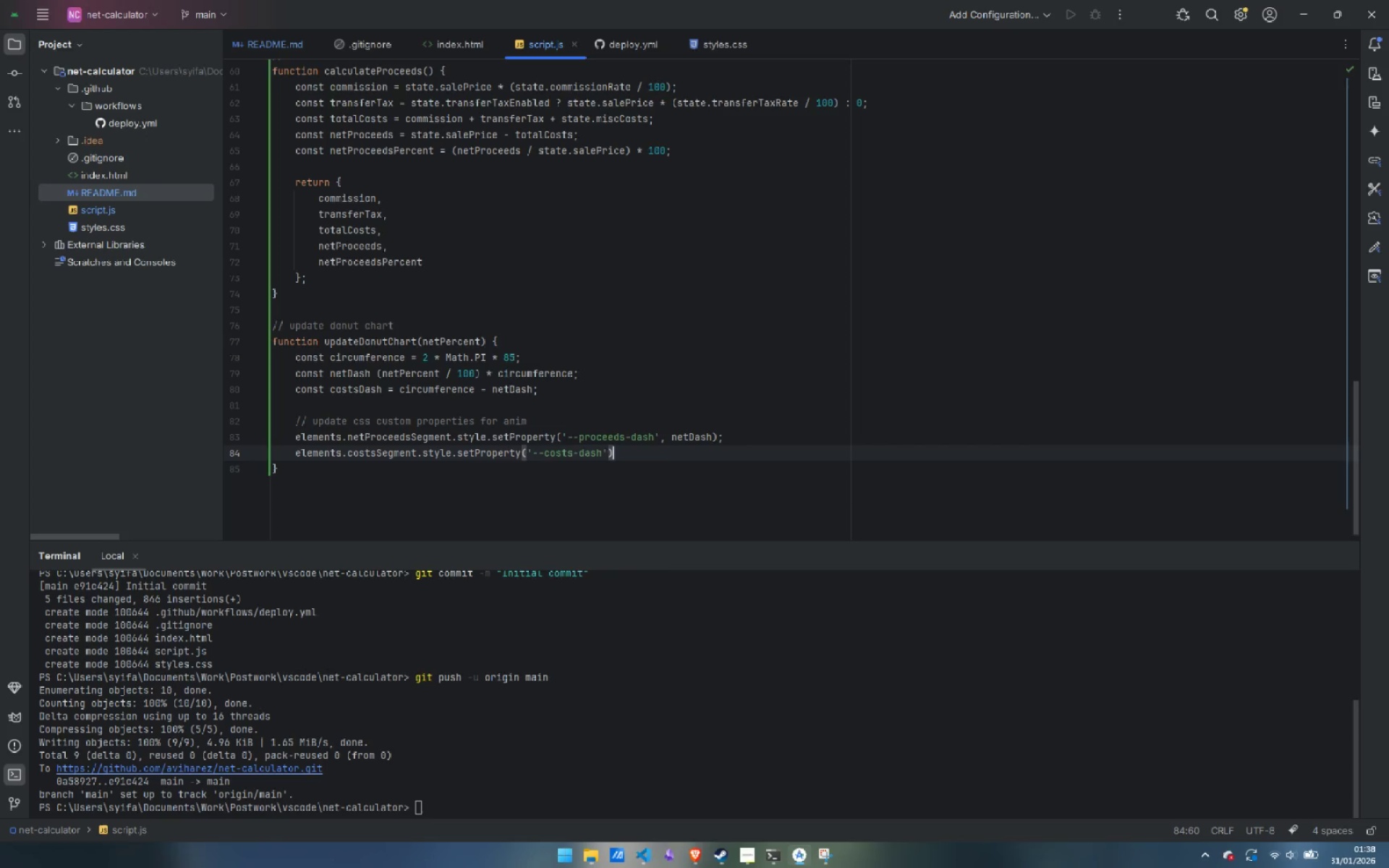 
key(ArrowLeft)
 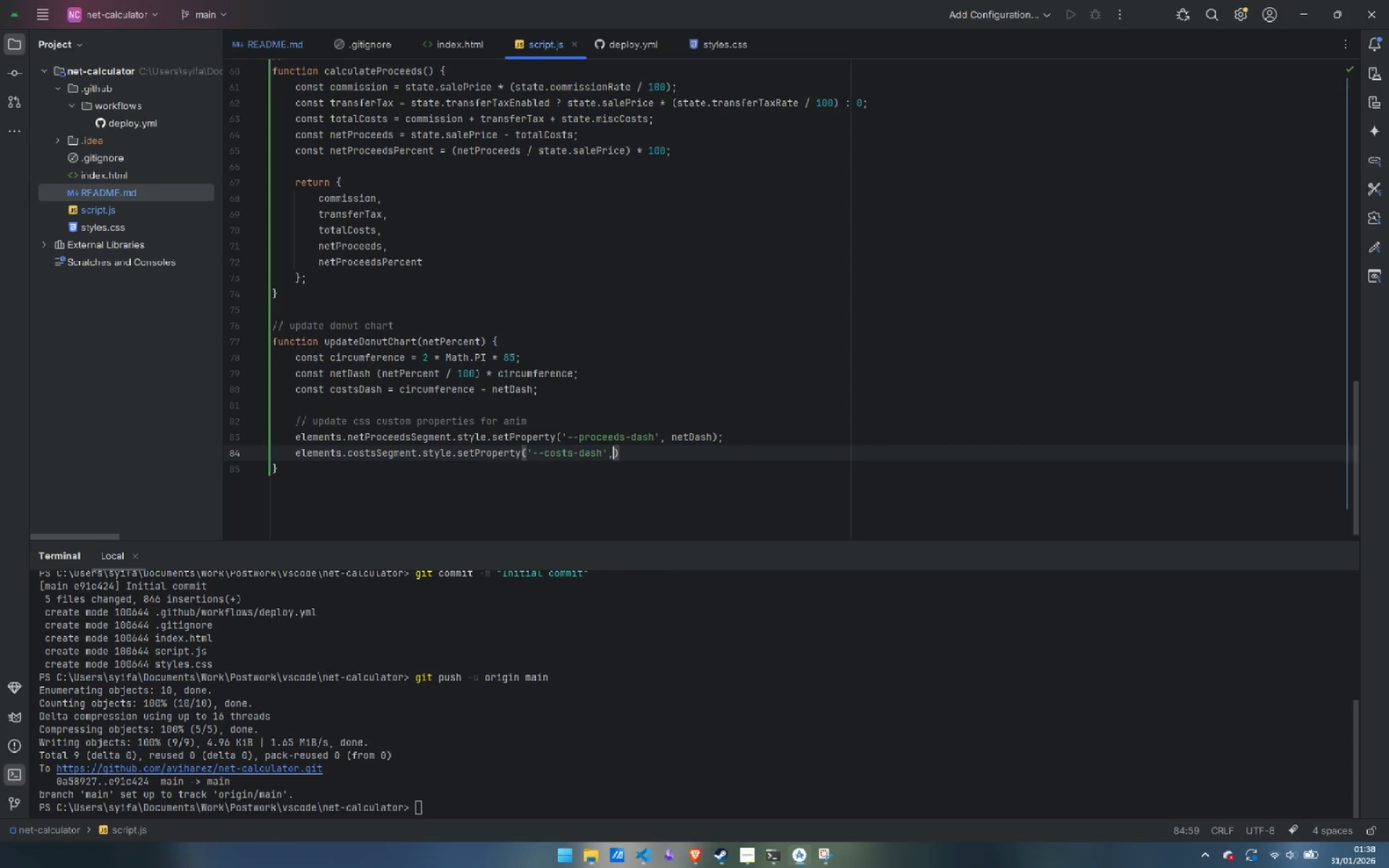 
type(, cos)
 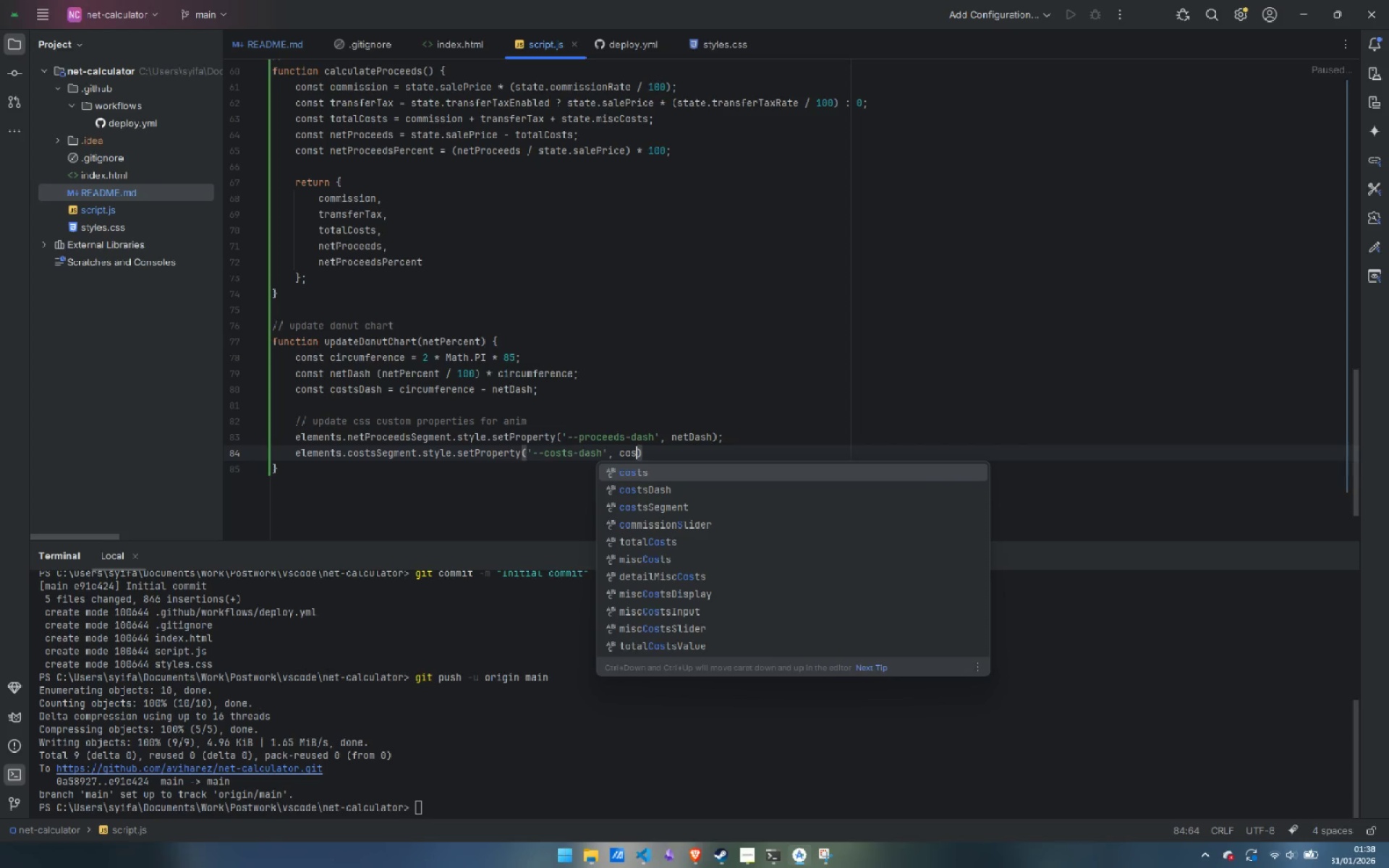 
key(ArrowDown)
 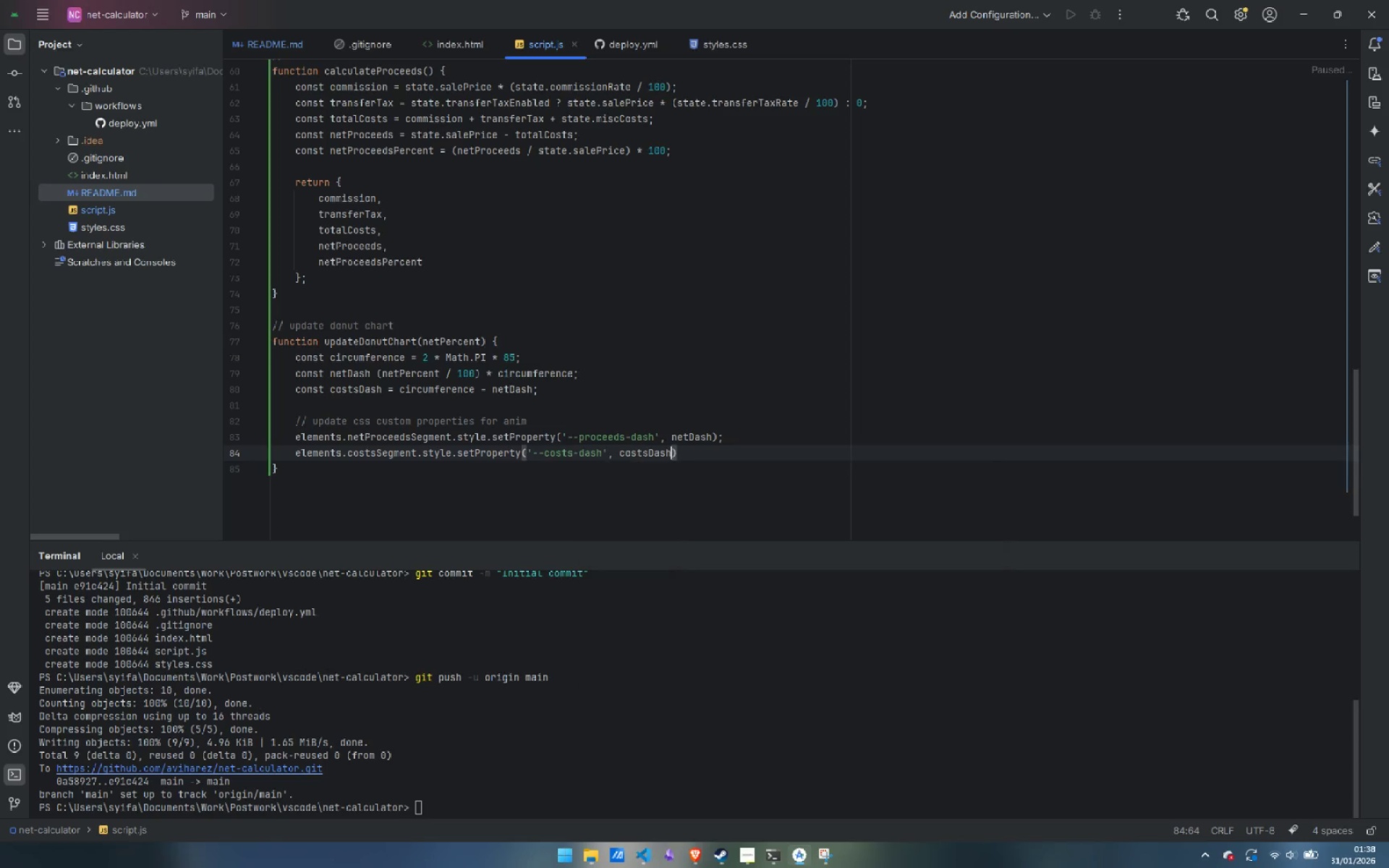 
key(Enter)
 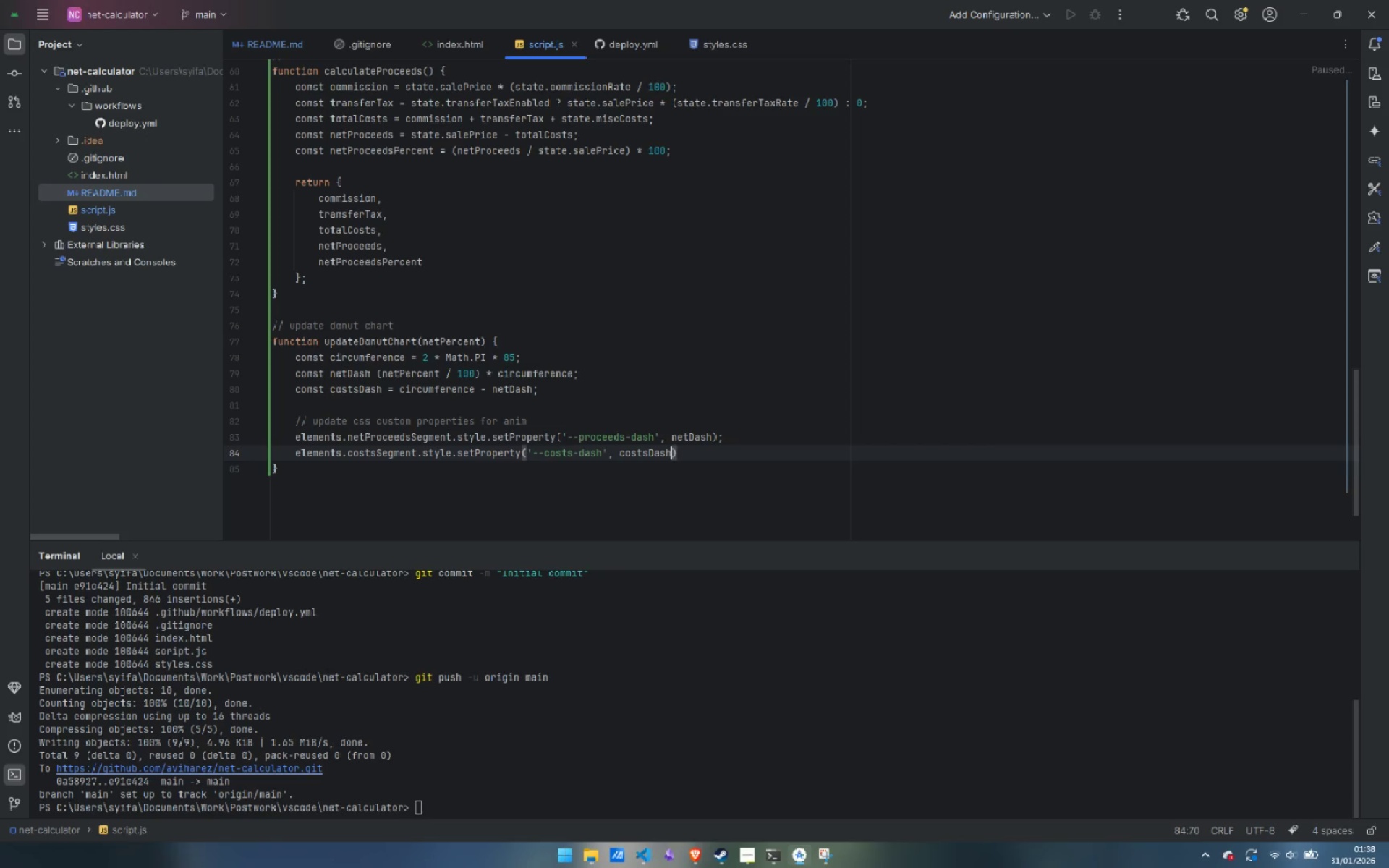 
key(ArrowRight)
 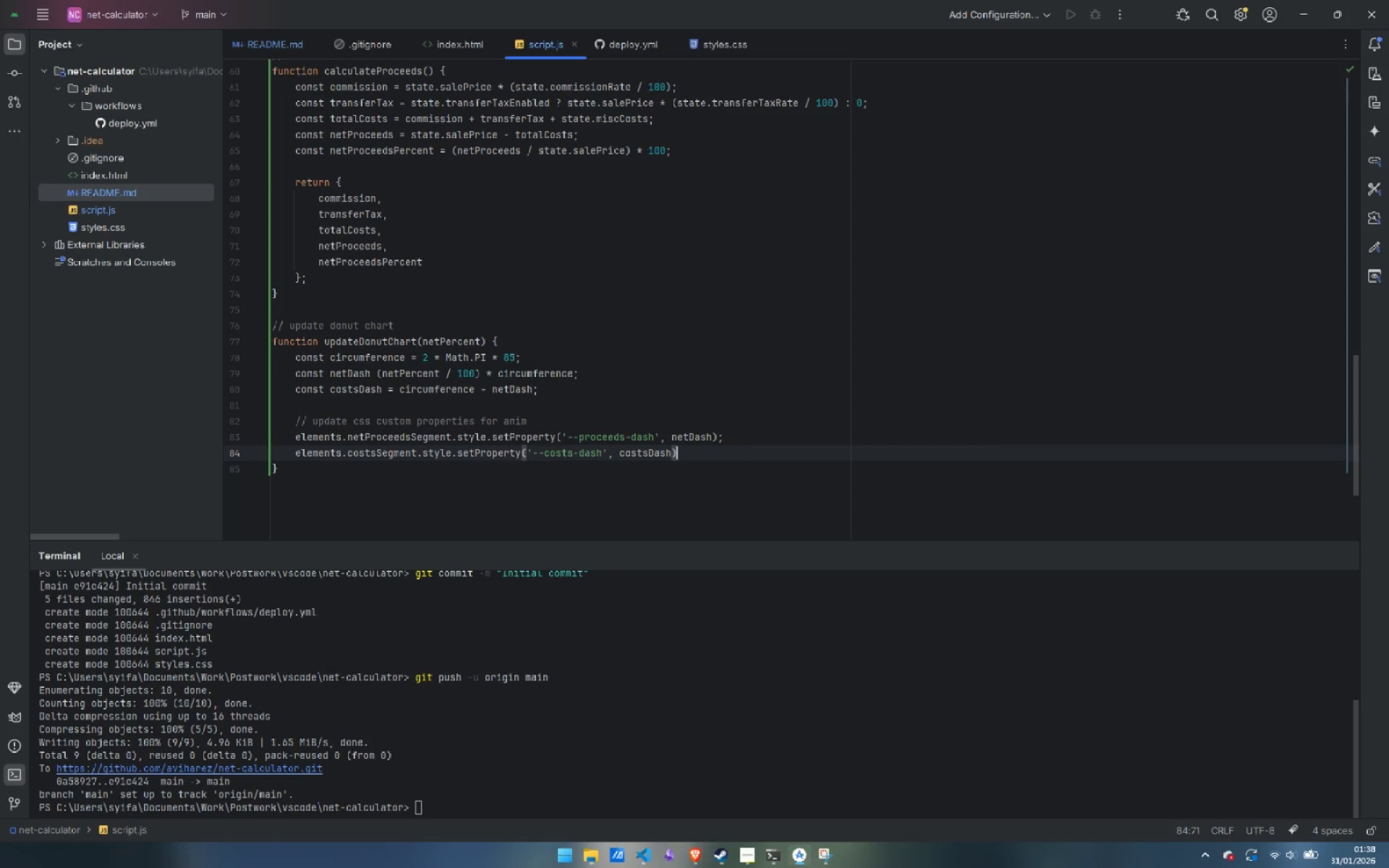 
key(Semicolon)
 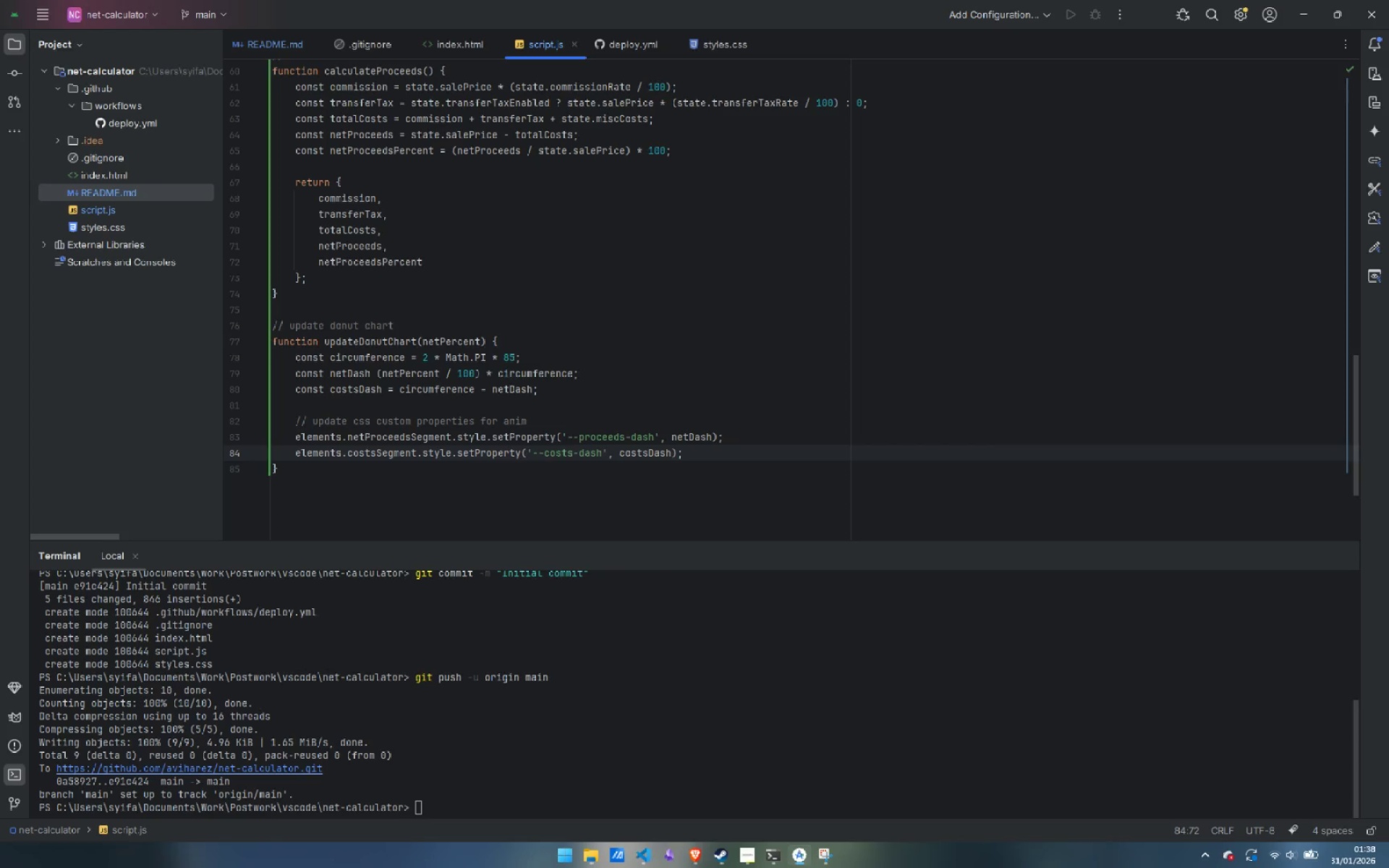 
key(Enter)
 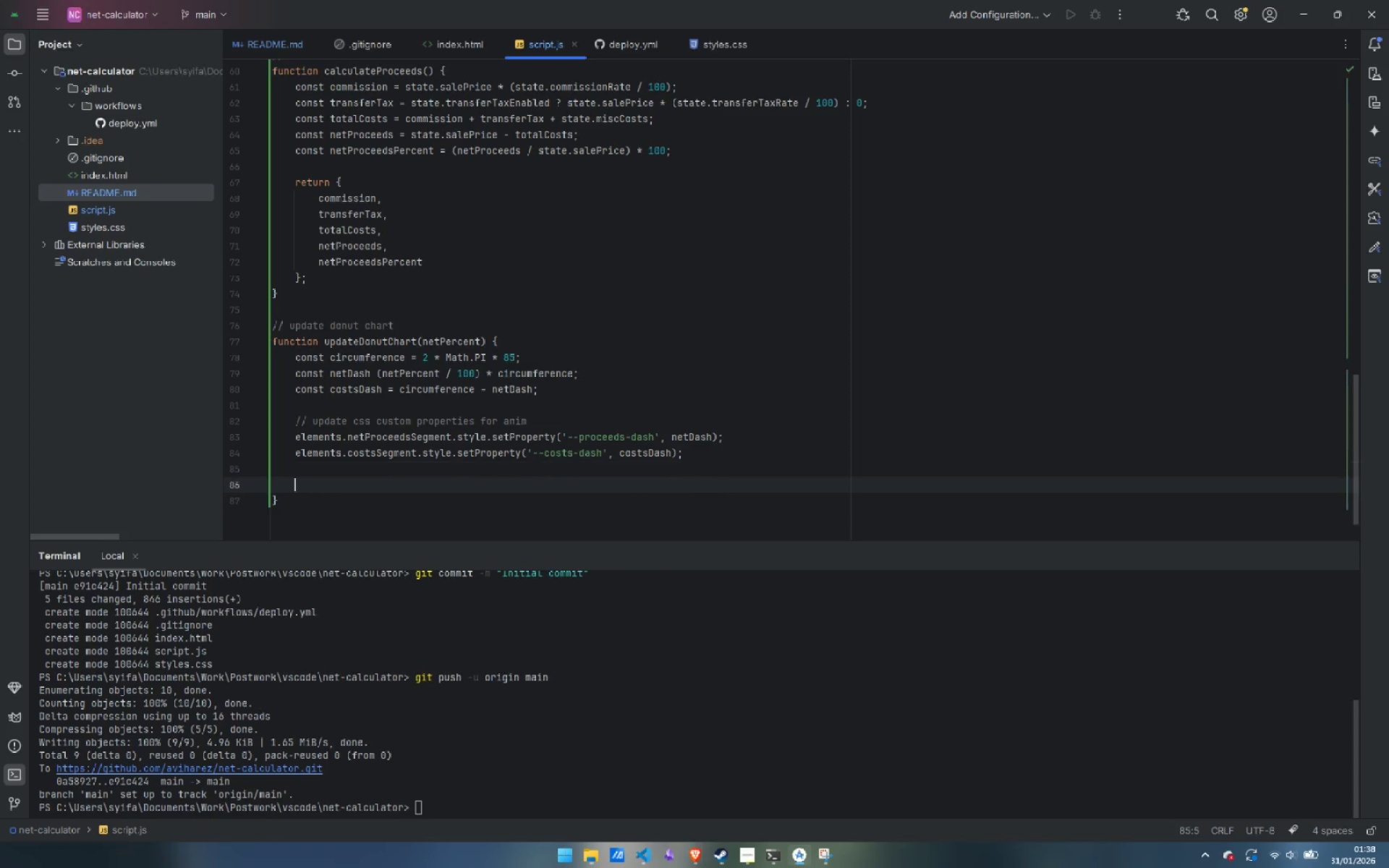 
key(Enter)
 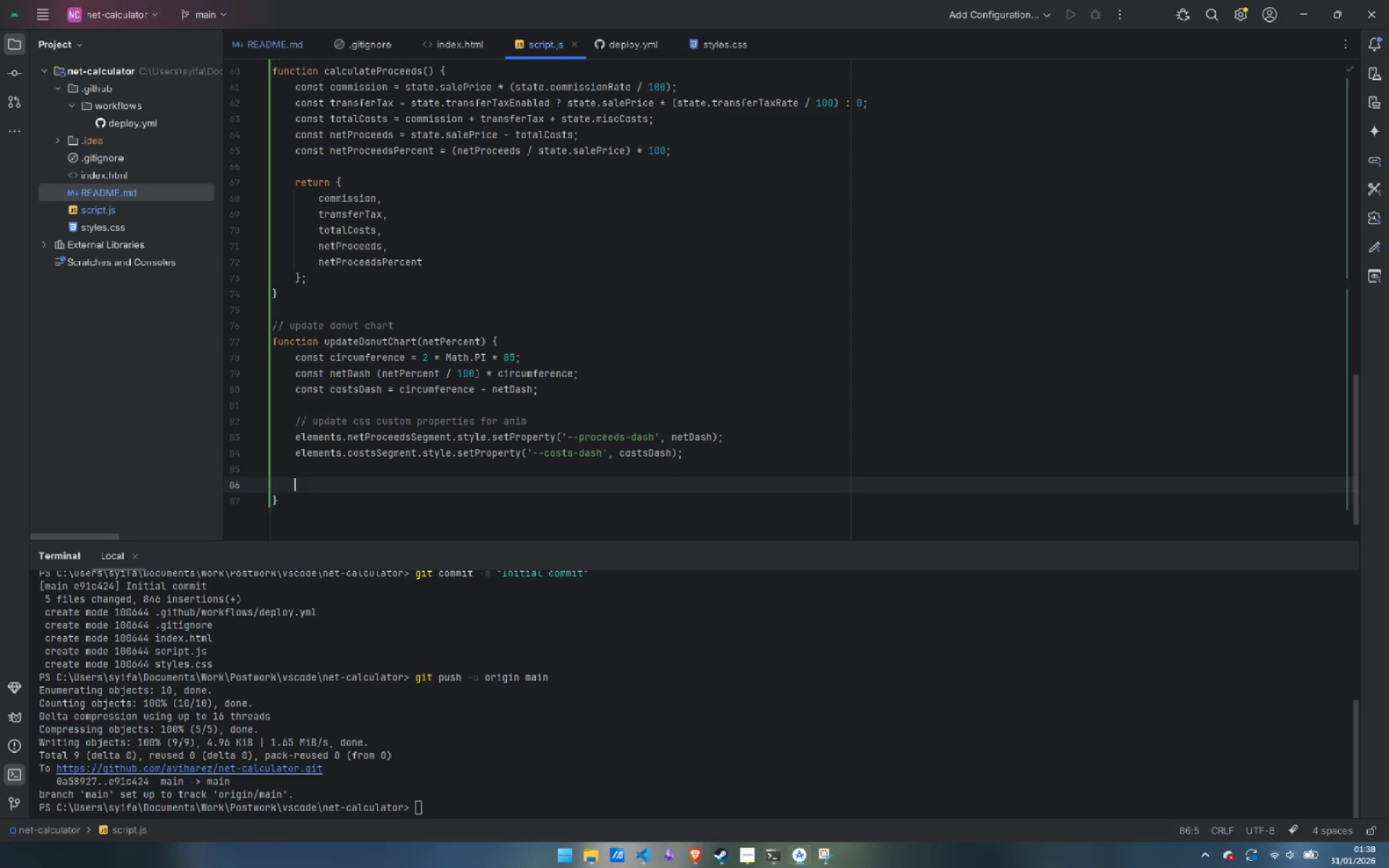 
type(// set stroke dsa)
key(Backspace)
key(Backspace)
type(asharray)
 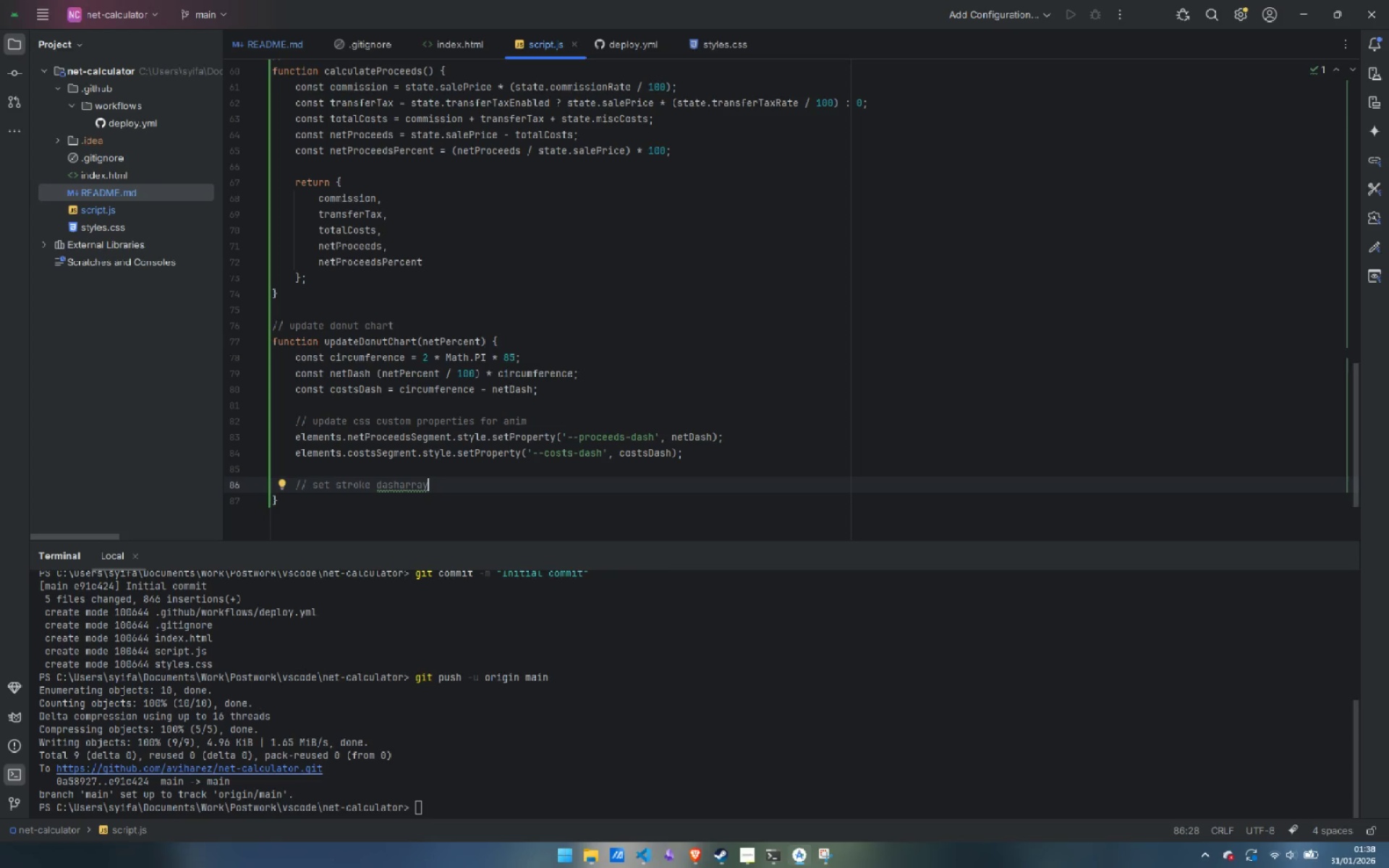 
type(to create the donut effect)
 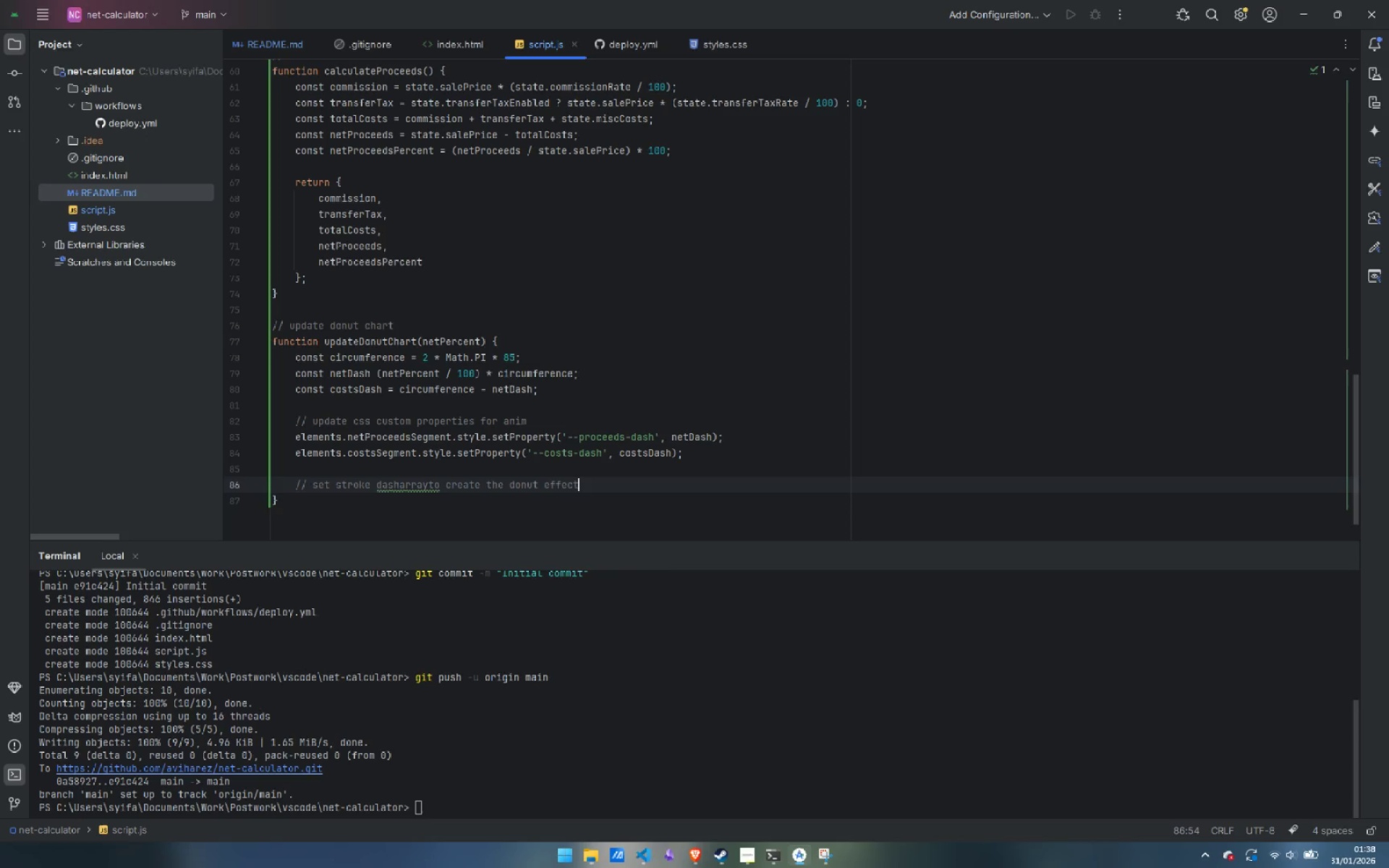 
key(Enter)
 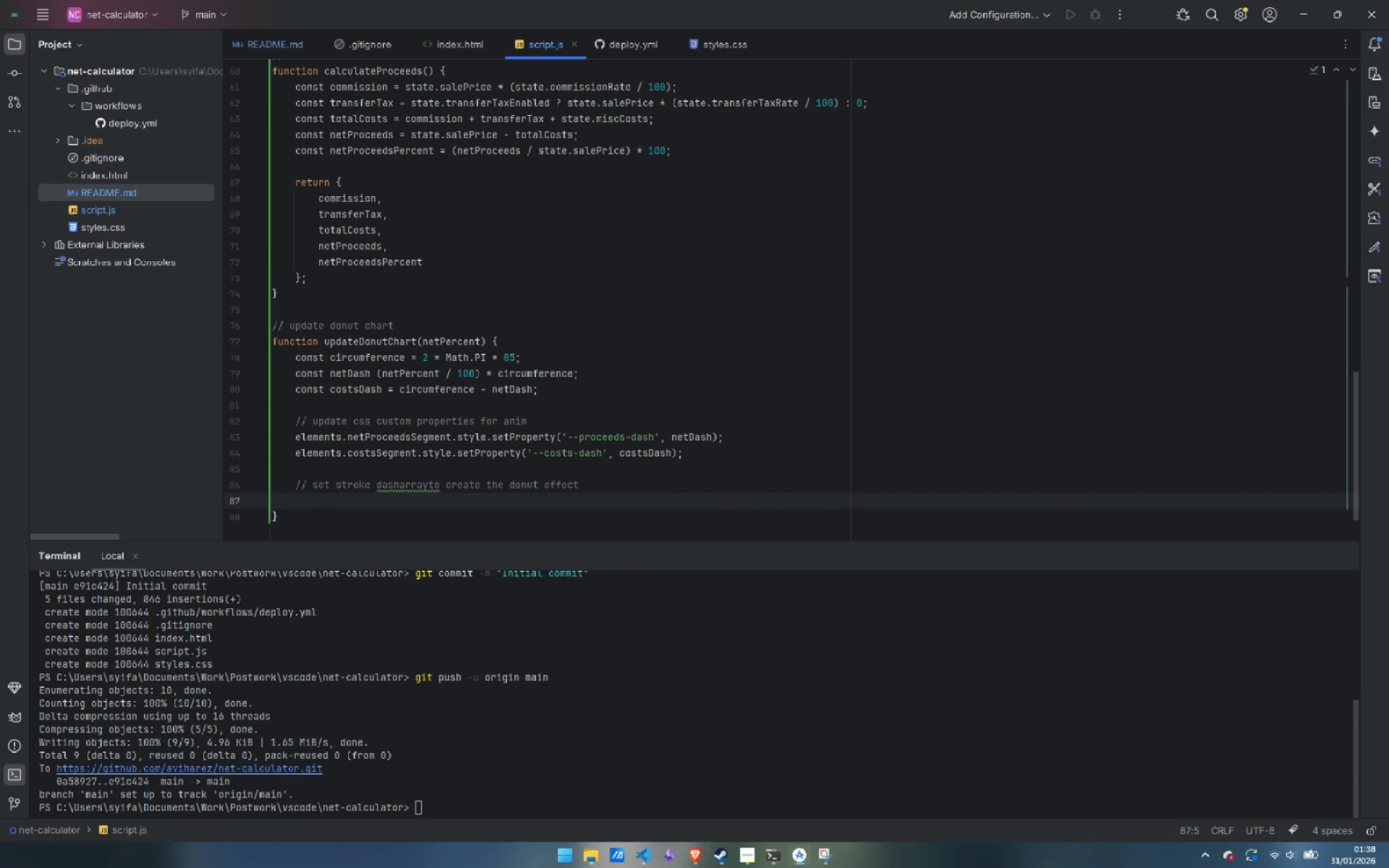 
key(ArrowUp)
 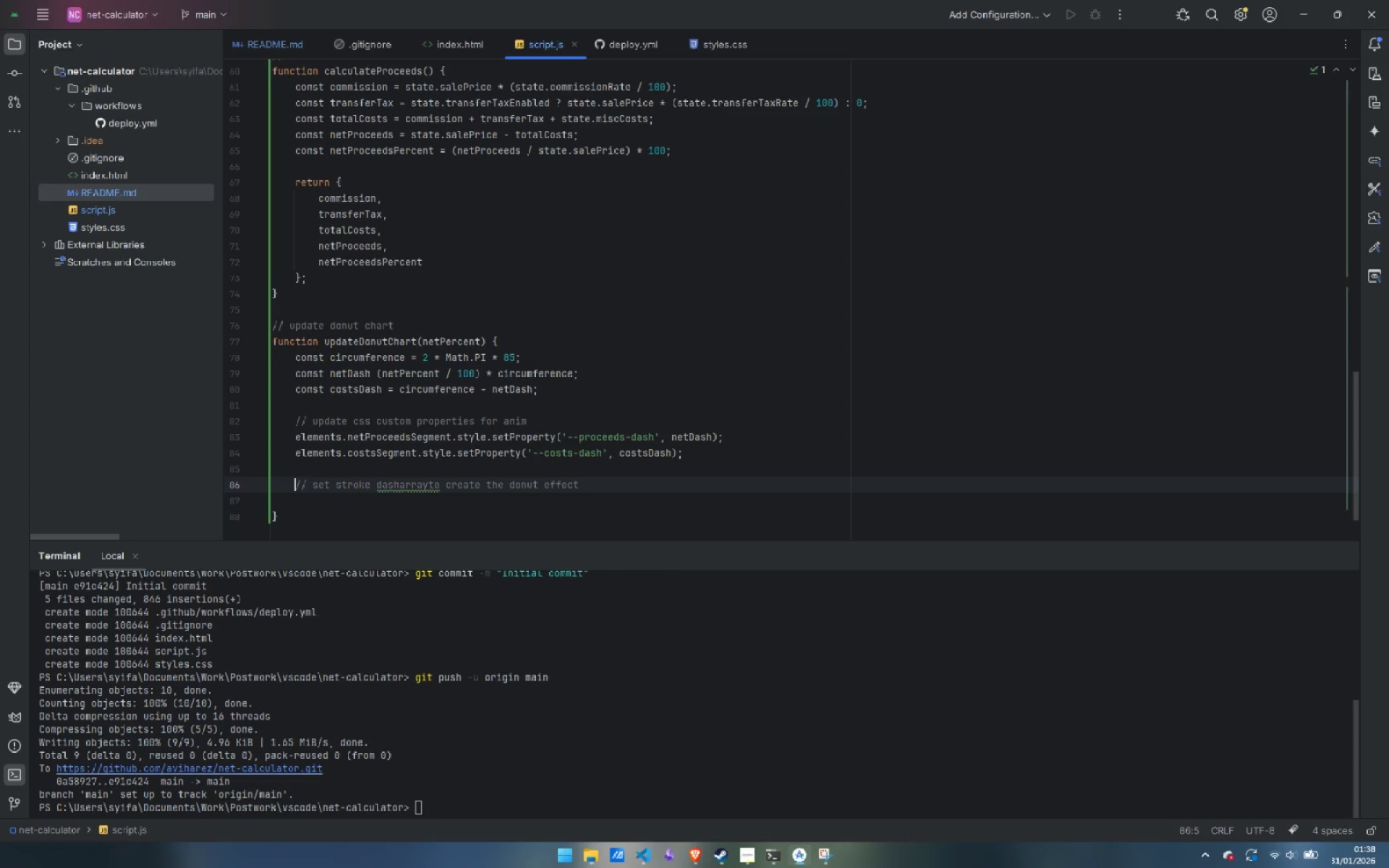 
key(Control+ArrowRight)
 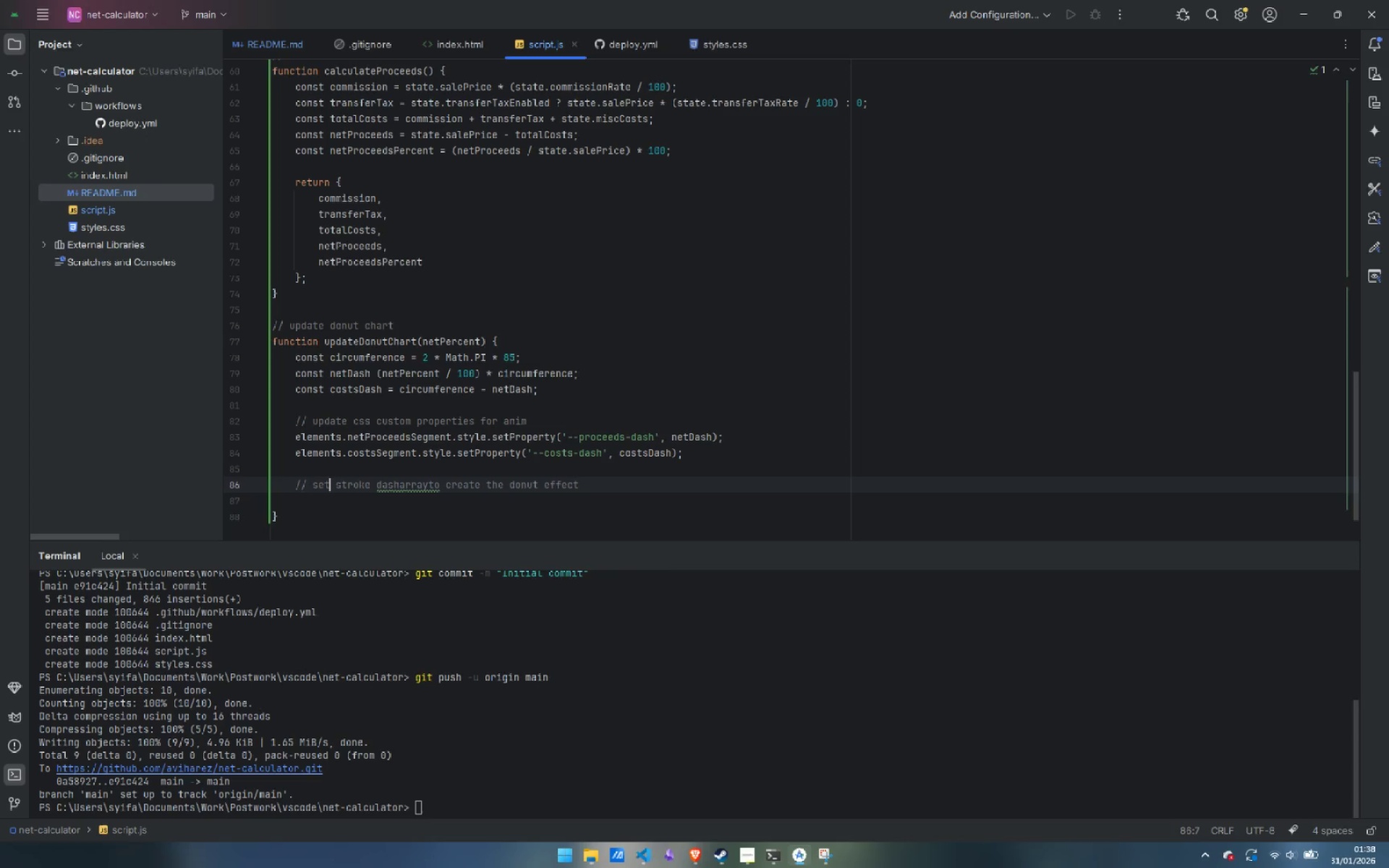 
key(Control+ArrowRight)
 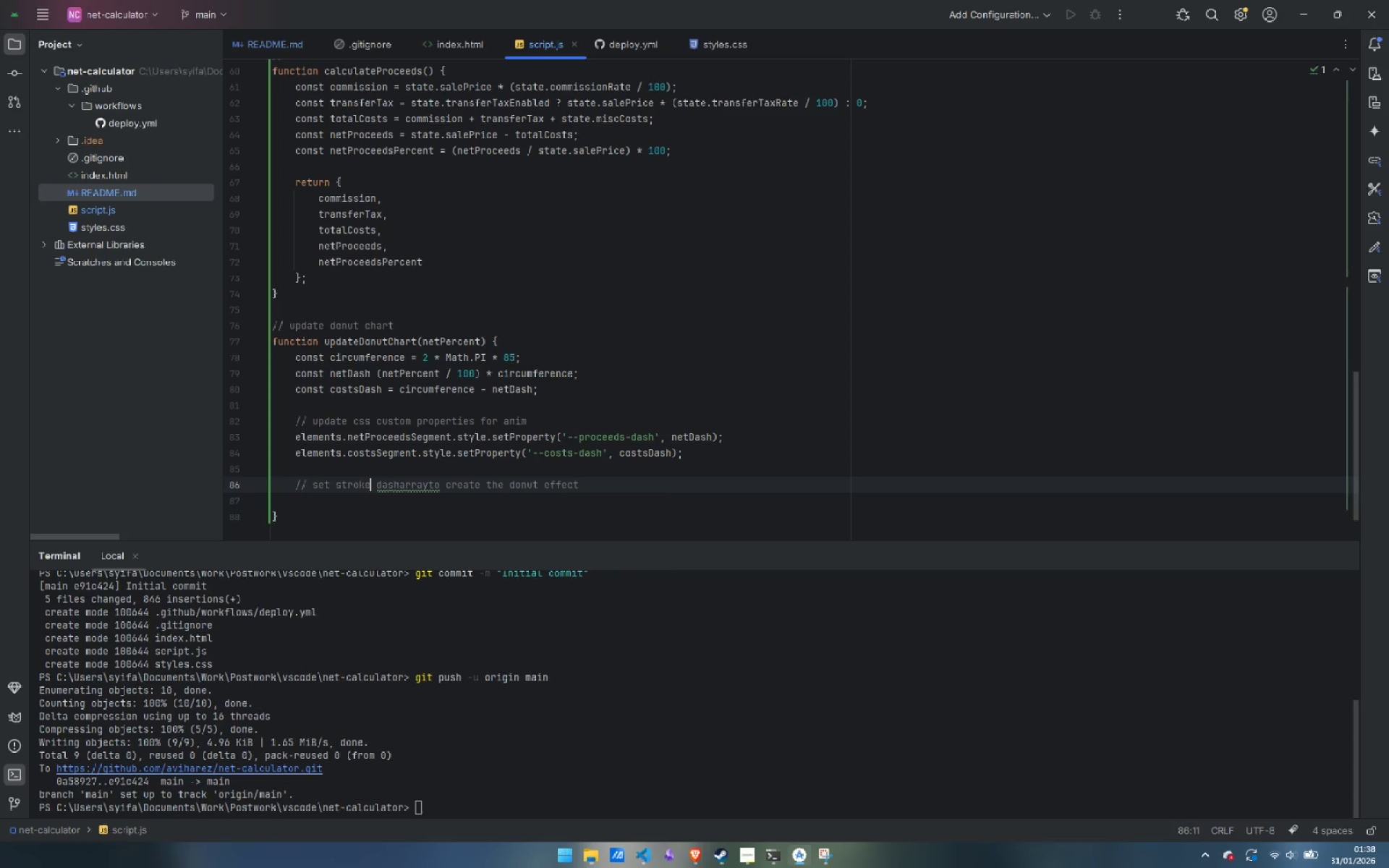 
key(Control+ArrowRight)
 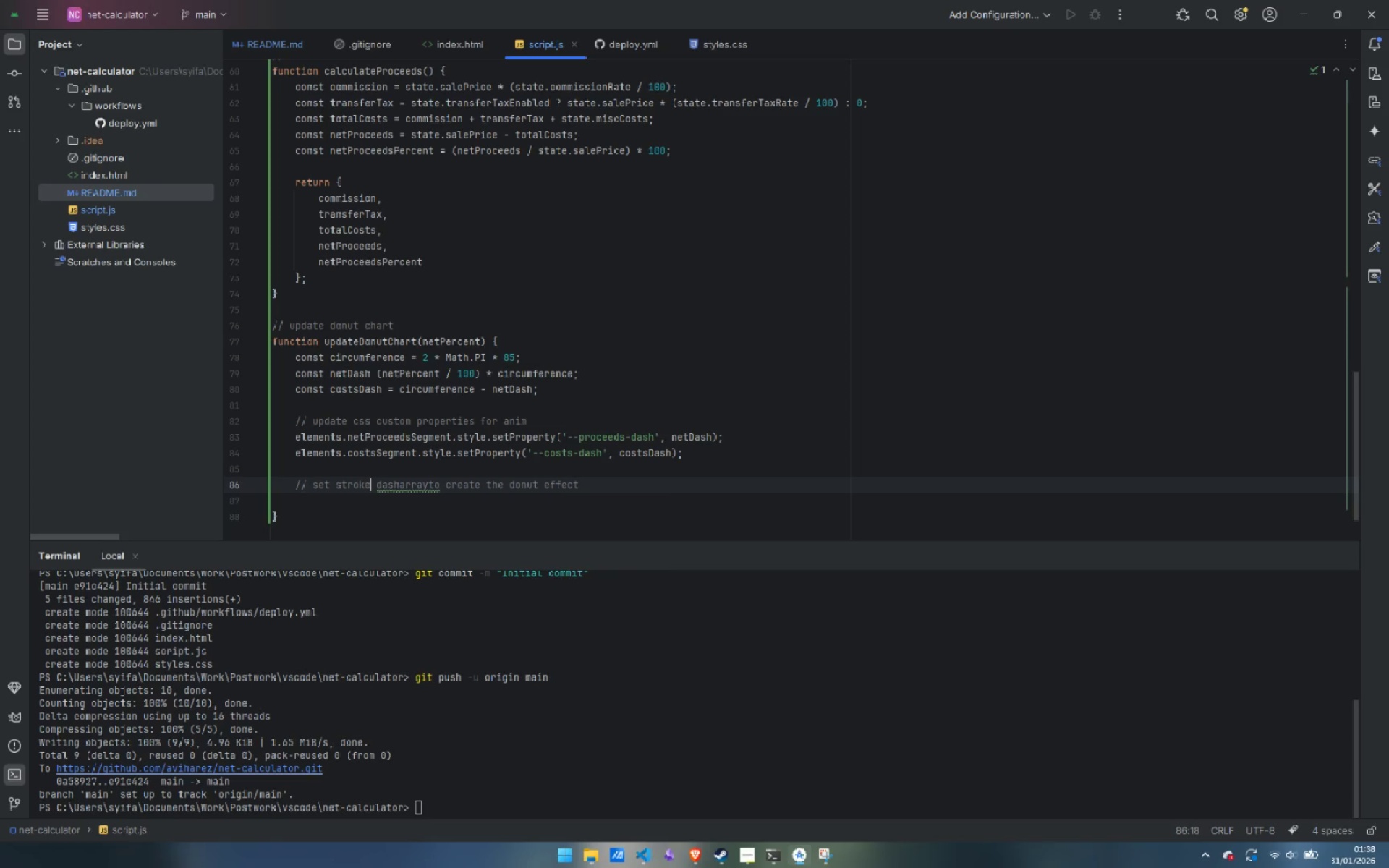 
key(Control+ArrowRight)
 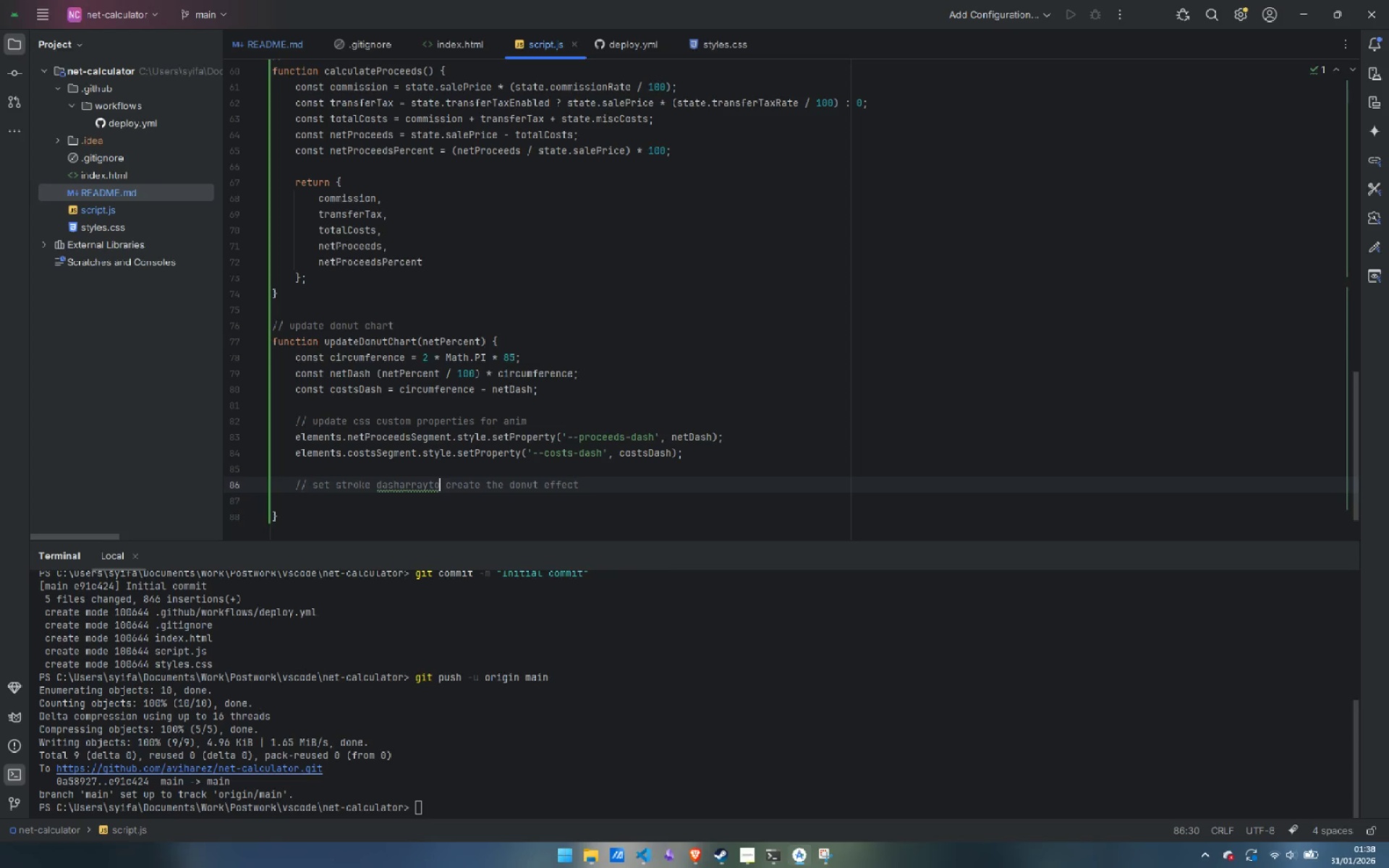 
key(ArrowLeft)
 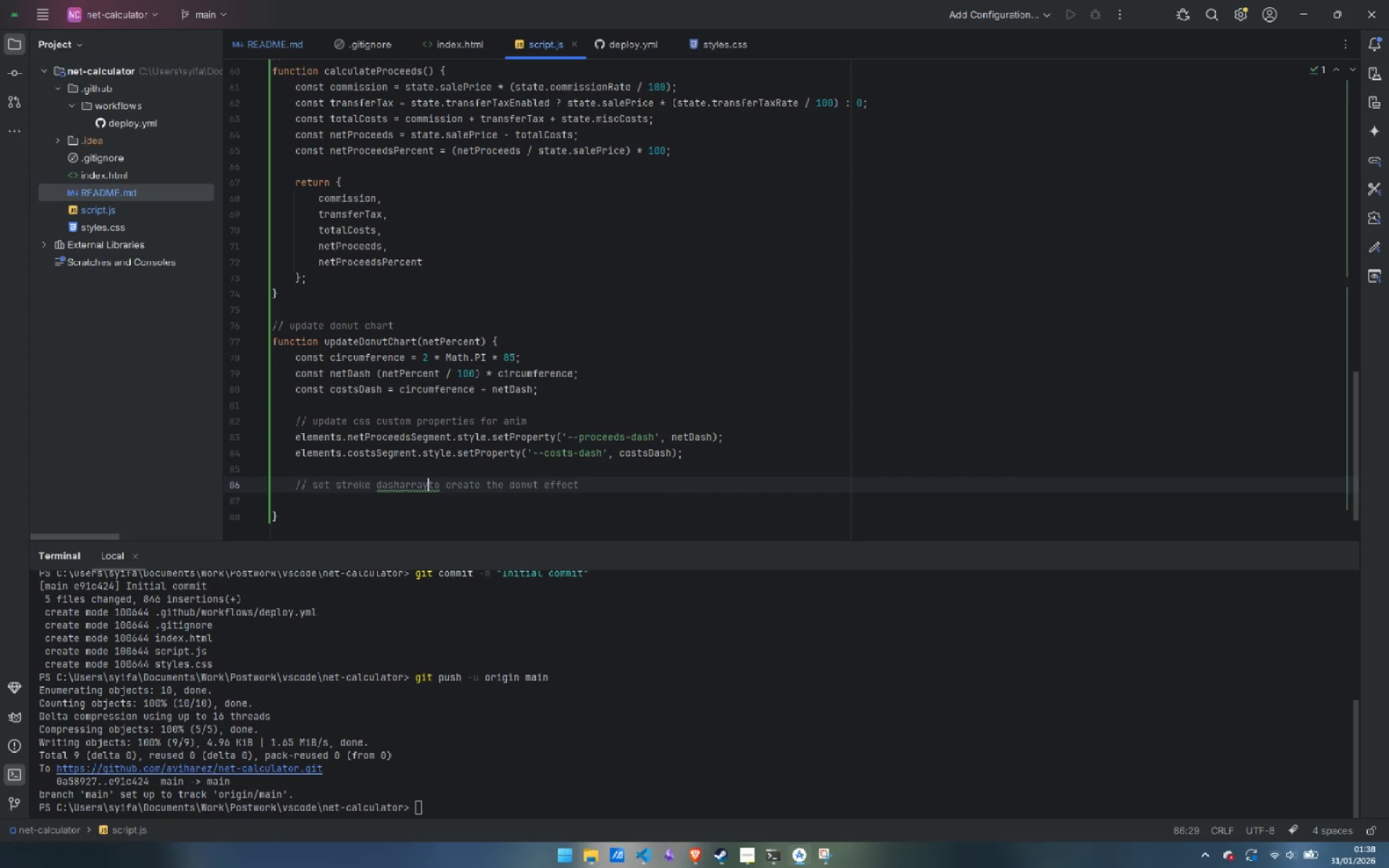 
key(ArrowLeft)
 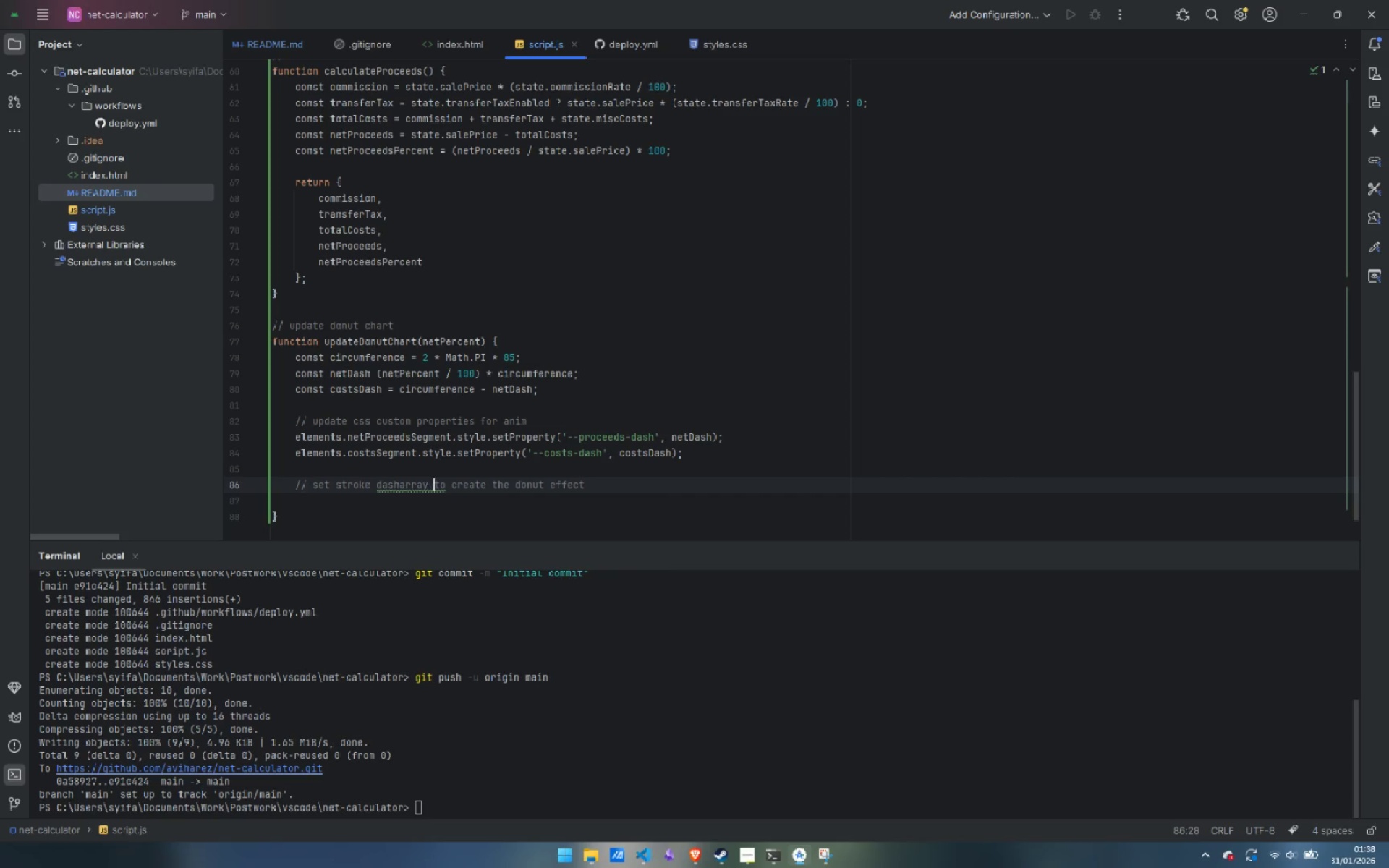 
key(Space)
 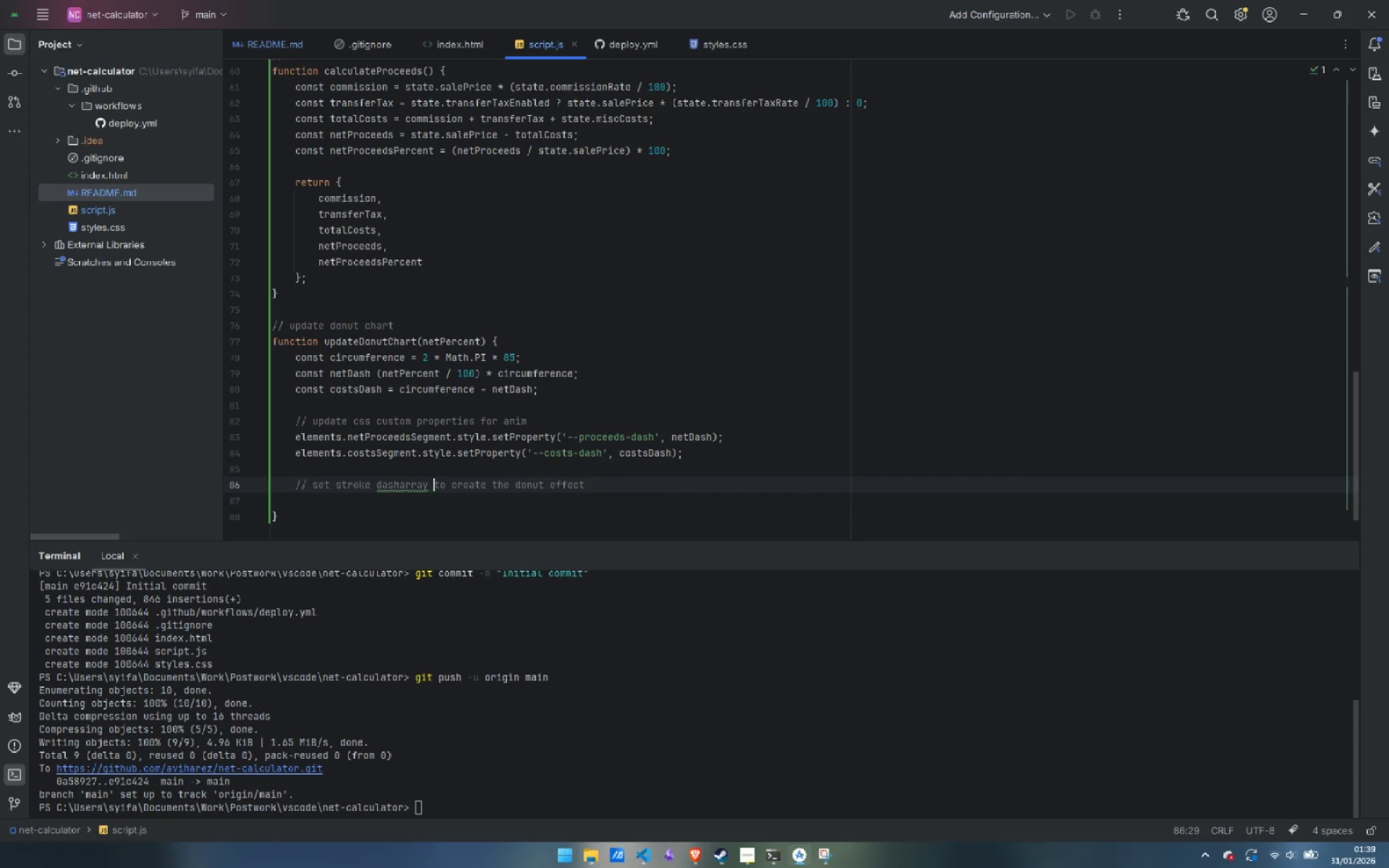 
key(ArrowDown)
 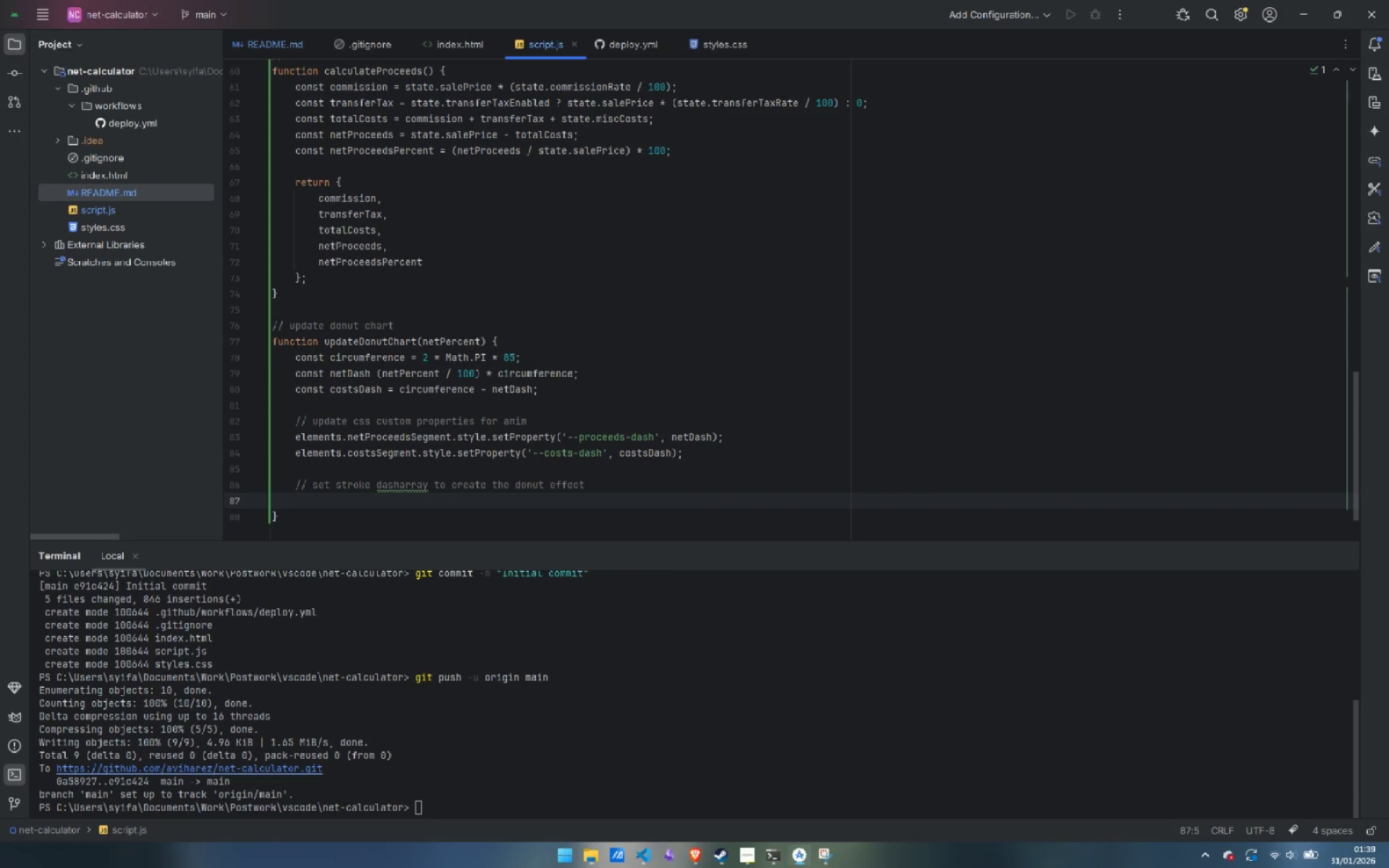 
type(elee)
key(Backspace)
type(ment)
 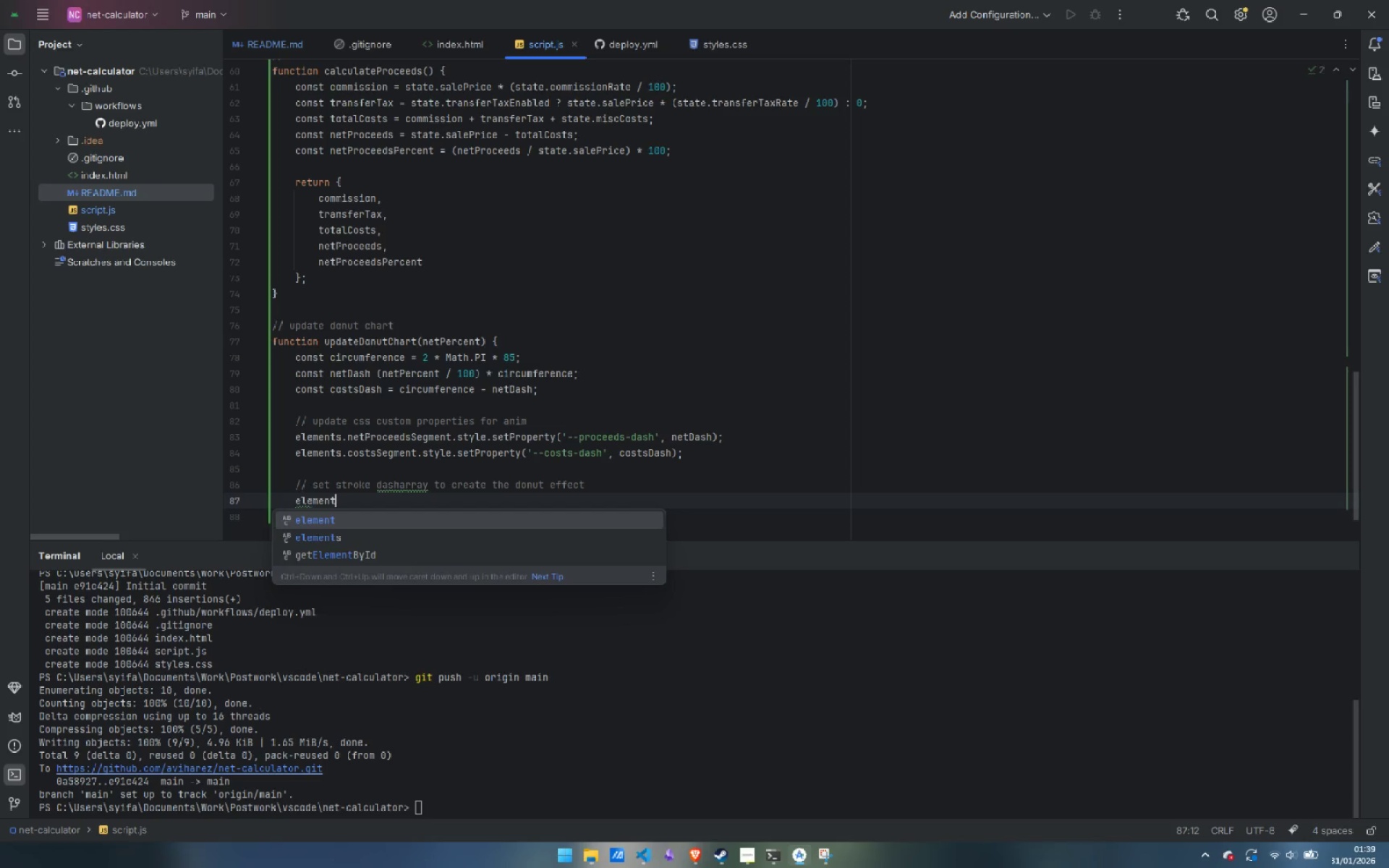 
key(ArrowDown)
 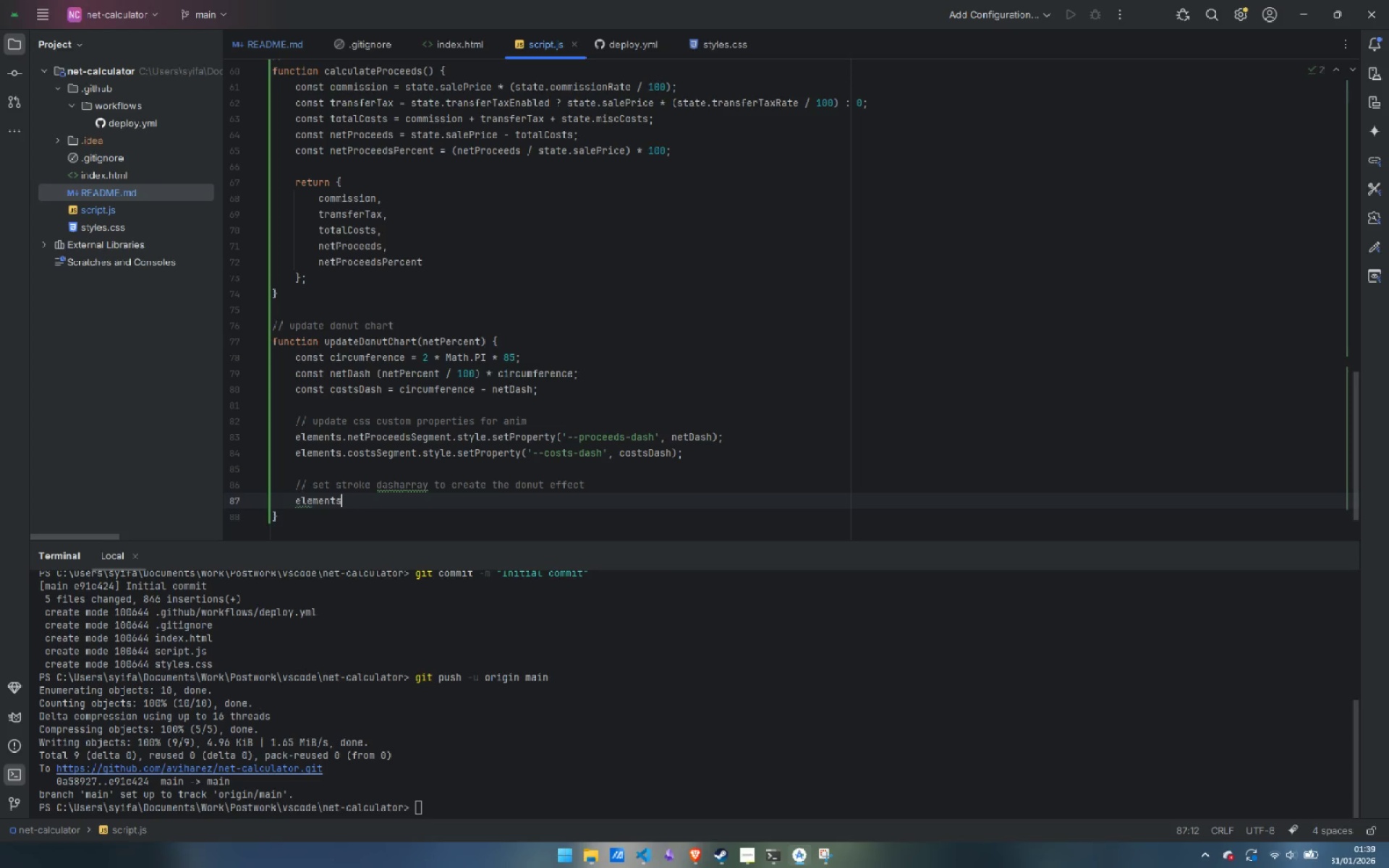 
key(Enter)
 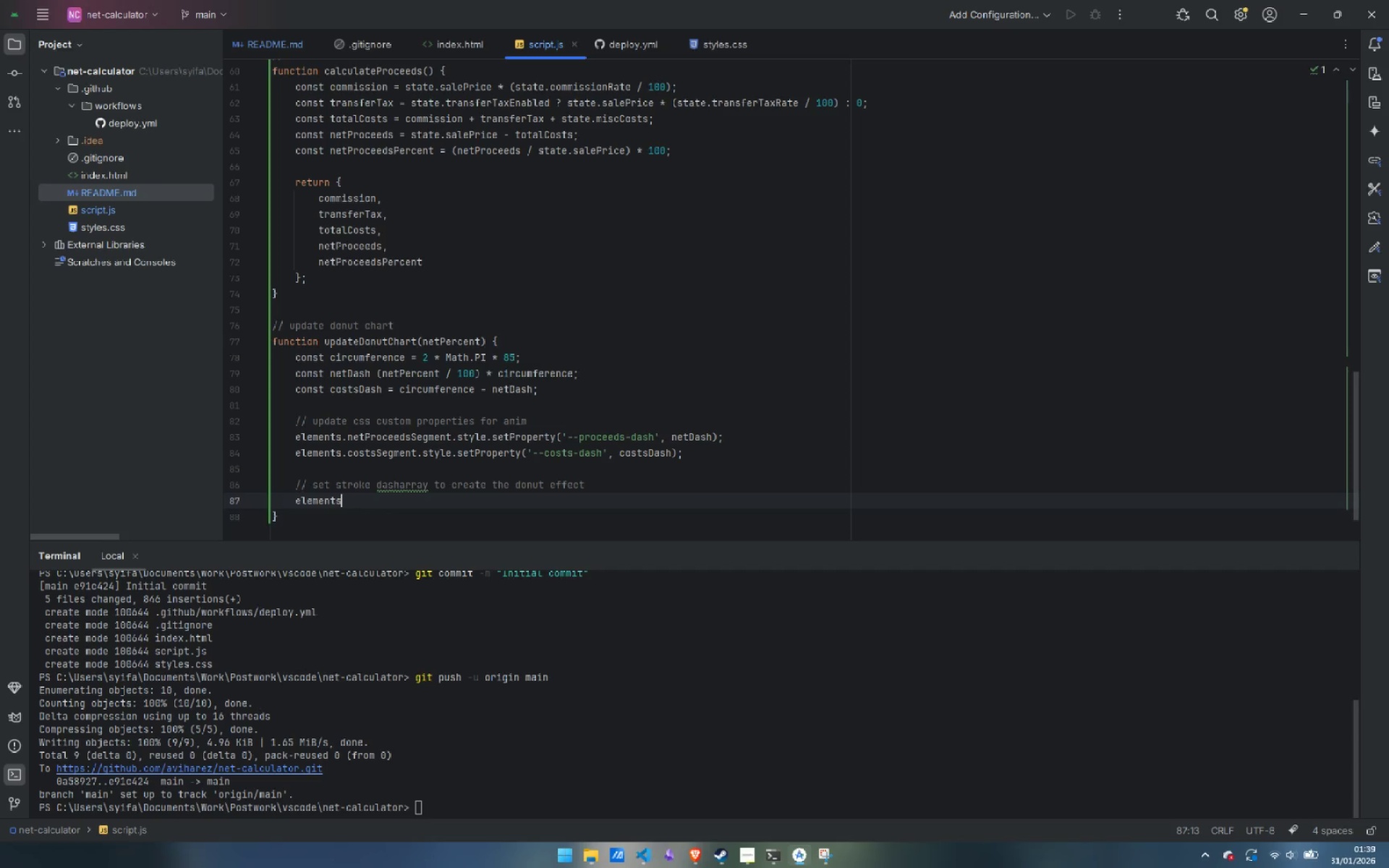 
type(.netPRoce)
key(Backspace)
key(Backspace)
key(Backspace)
key(Backspace)
type(ro)
 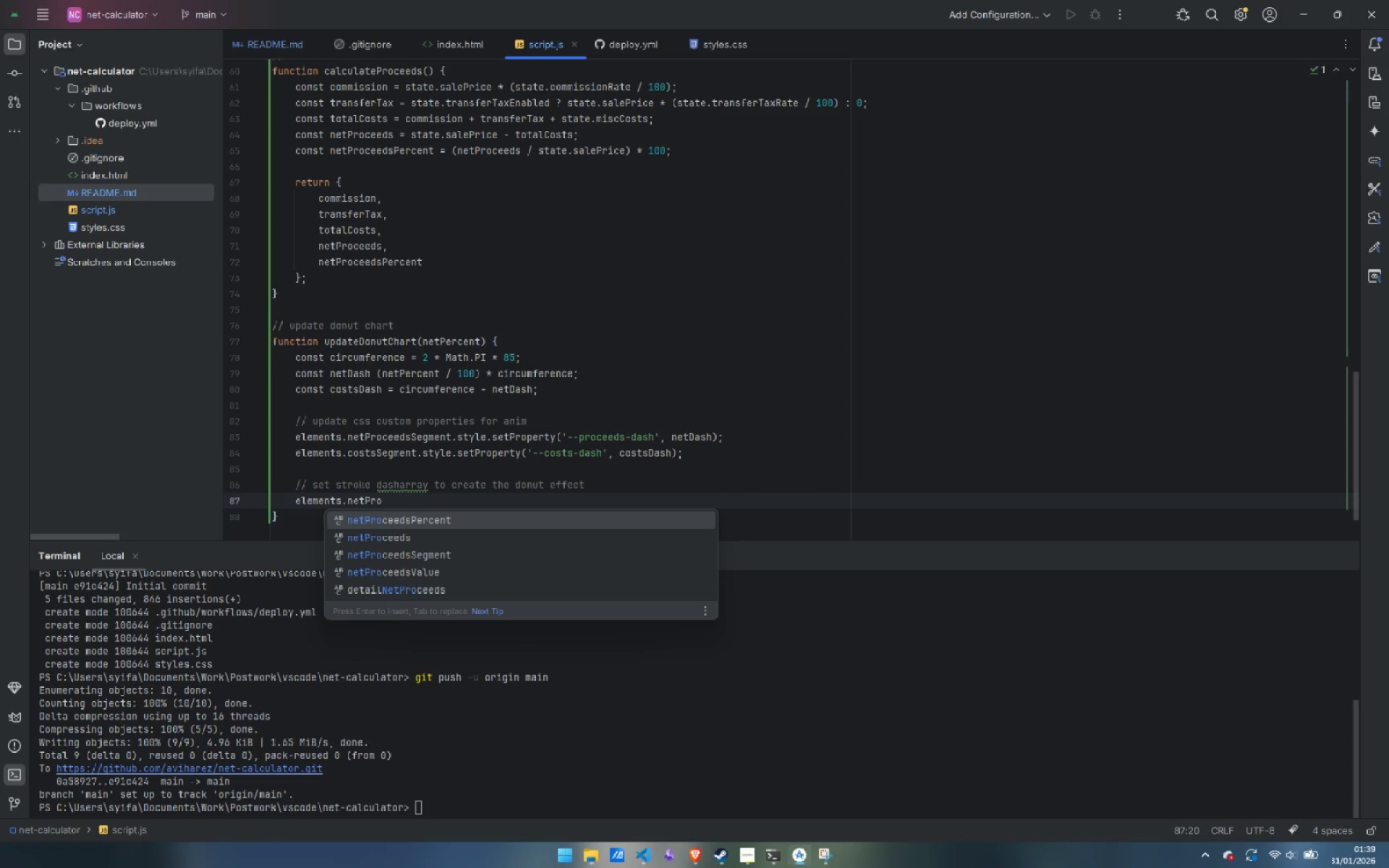 
key(ArrowDown)
 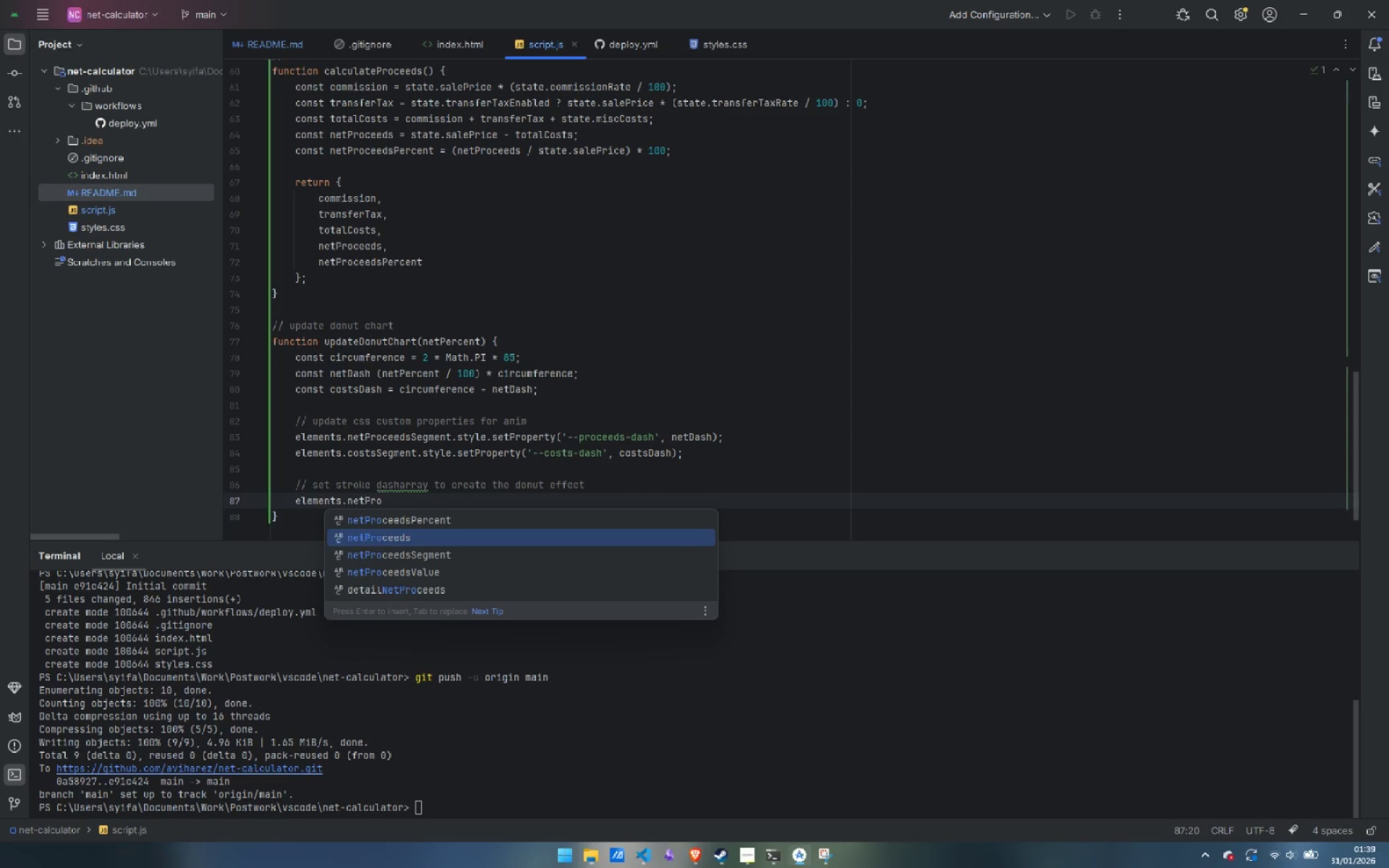 
key(ArrowDown)
 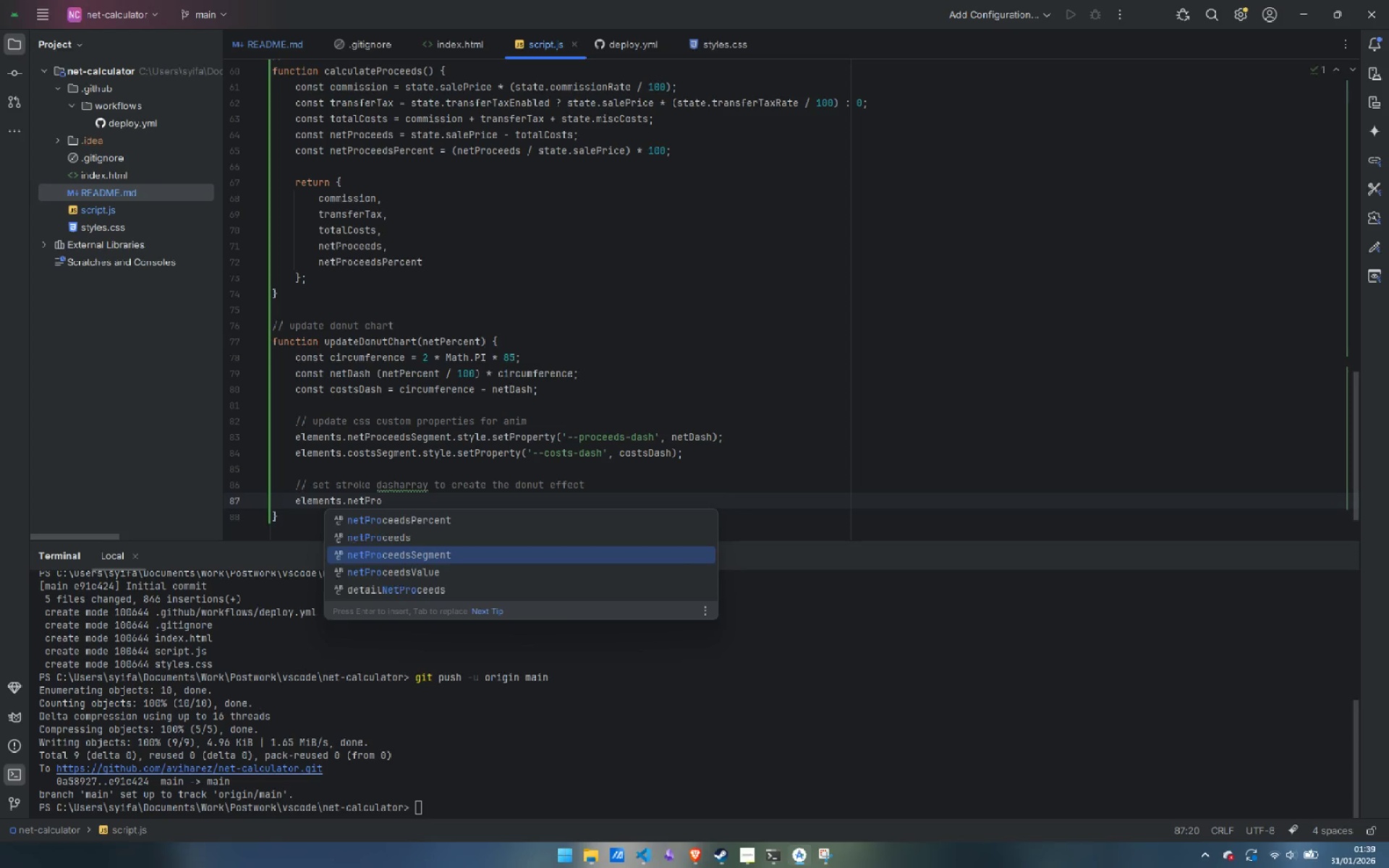 
key(Enter)
 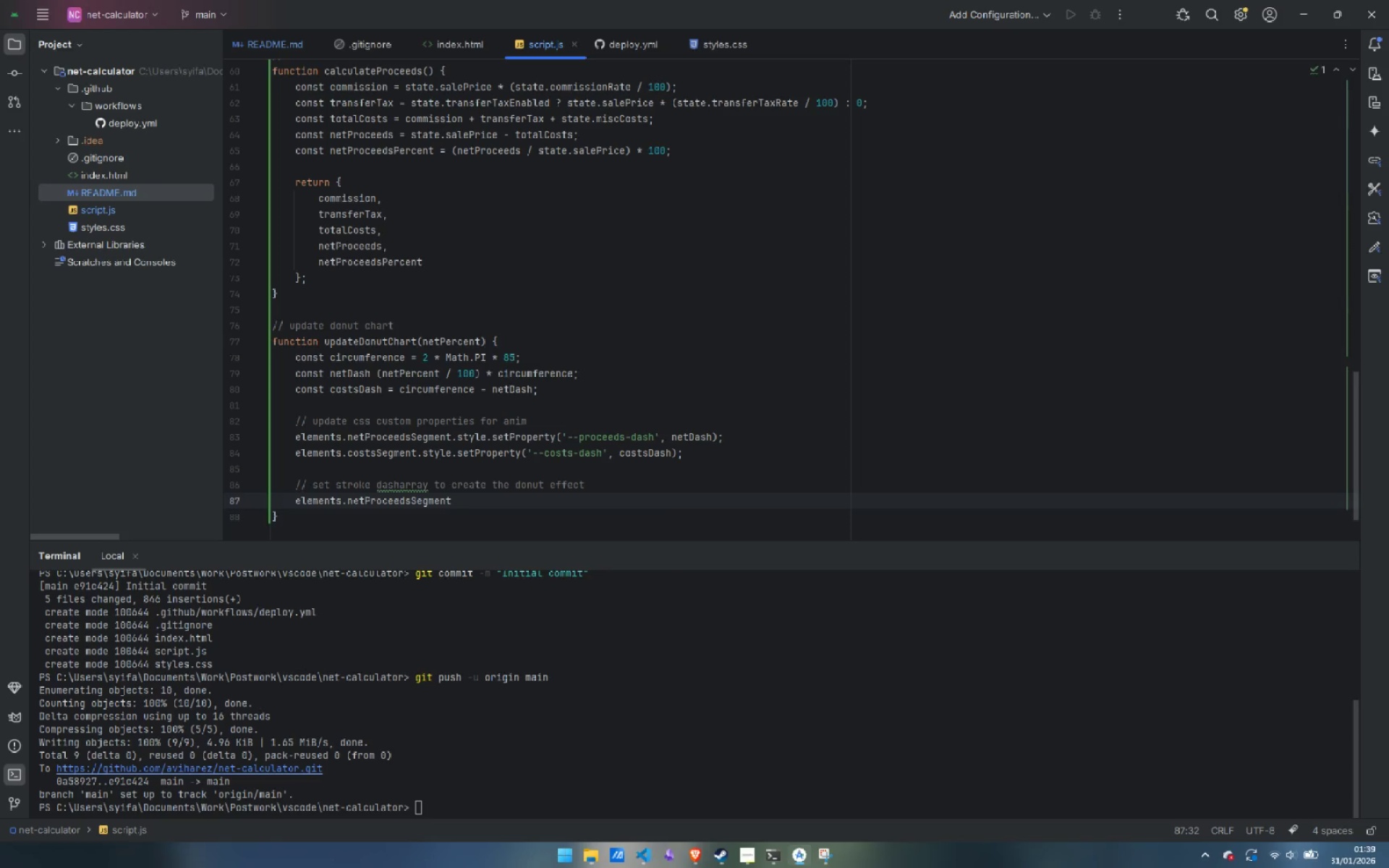 
type(.style.strokeDasharray = )
 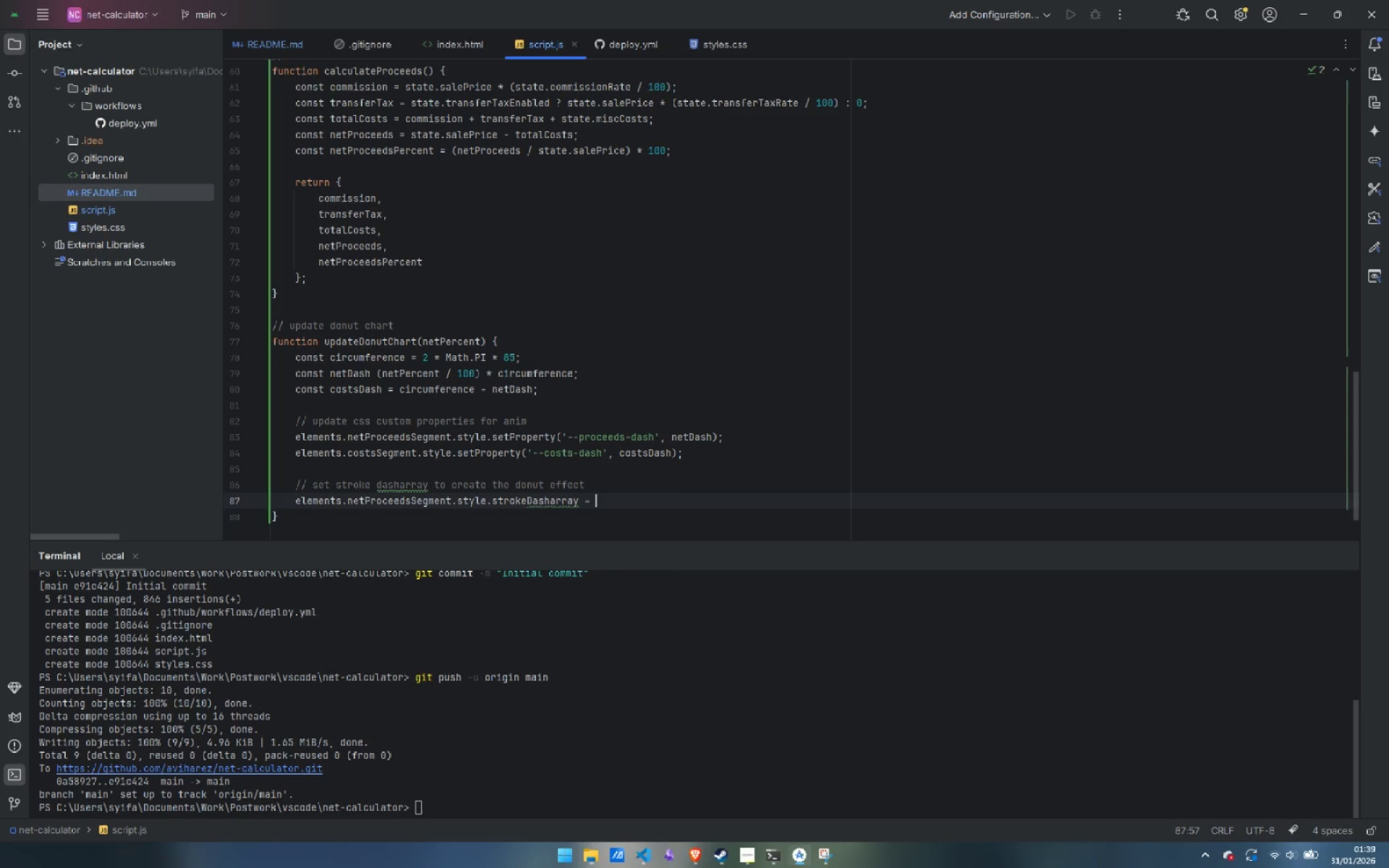 
key(Backquote)
 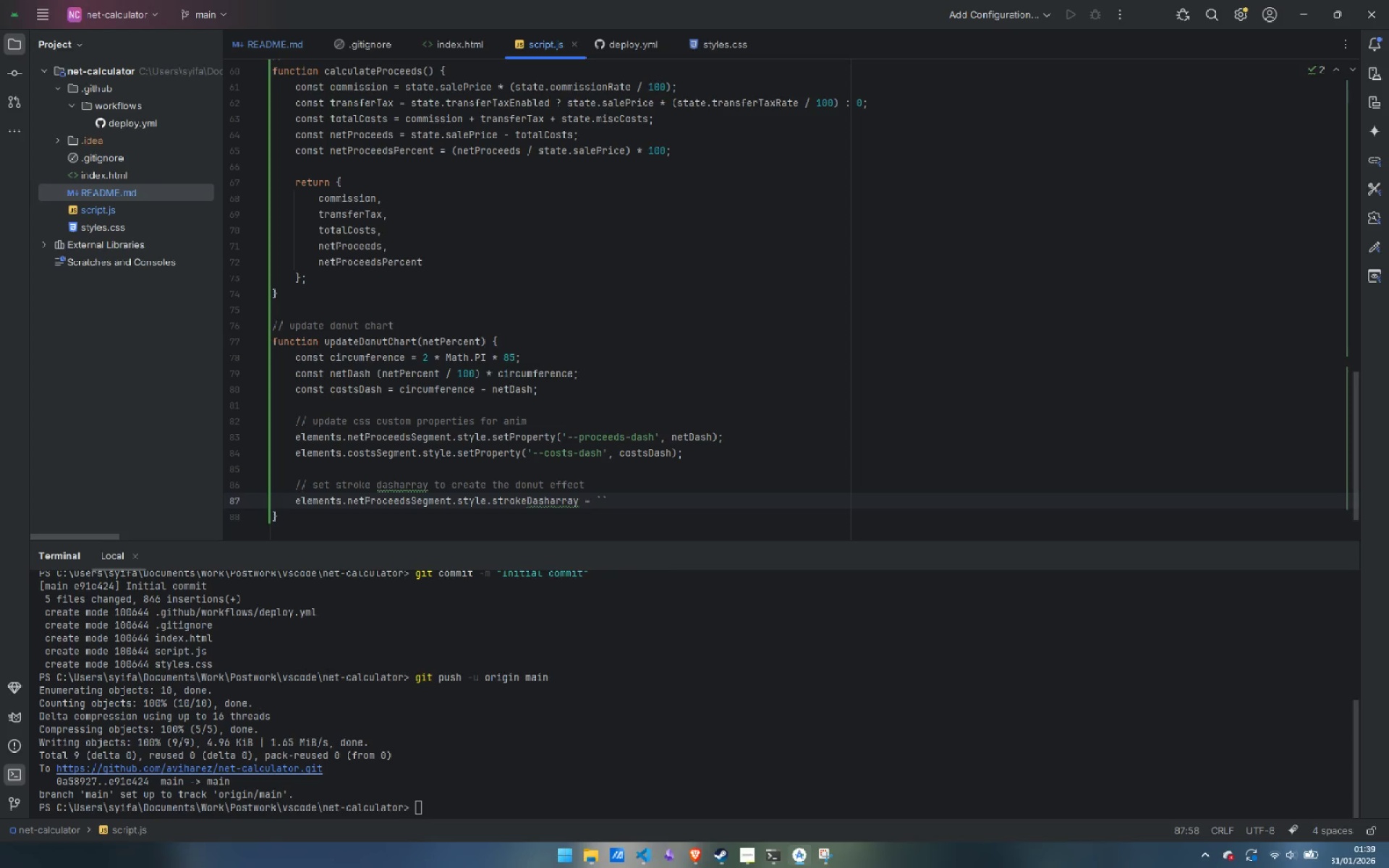 
key(Shift+4)
 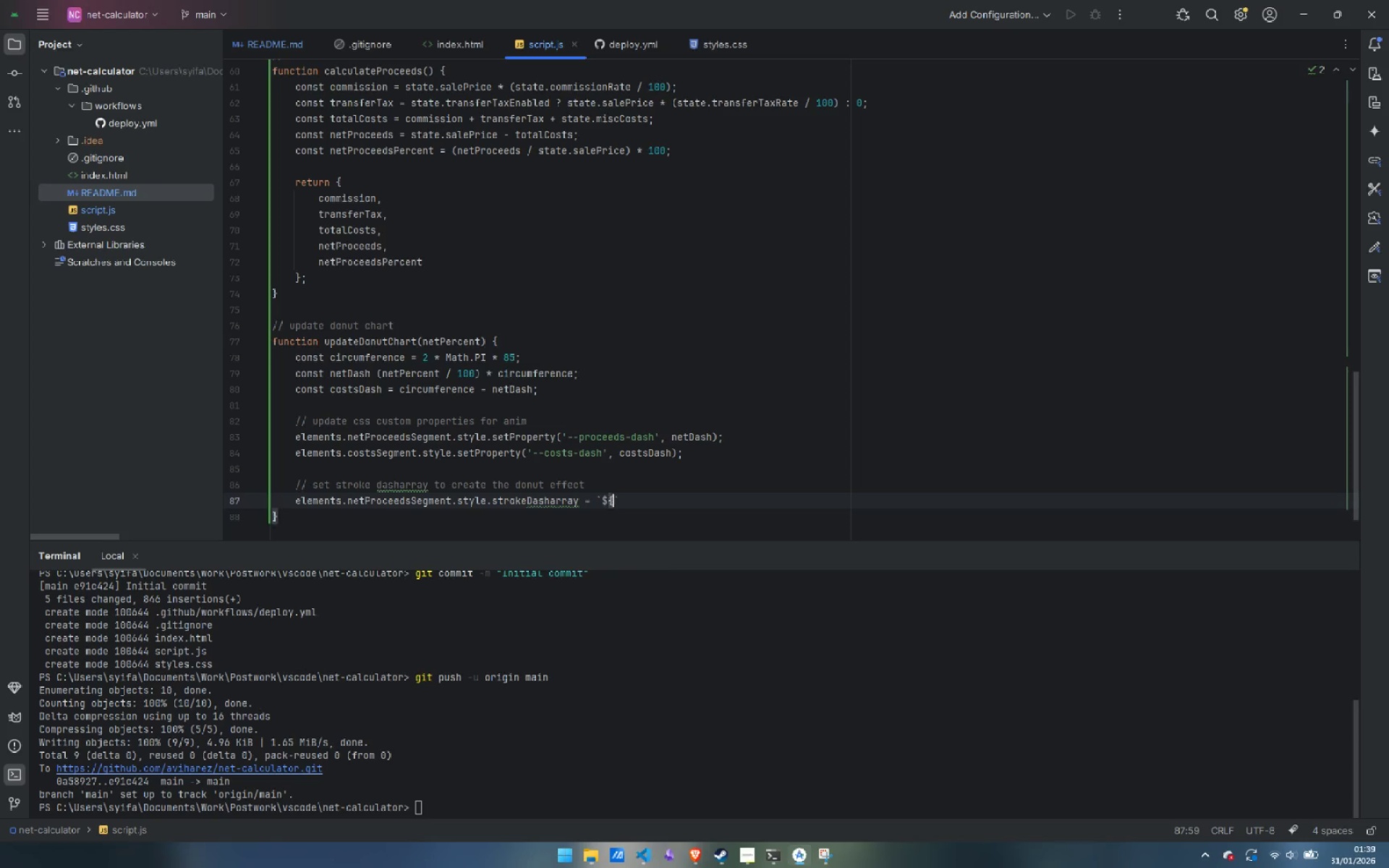 
key(Shift+BracketLeft)
 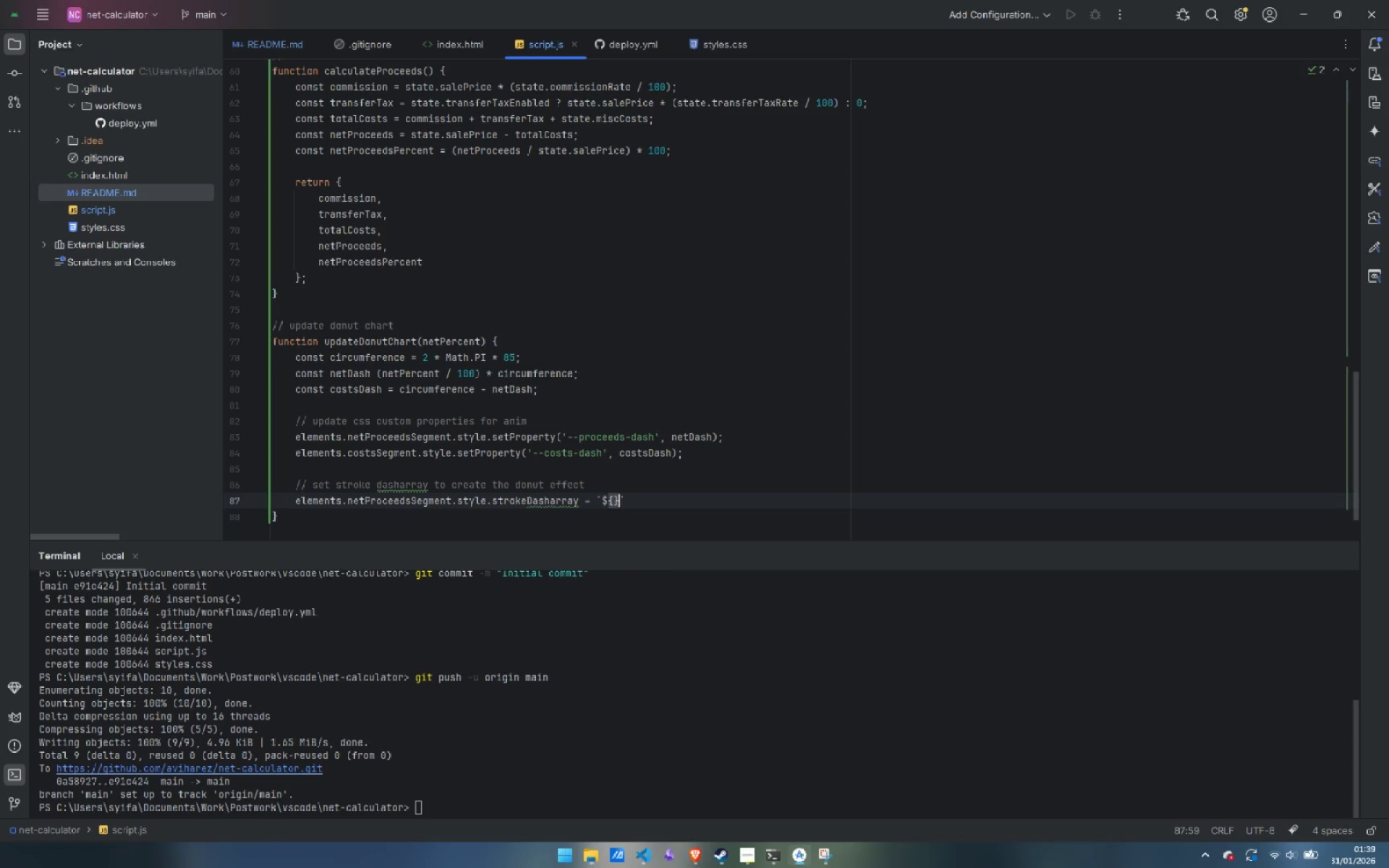 
key(Shift+BracketRight)
 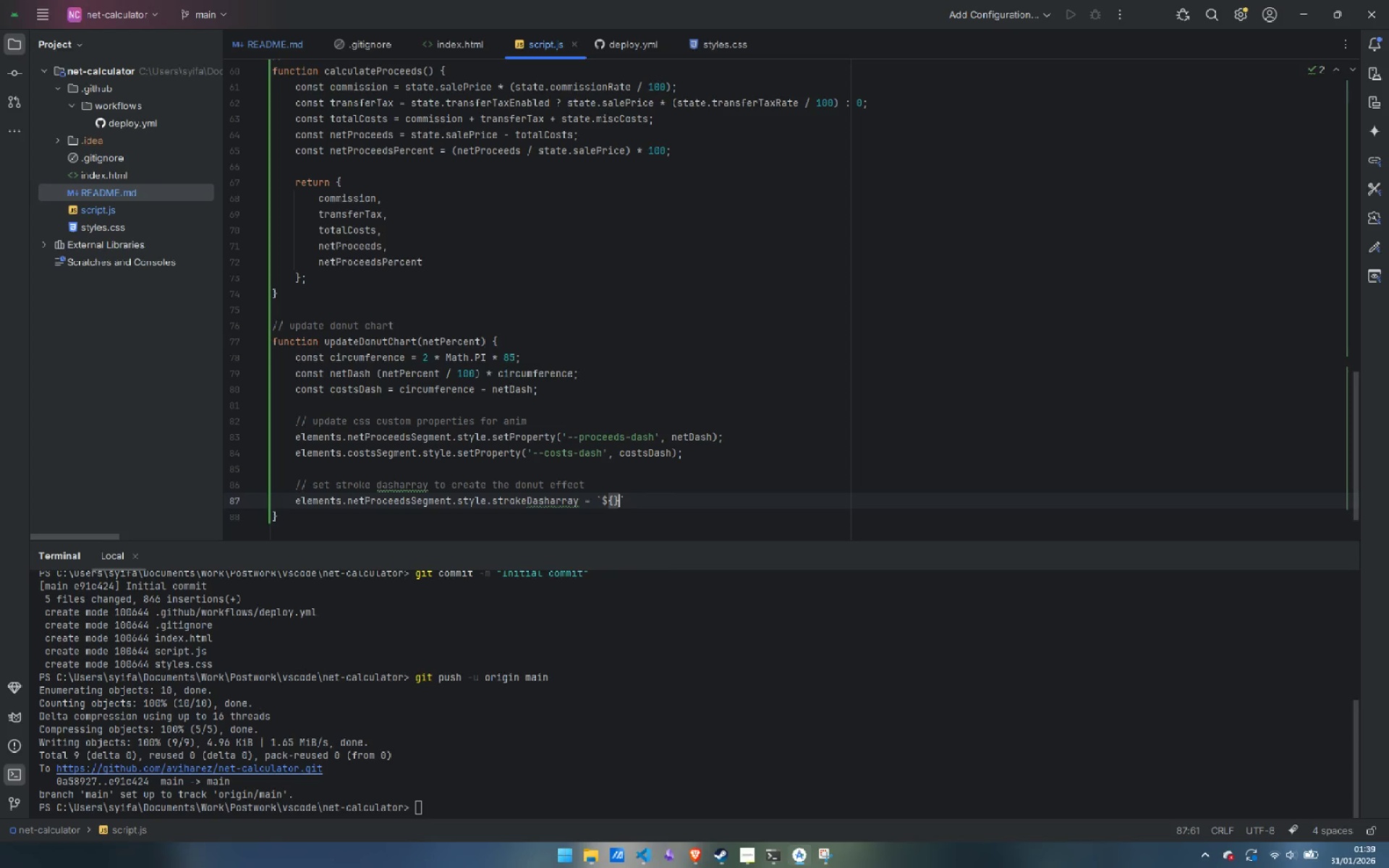 
key(ArrowLeft)
 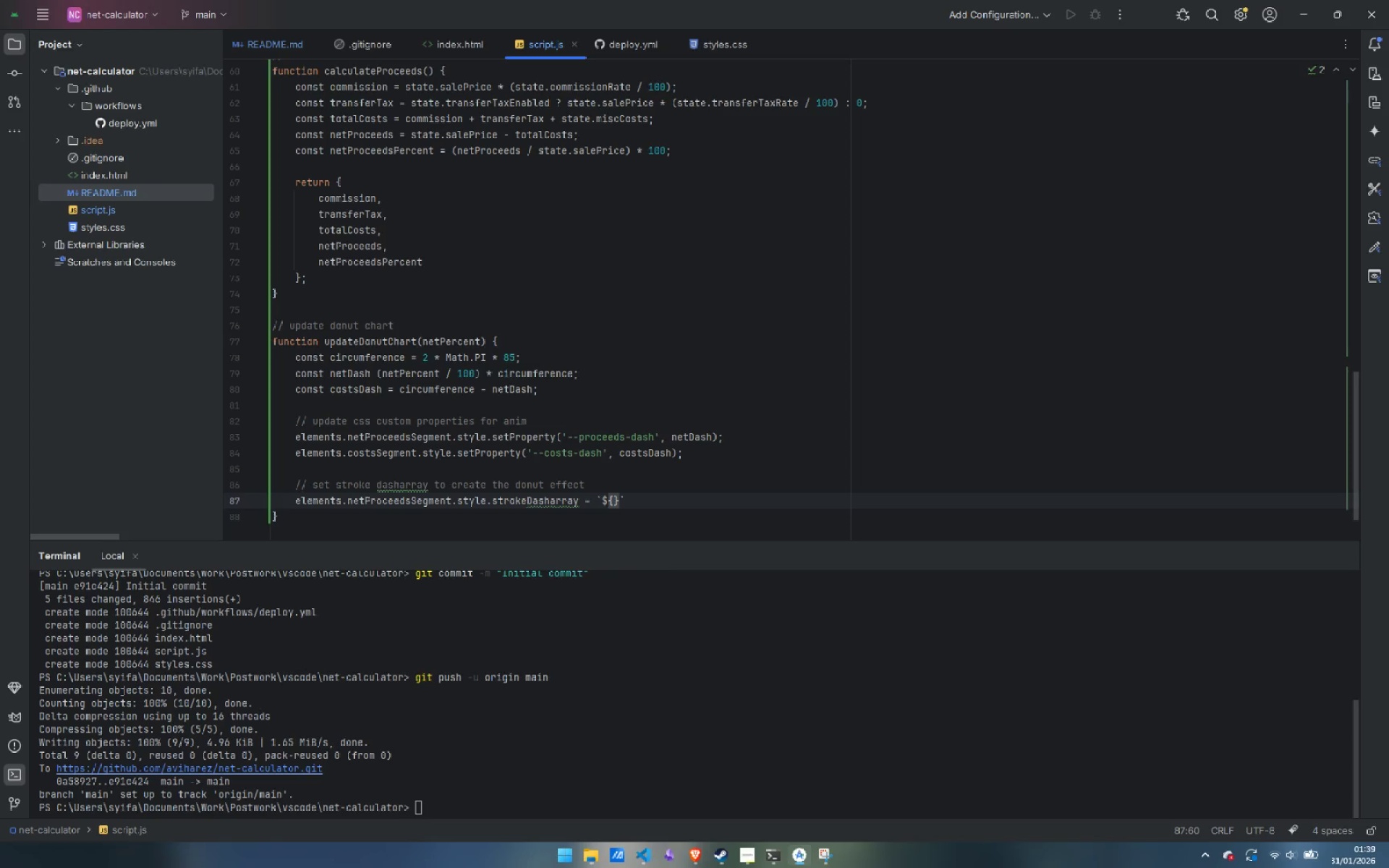 
type(netDa)
 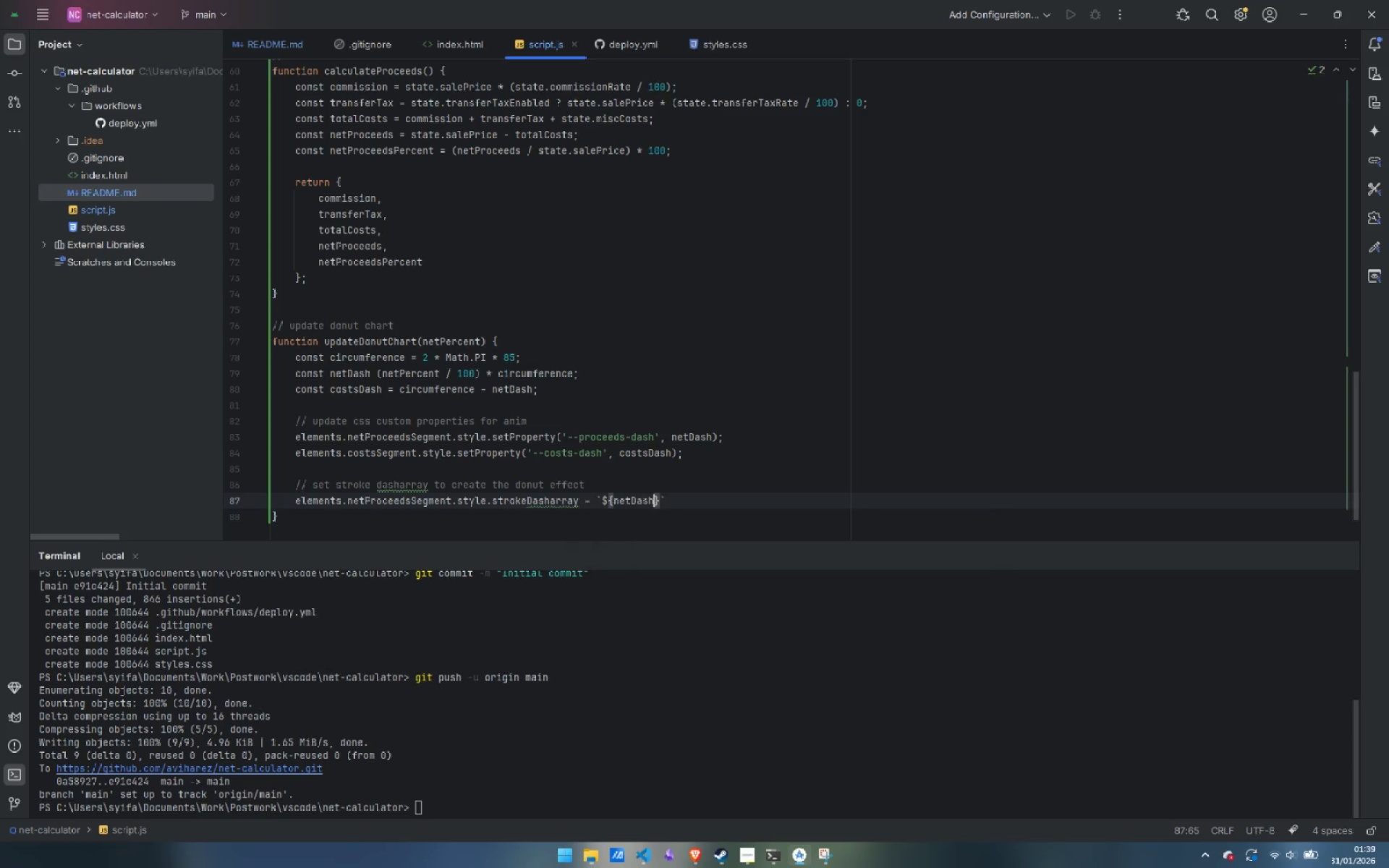 
key(Enter)
 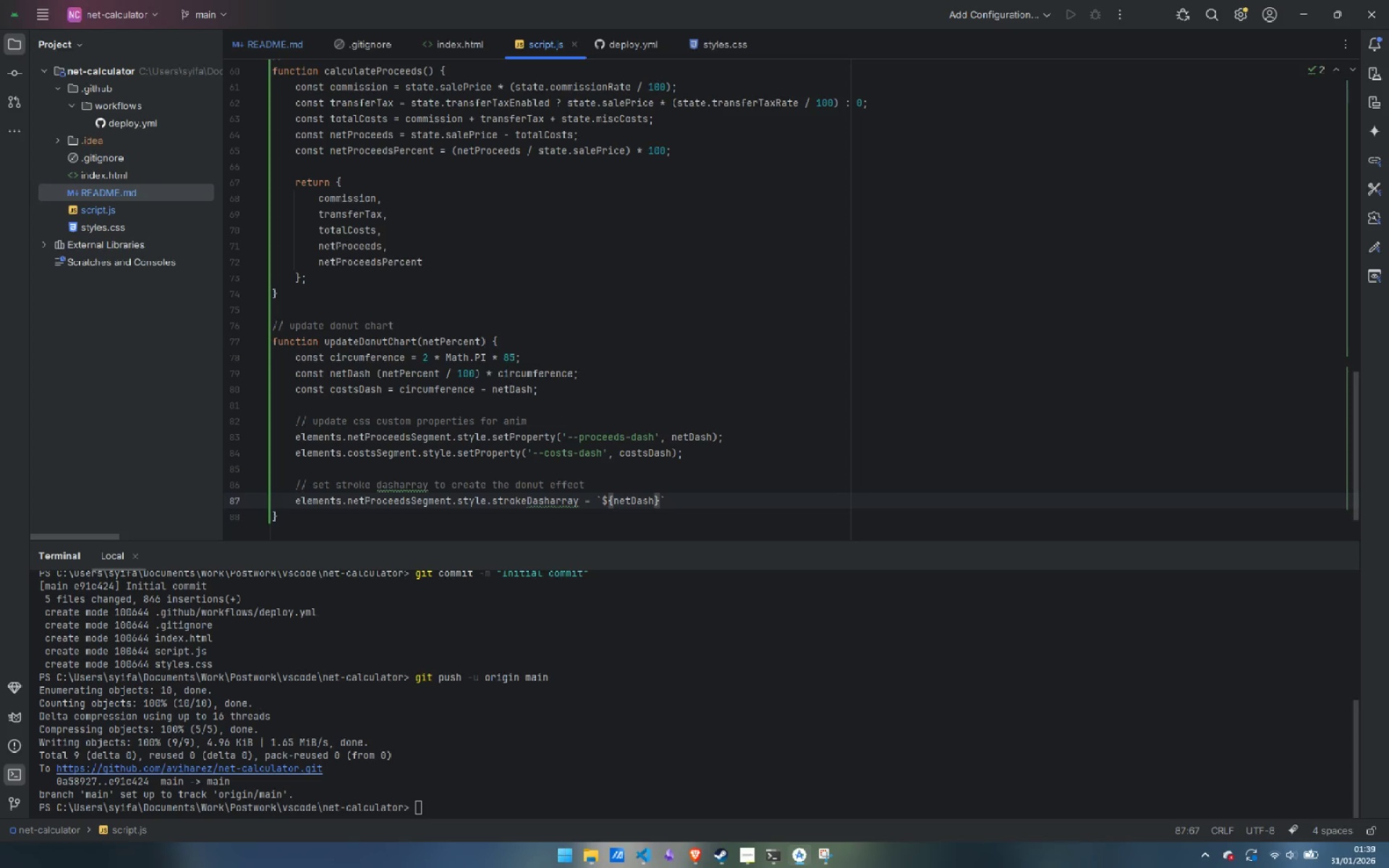 
key(ArrowRight)
 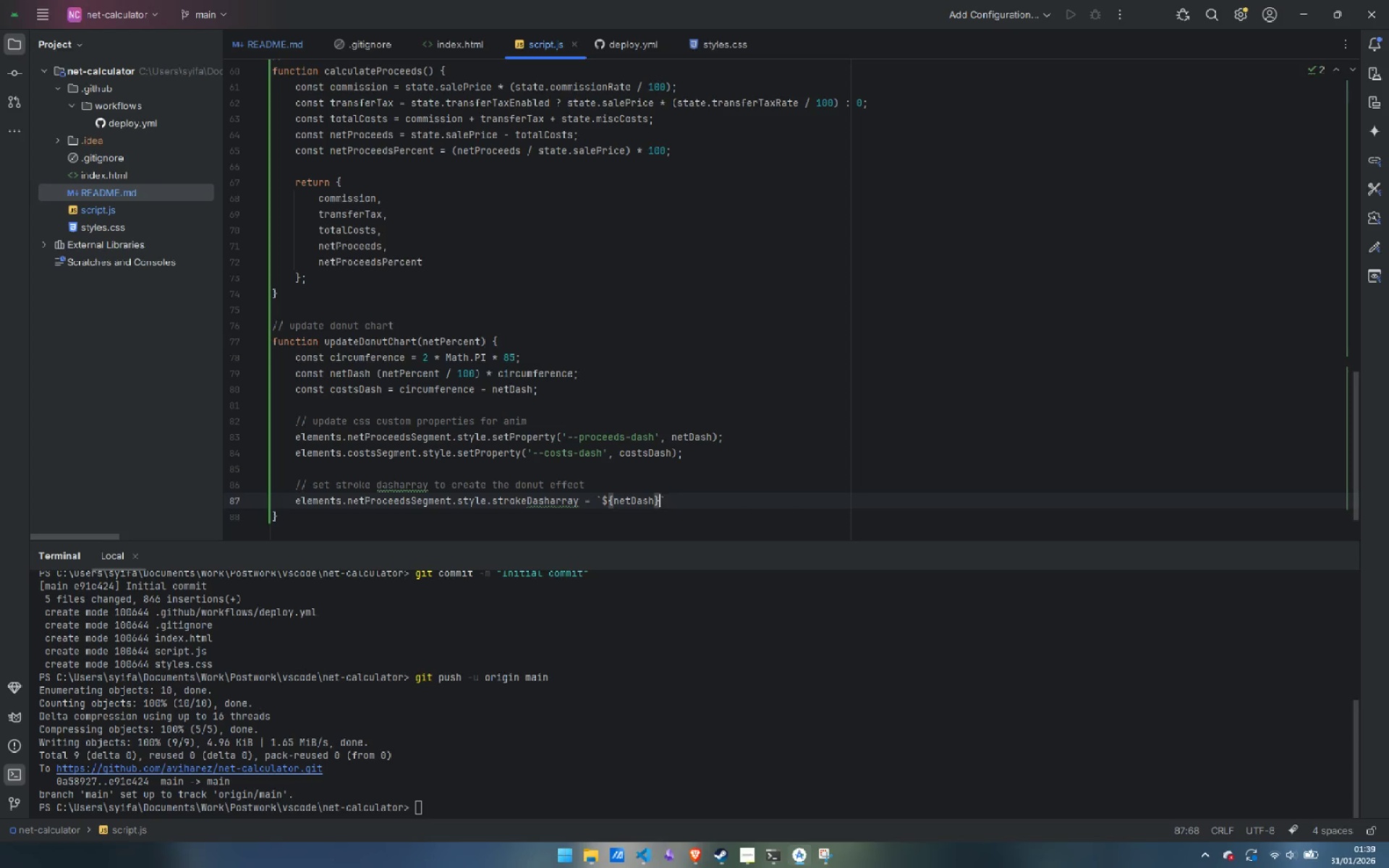 
key(Space)
 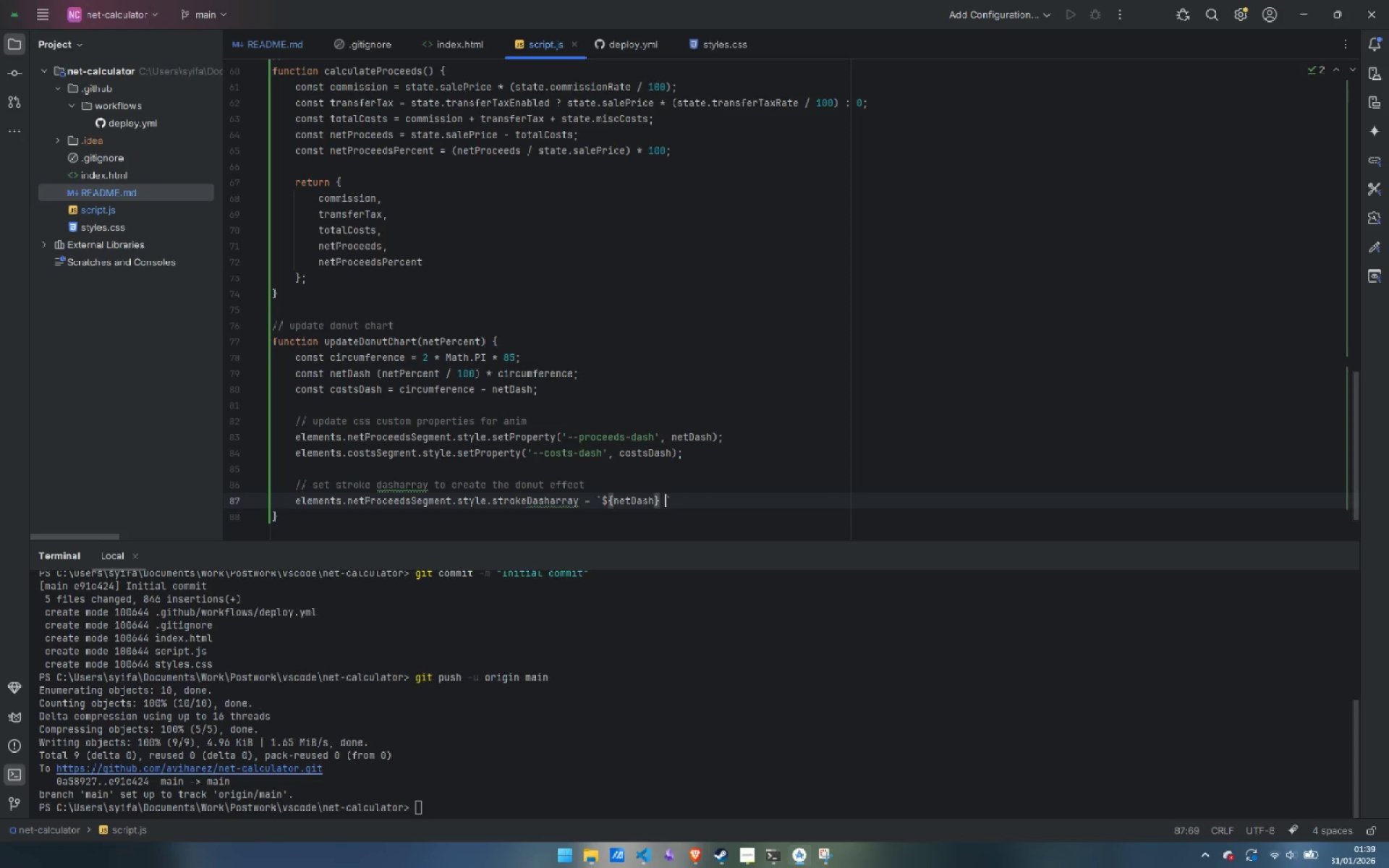 
key(Shift+4)
 